 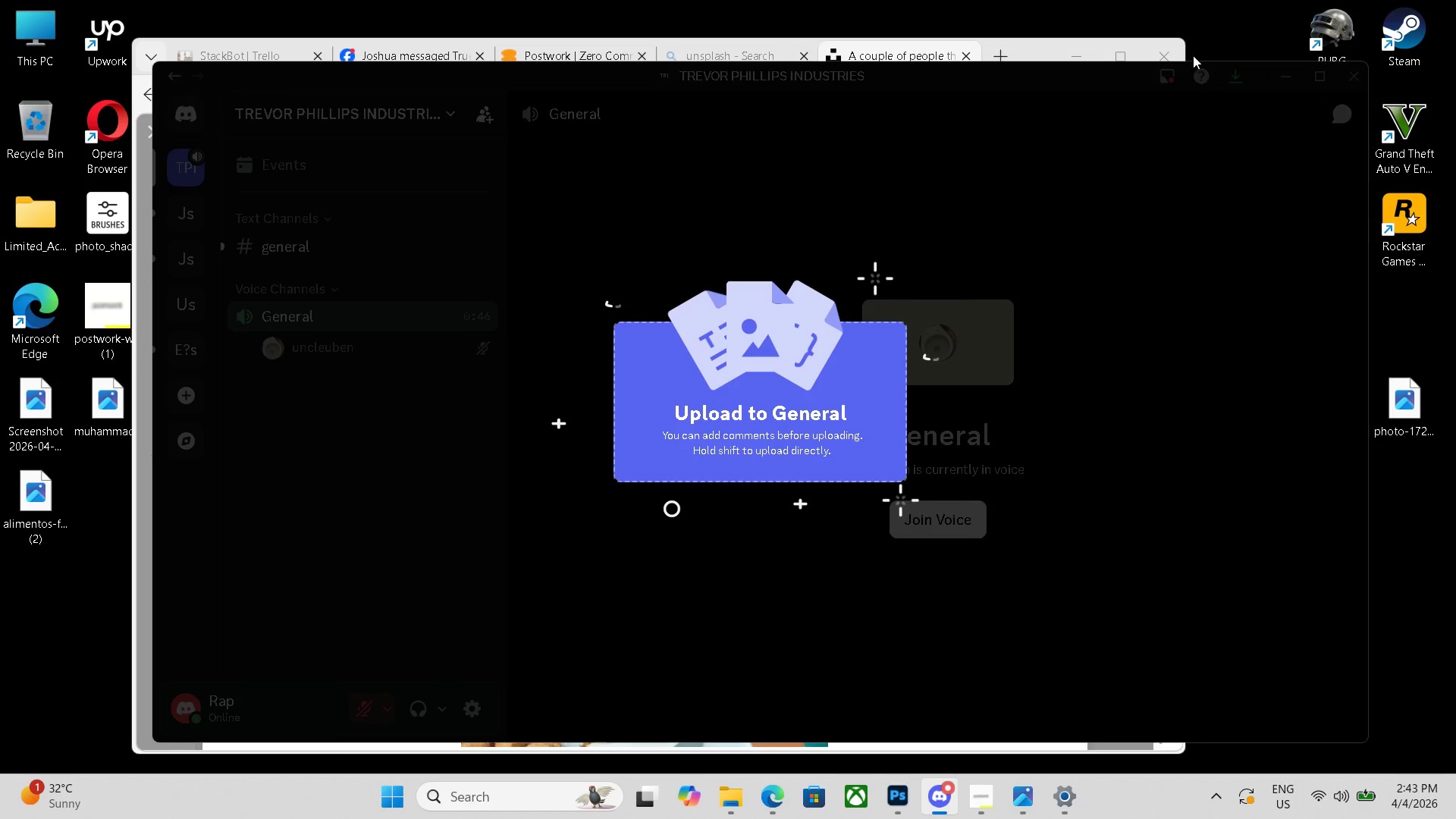 
left_click([1358, 80])
 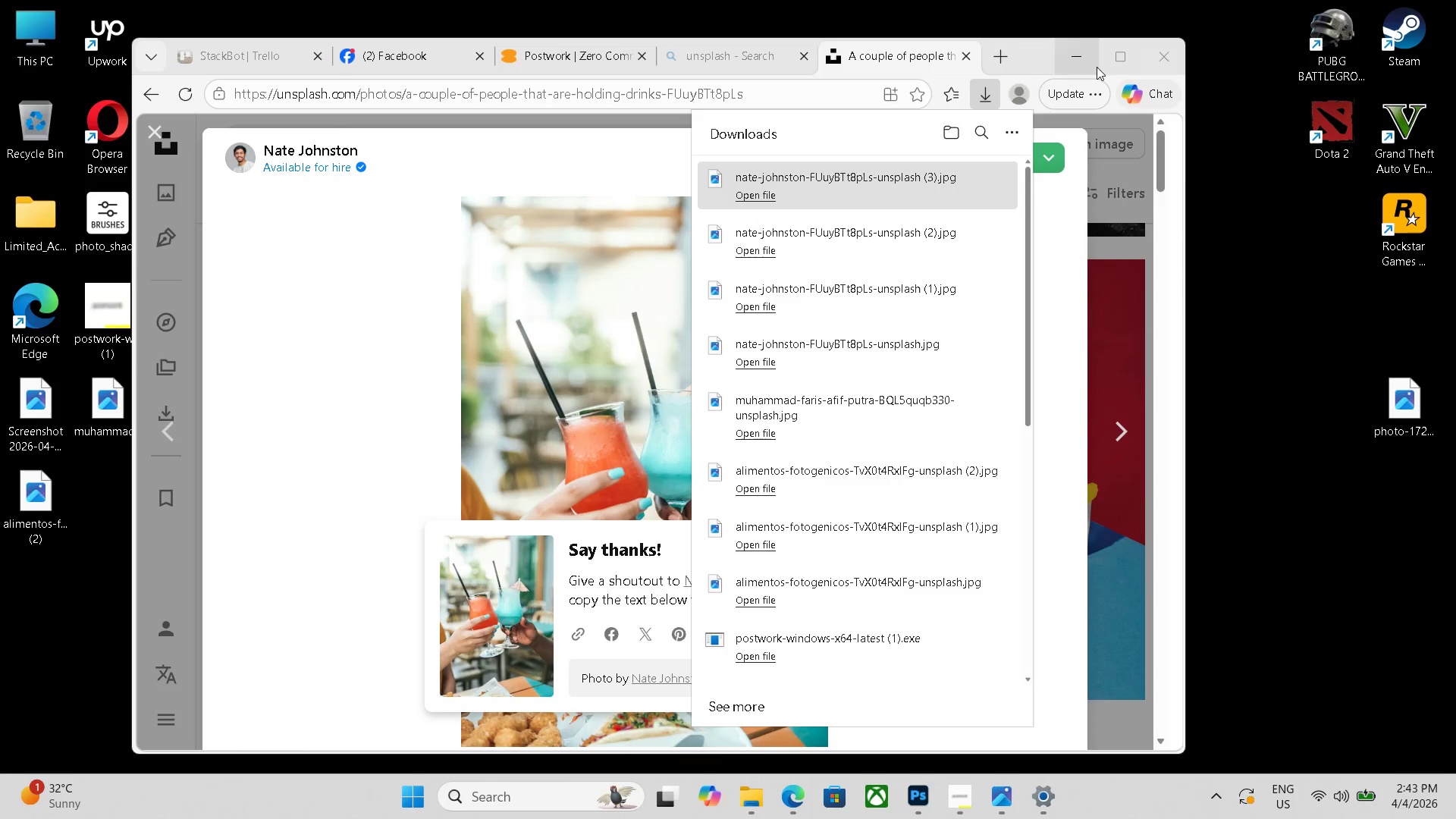 
left_click([1072, 56])
 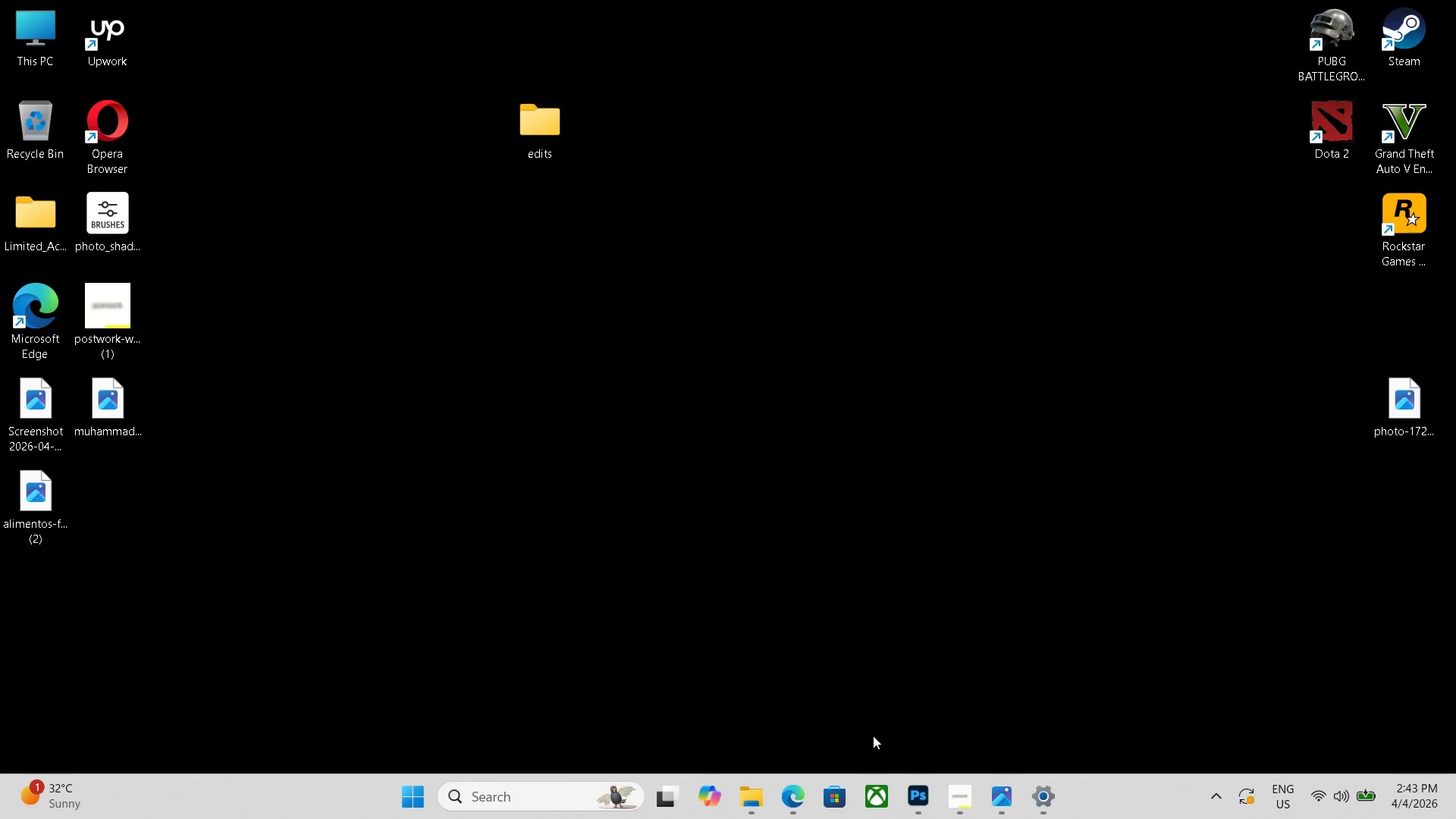 
wait(7.73)
 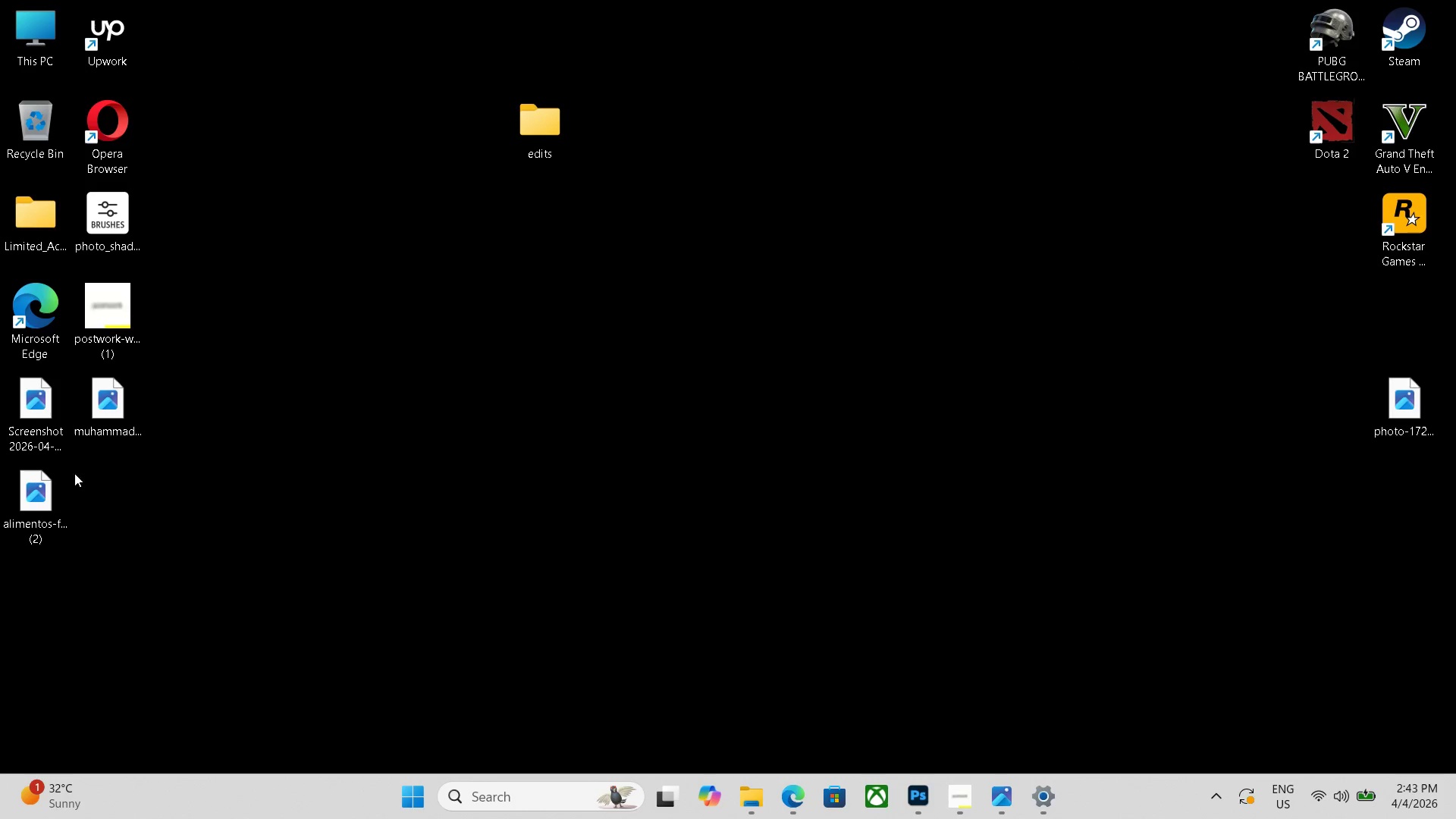 
left_click([960, 797])
 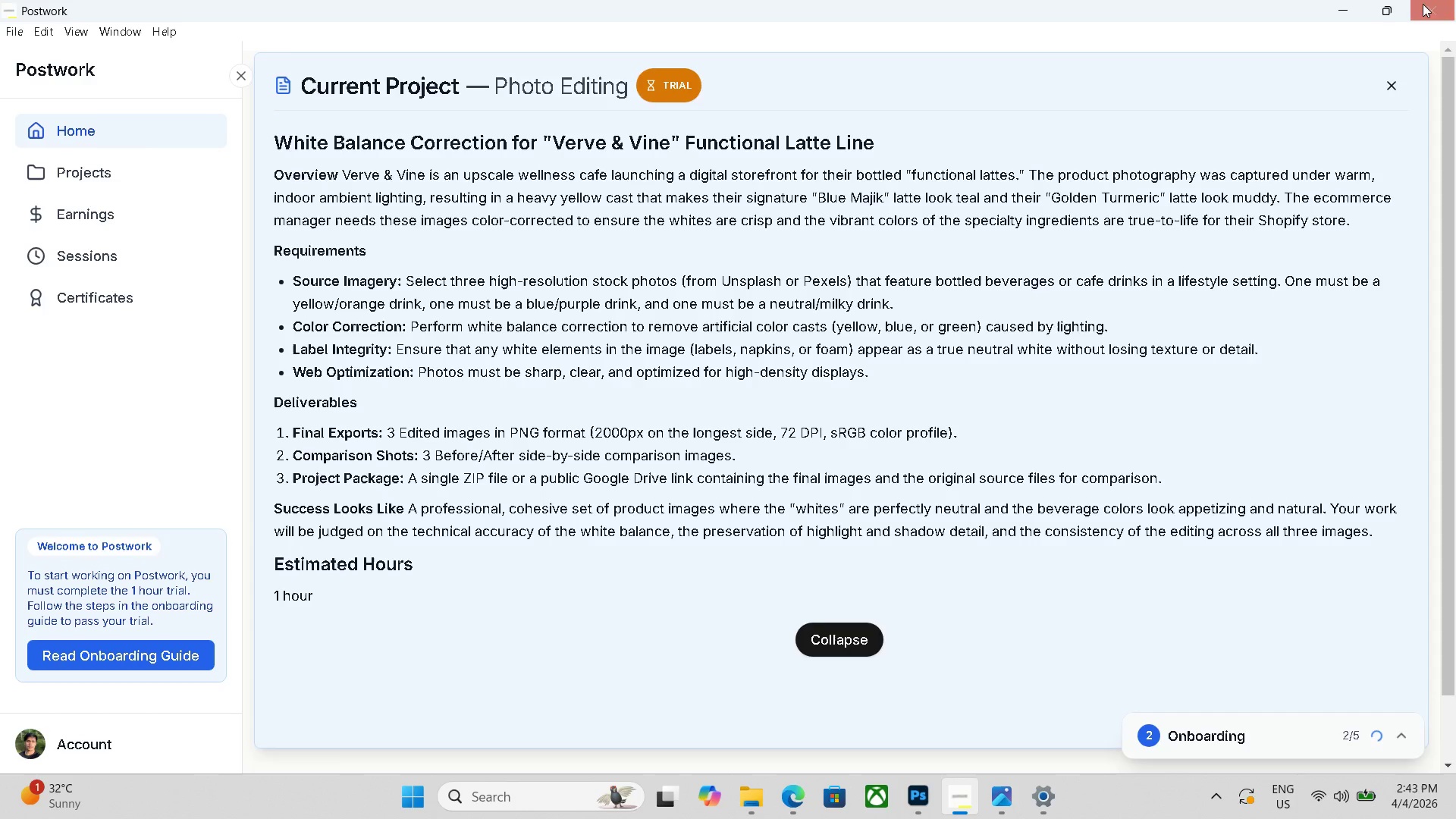 
left_click([1346, 12])
 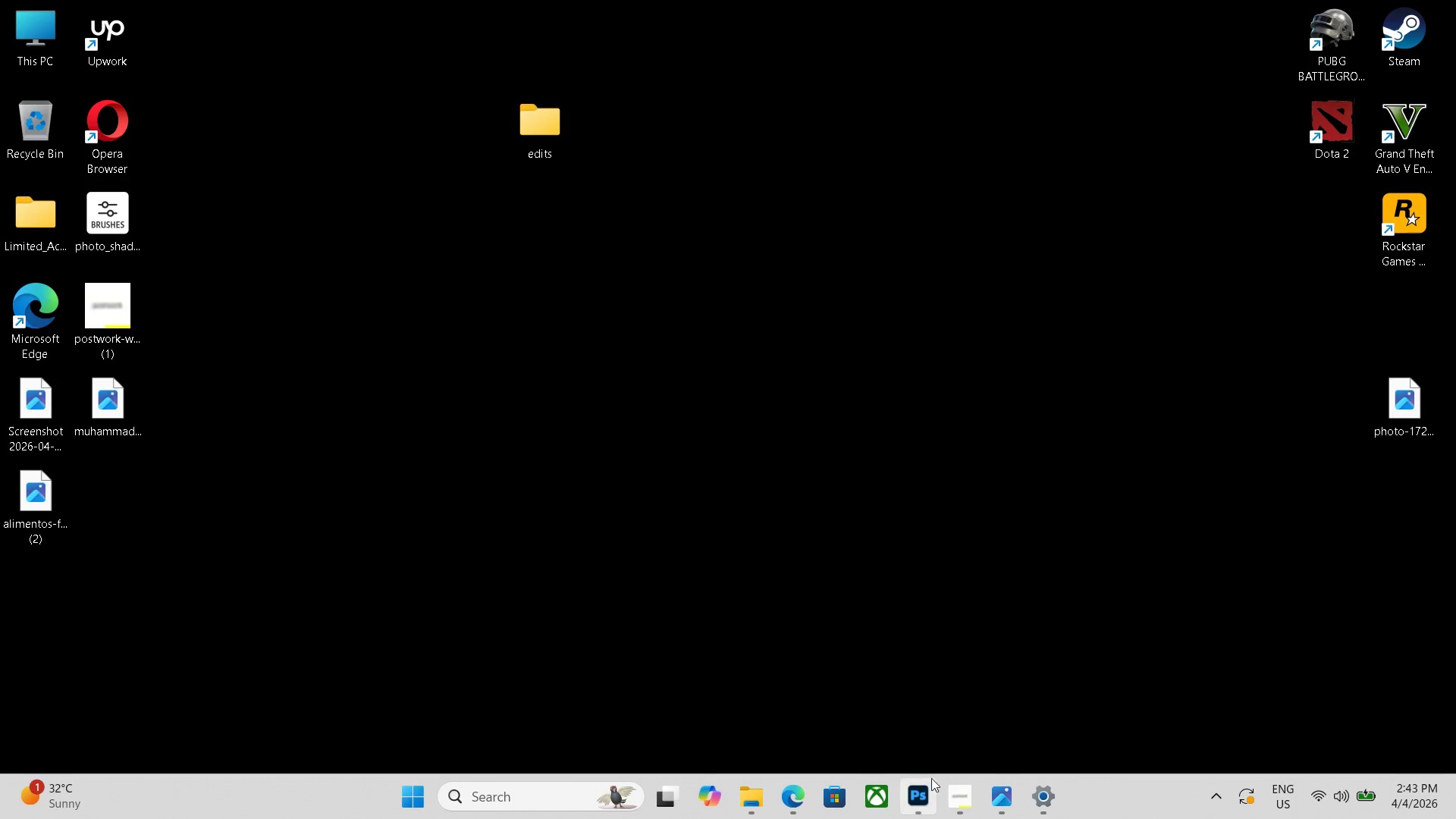 
left_click([921, 793])
 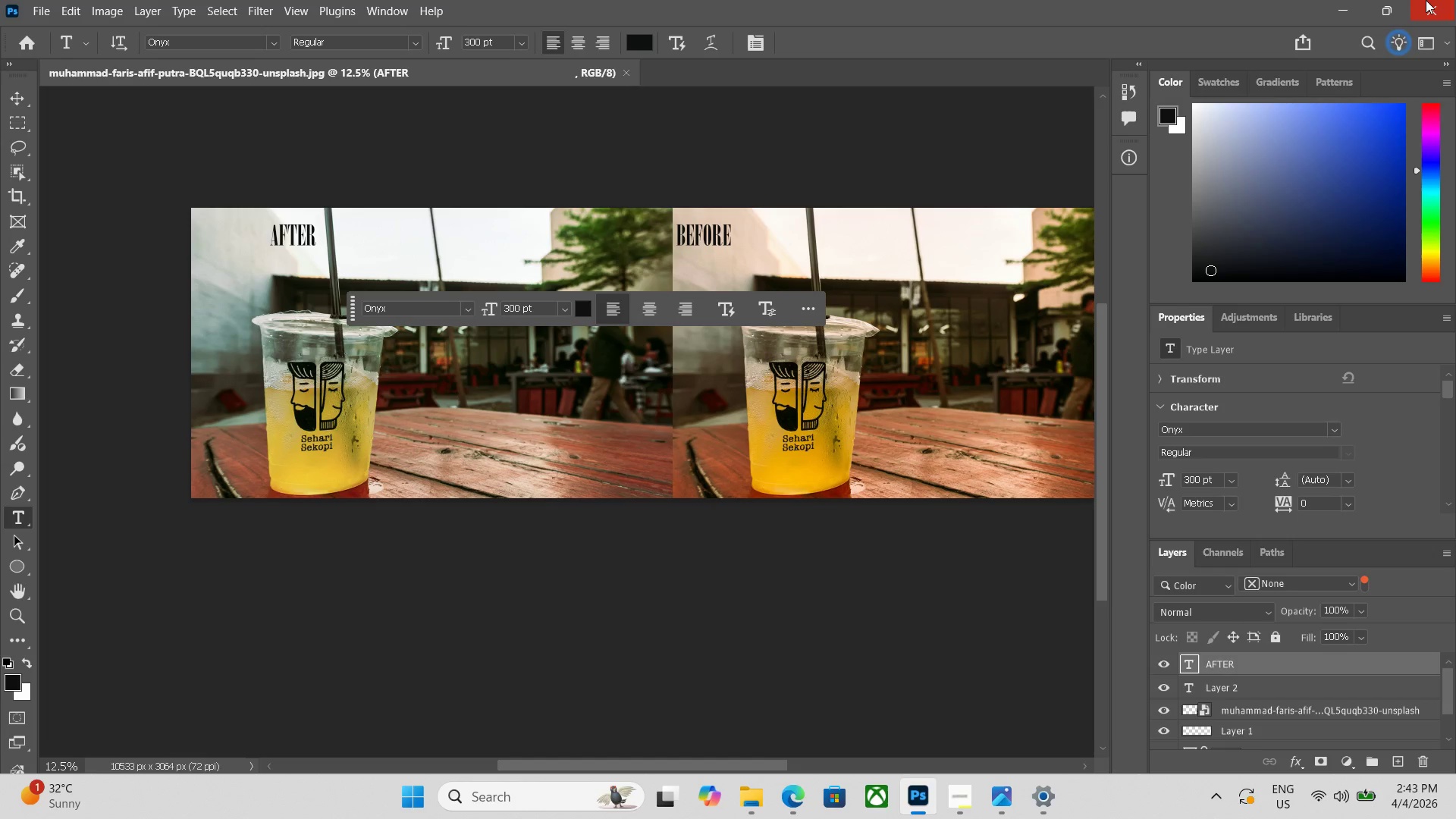 
left_click([1352, 10])
 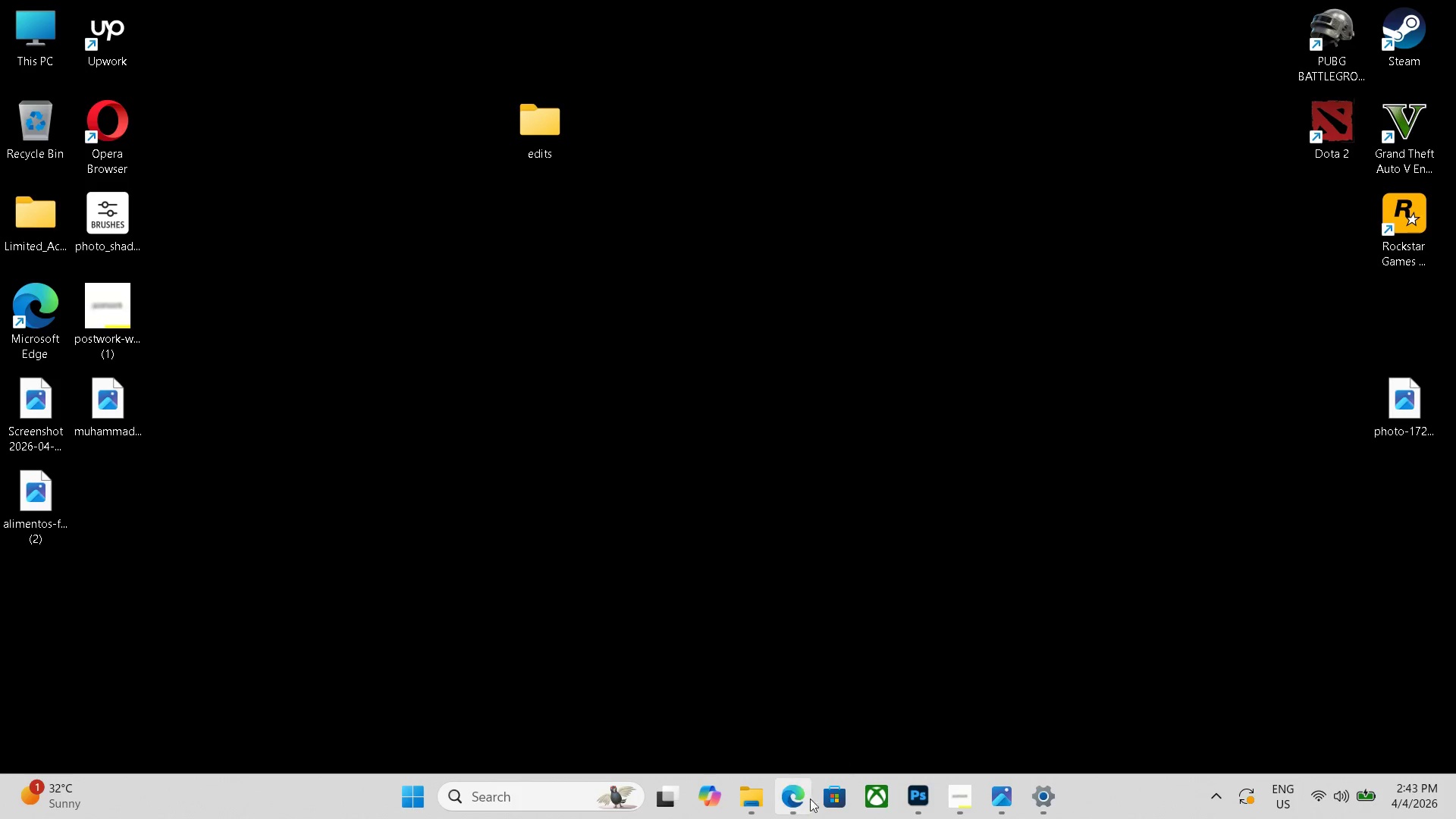 
left_click([799, 805])
 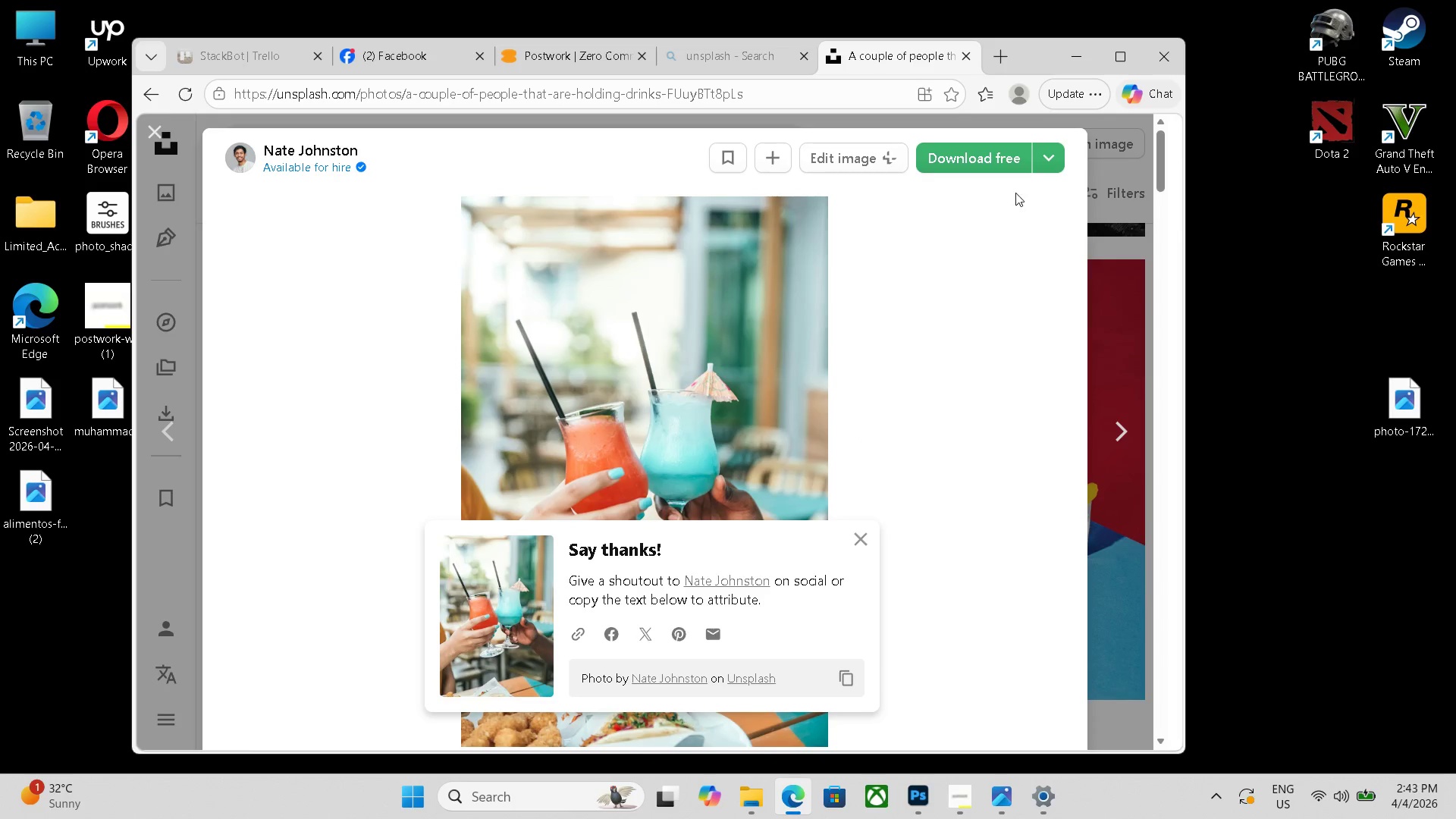 
left_click([998, 158])
 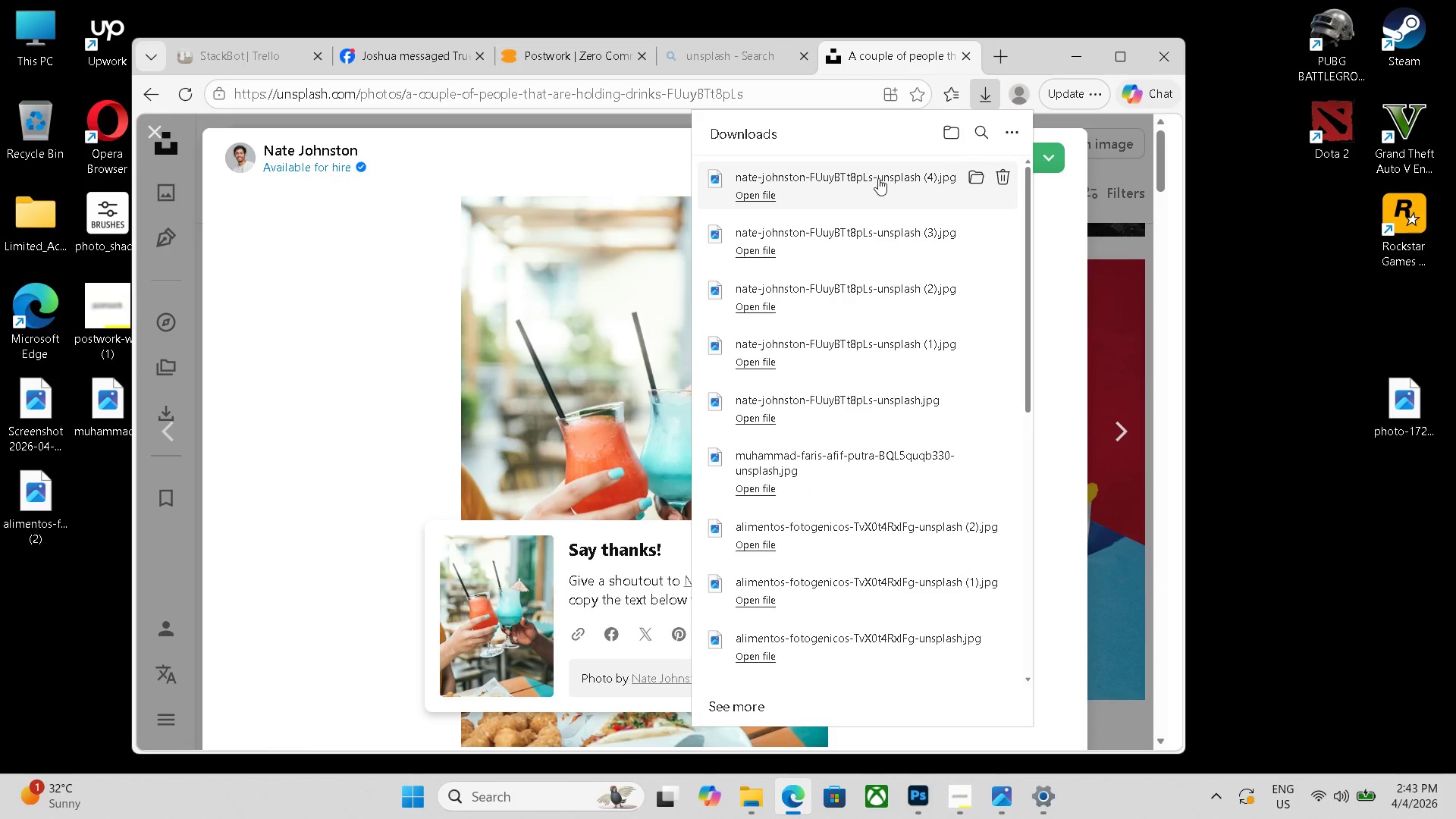 
left_click_drag(start_coordinate=[833, 184], to_coordinate=[71, 591])
 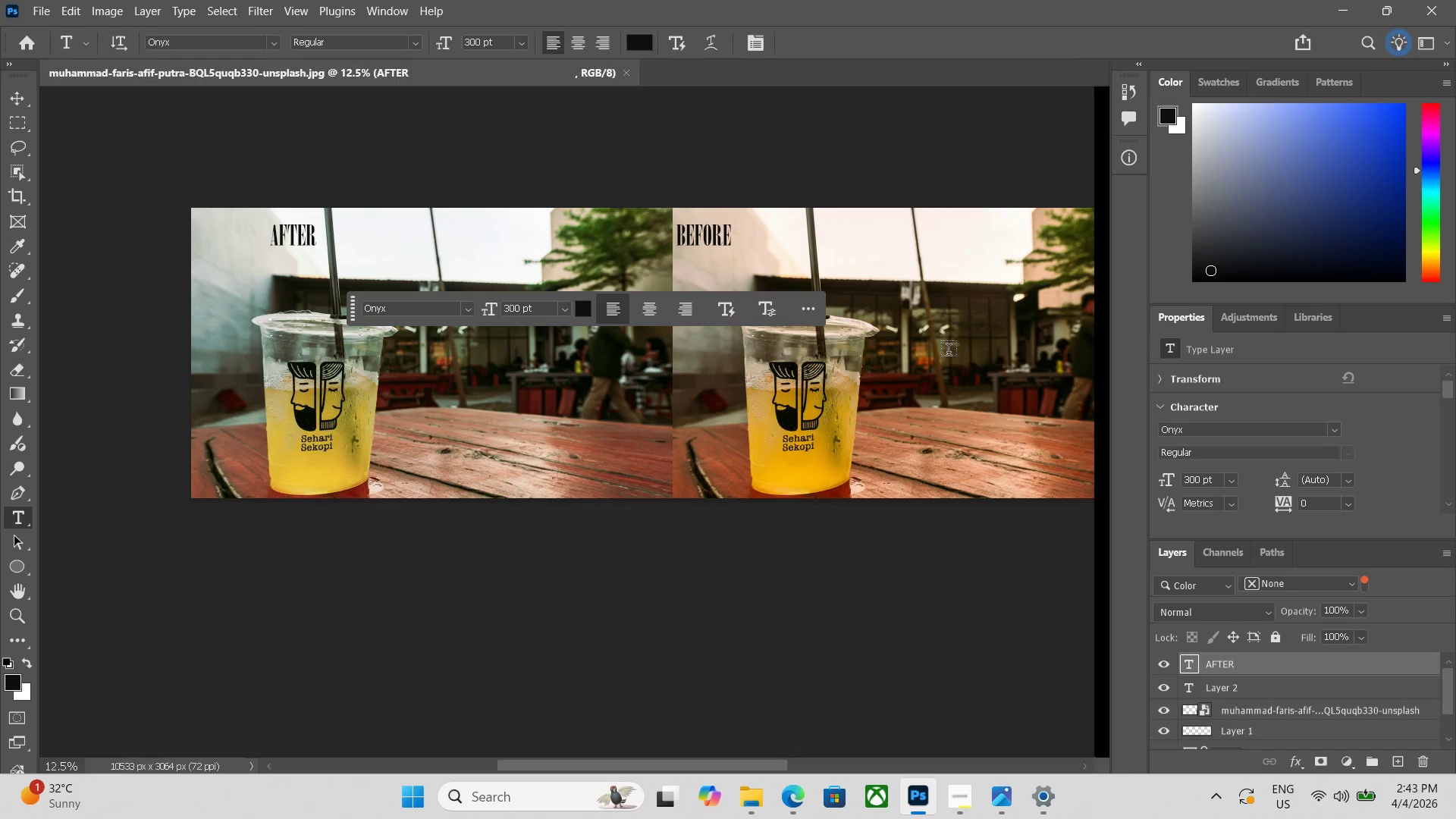 
left_click([627, 71])
 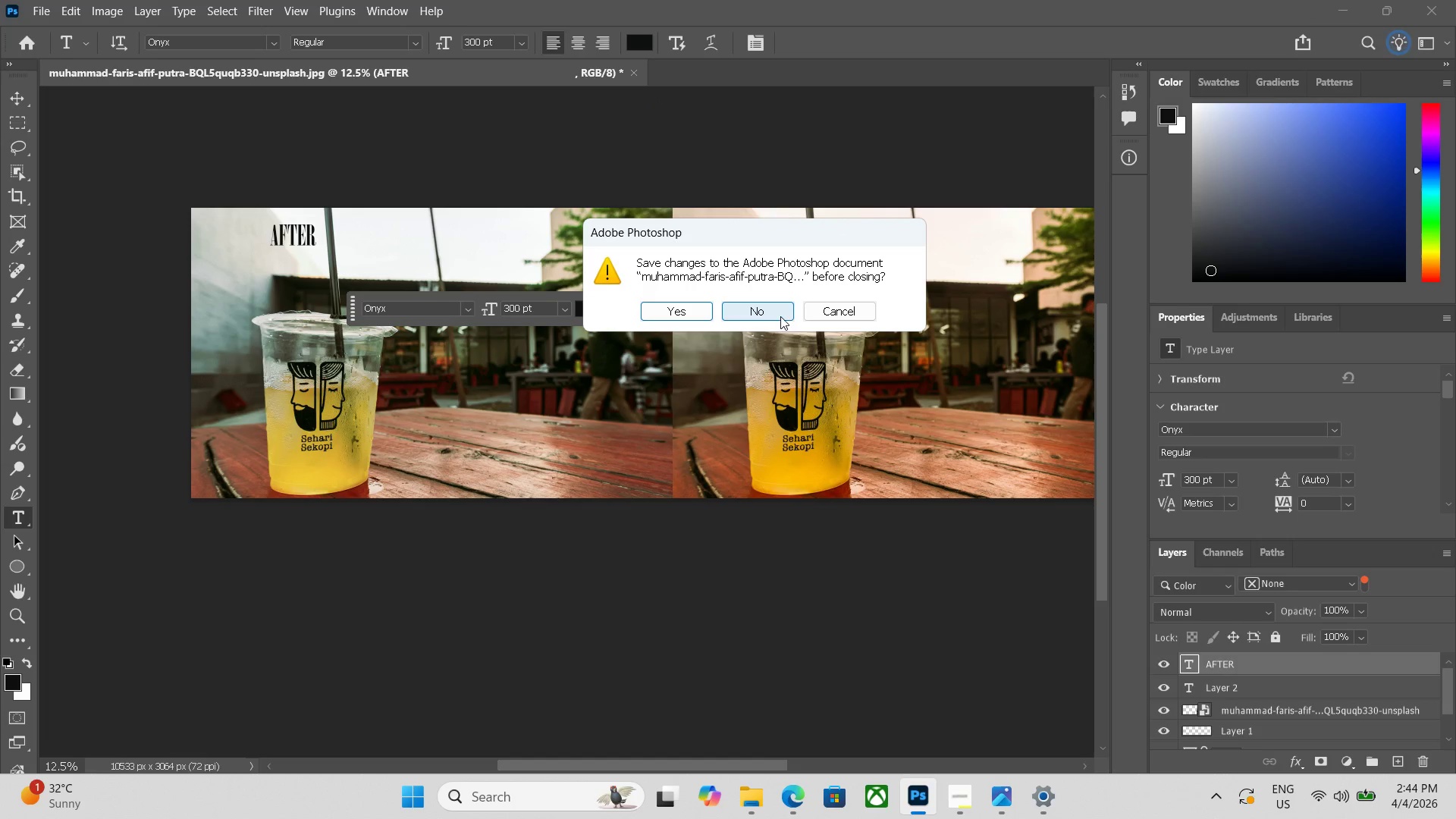 
left_click([780, 312])
 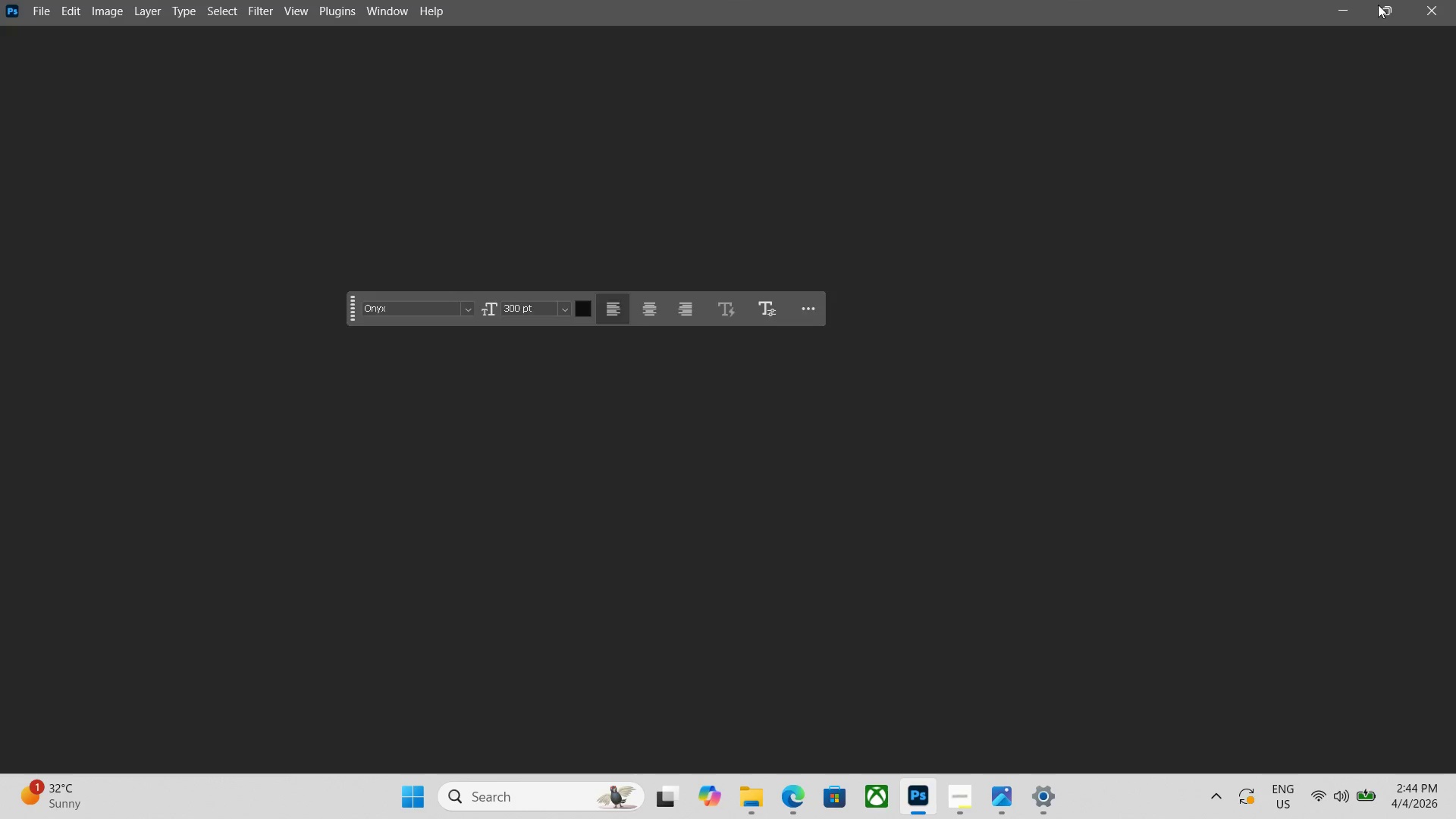 
left_click([1391, 9])
 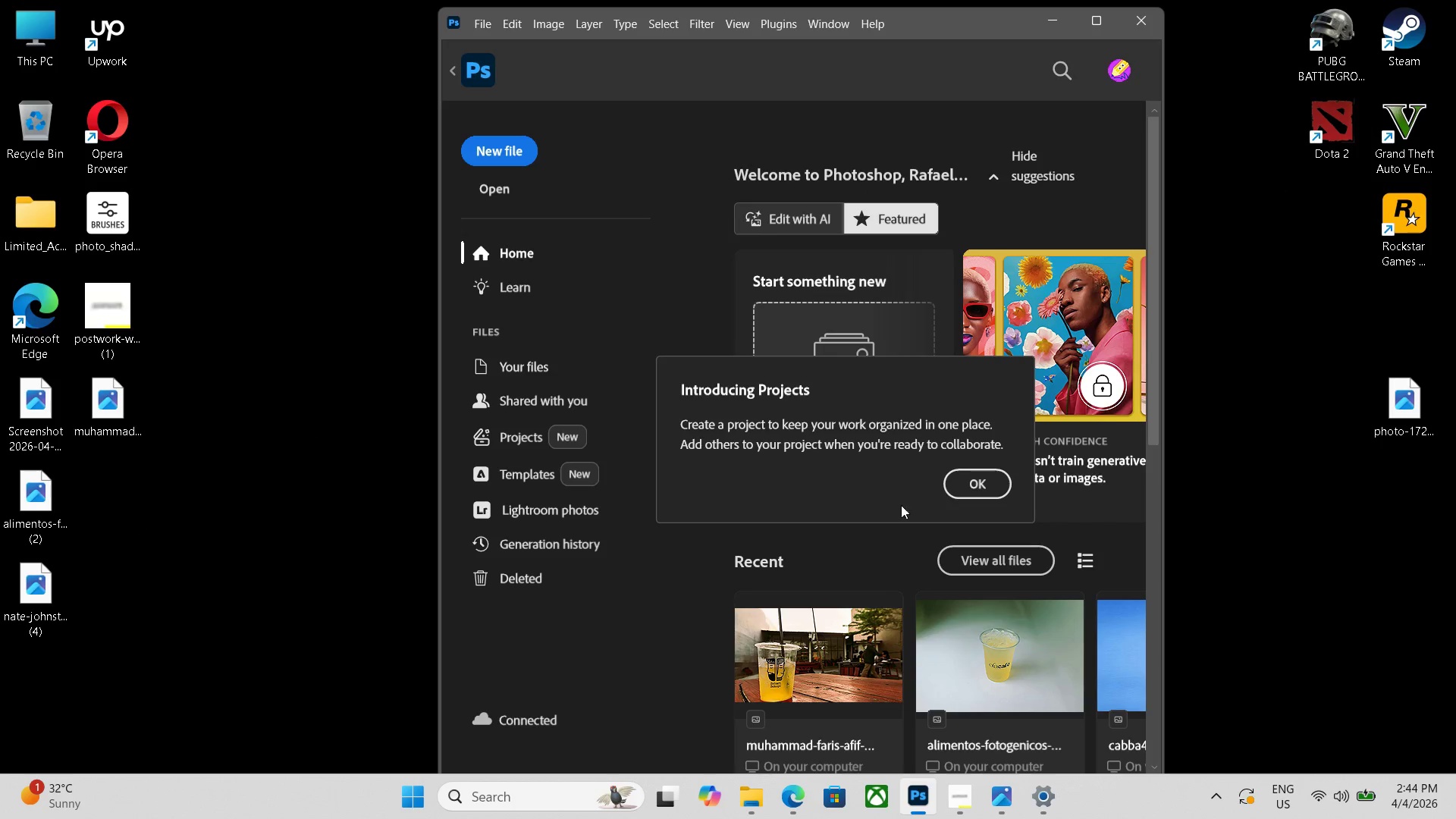 
left_click([960, 491])
 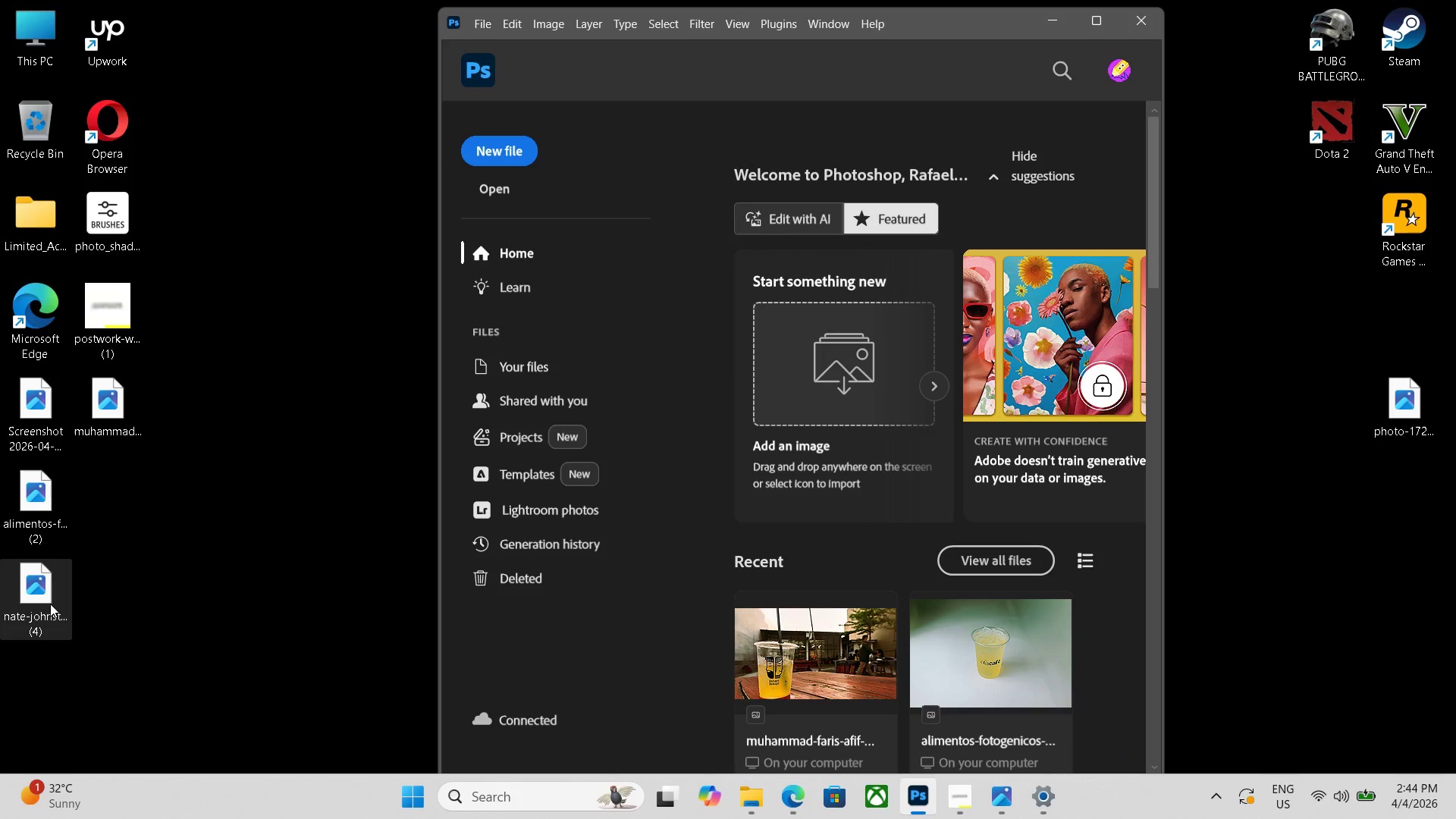 
left_click_drag(start_coordinate=[52, 602], to_coordinate=[843, 366])
 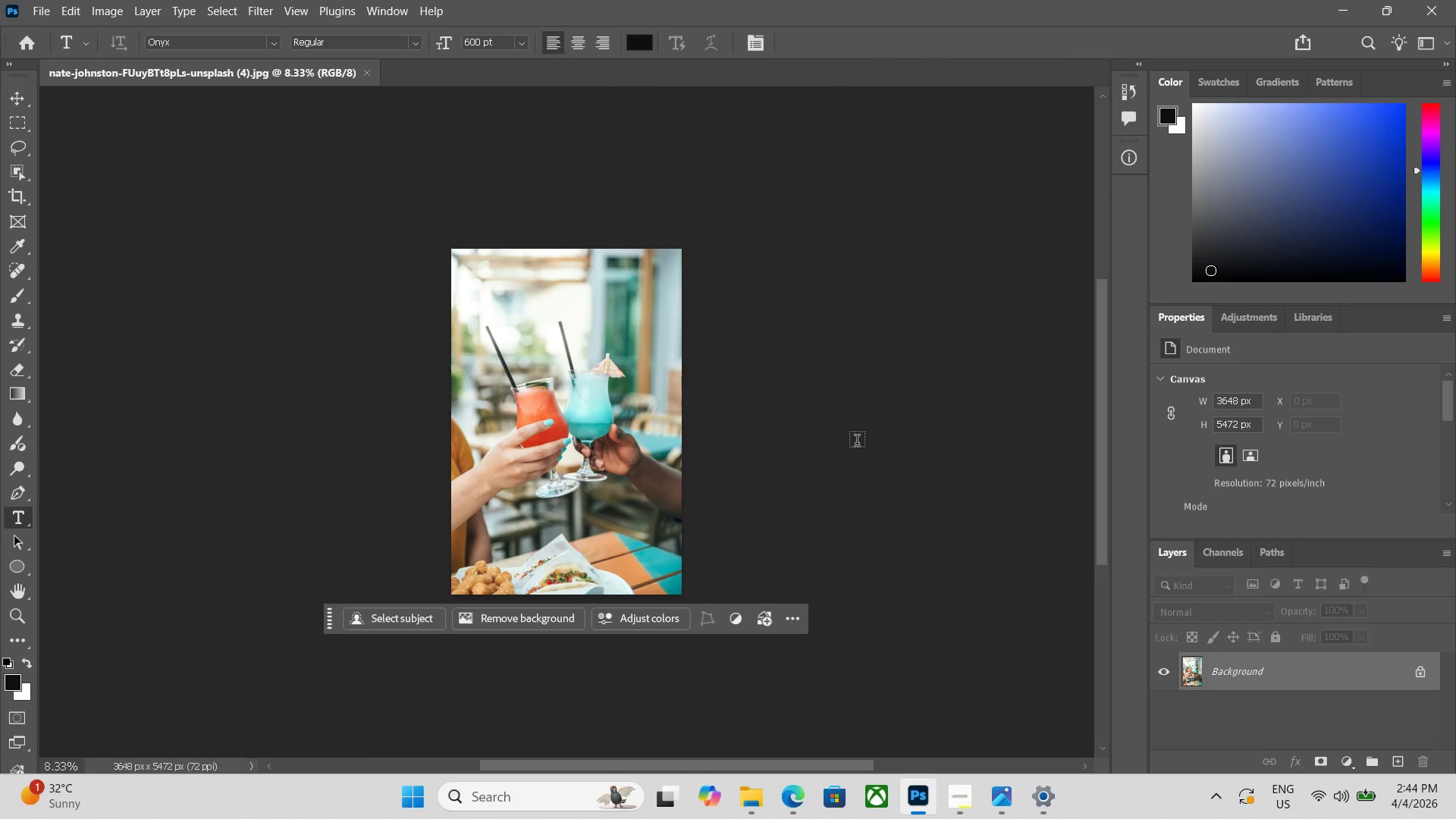 
key(Control+Equal)
 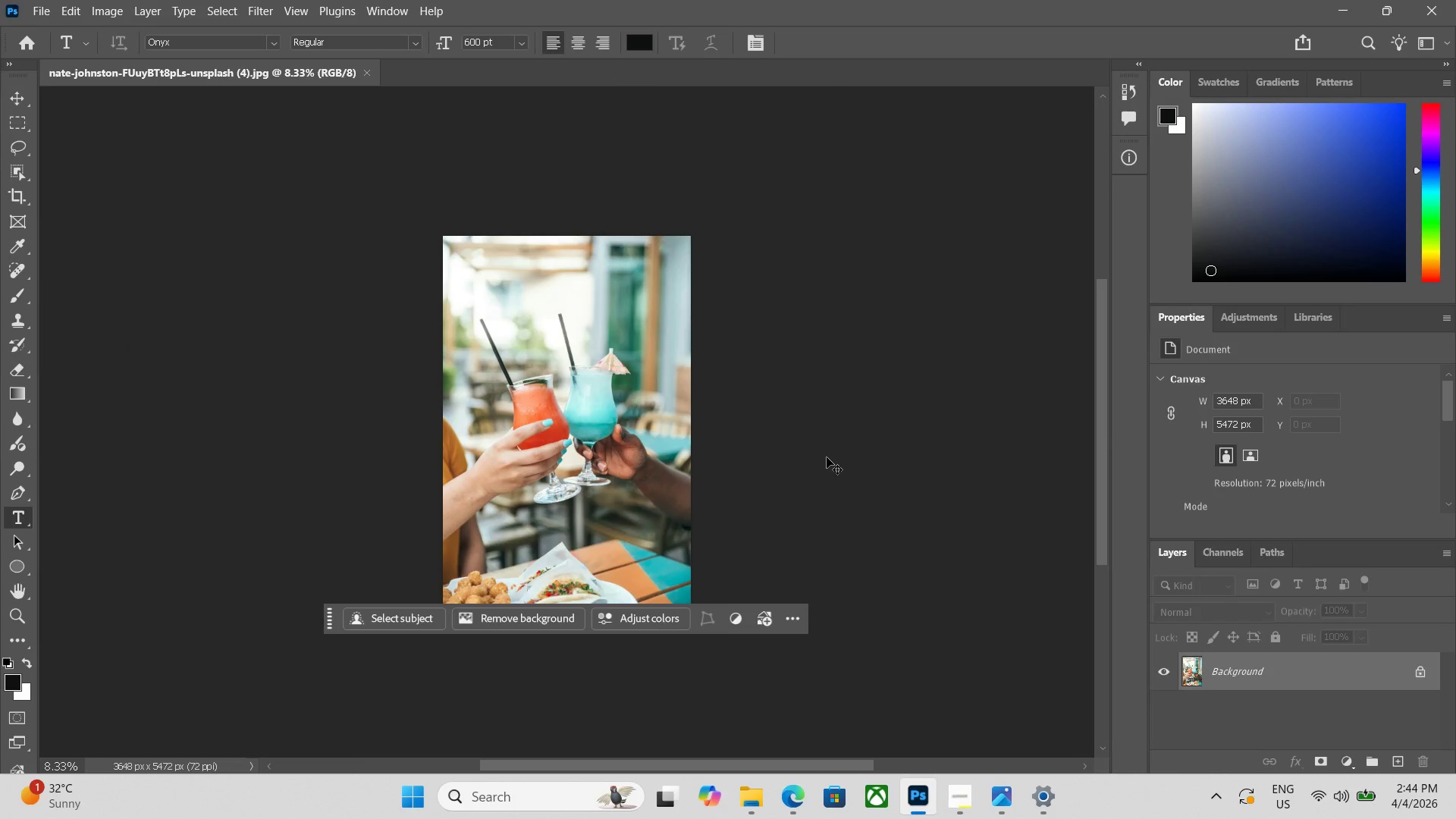 
key(Control+Equal)
 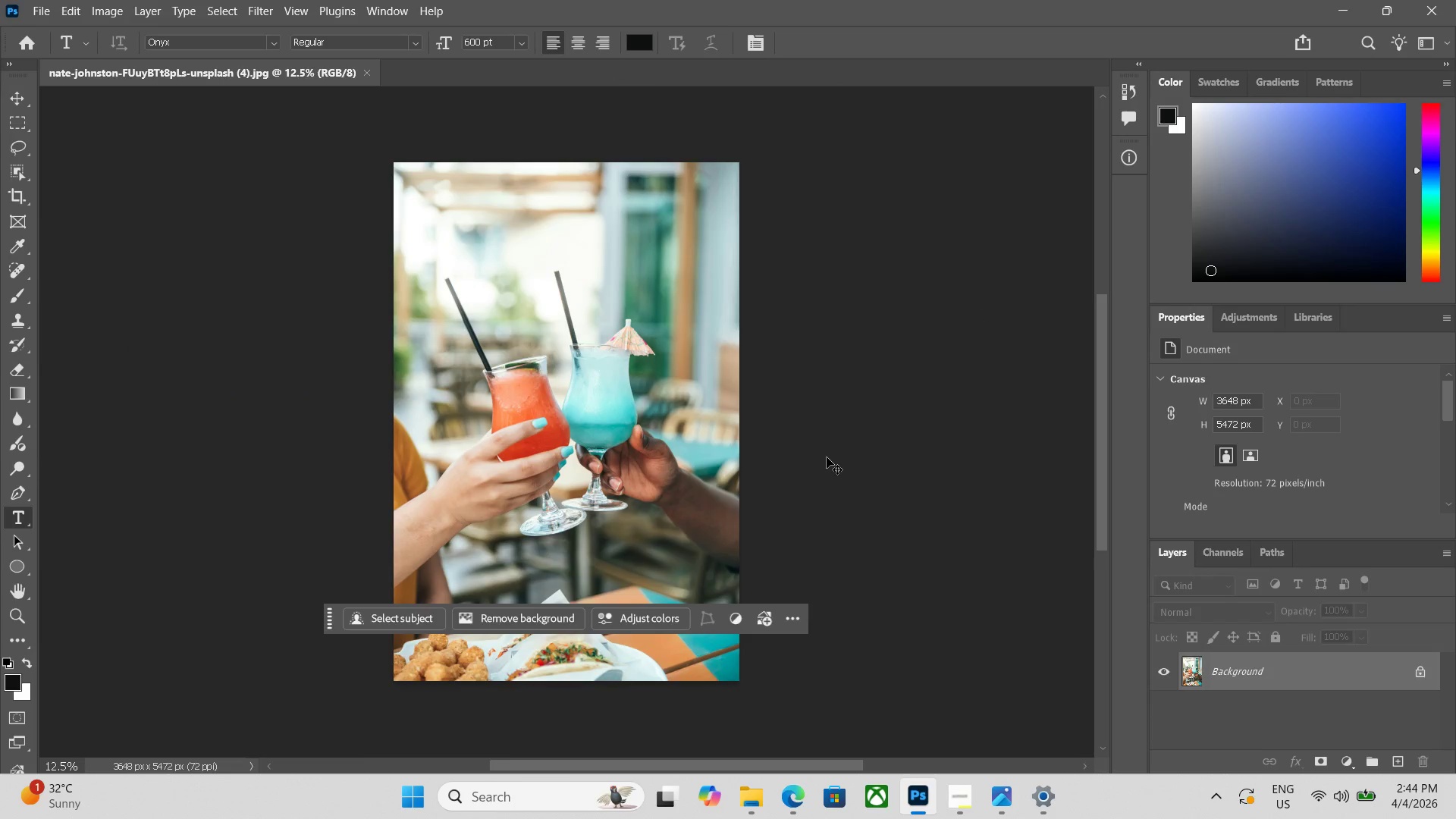 
key(Control+Equal)
 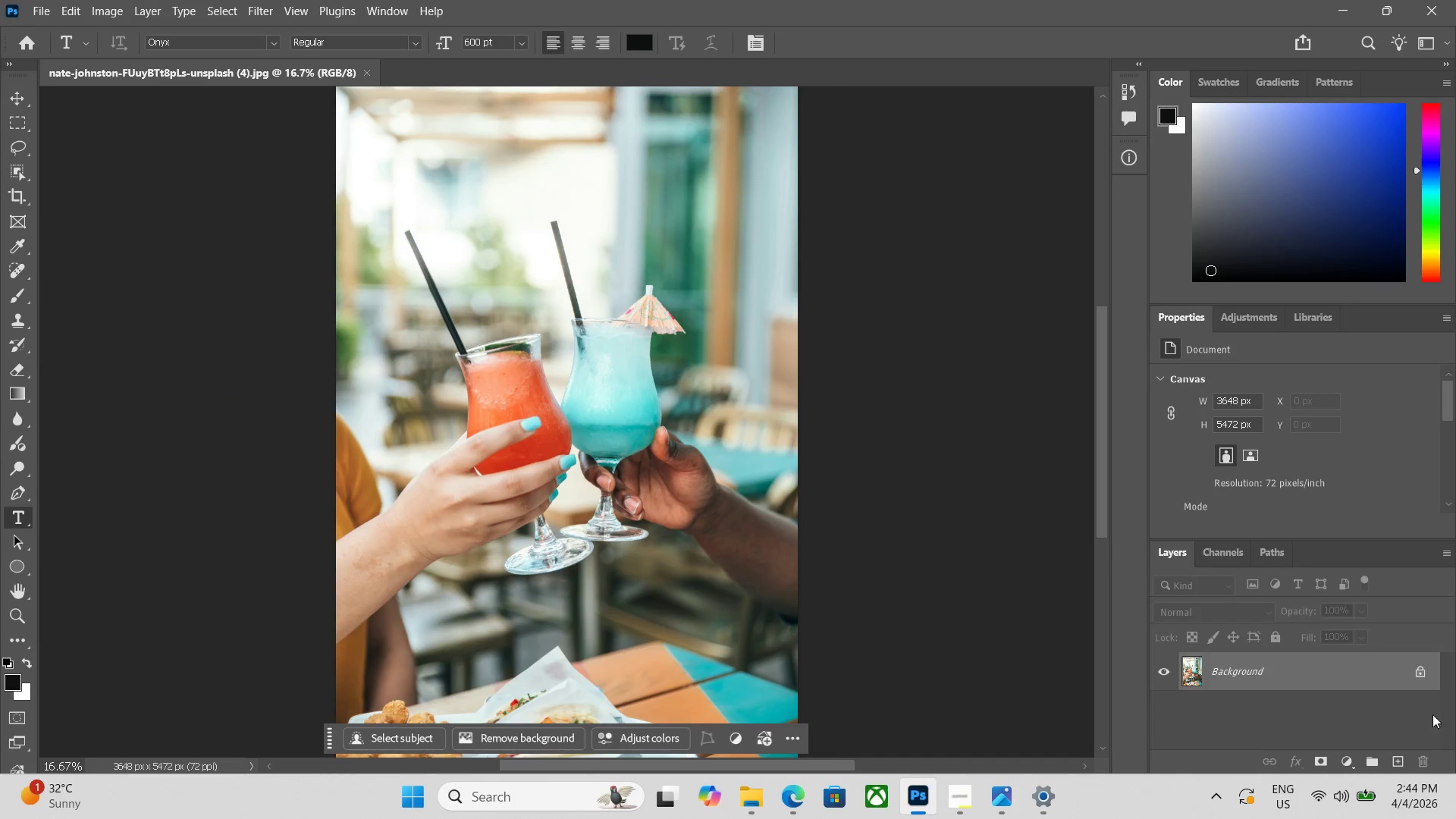 
left_click([1417, 664])
 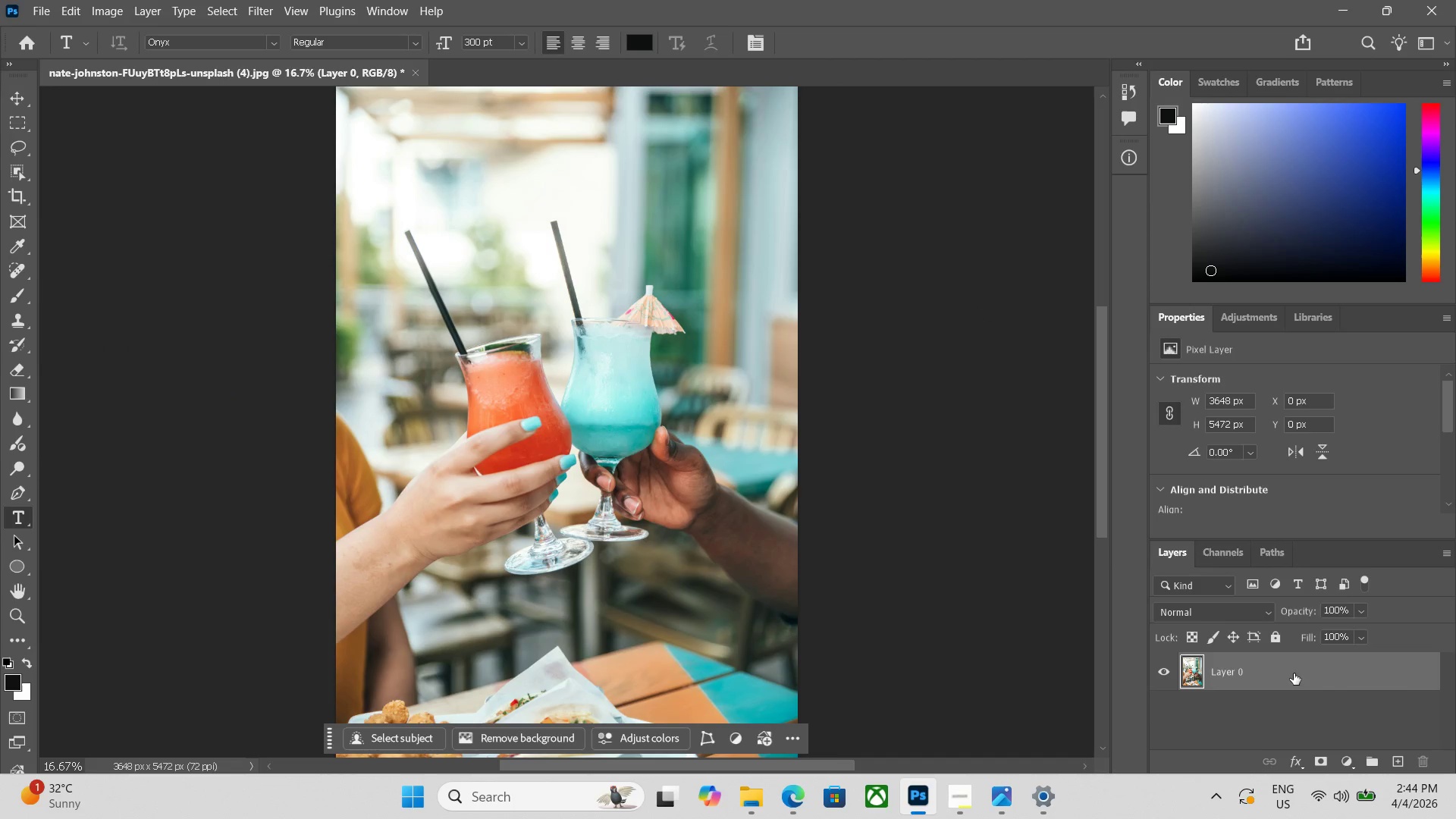 
left_click([1349, 758])
 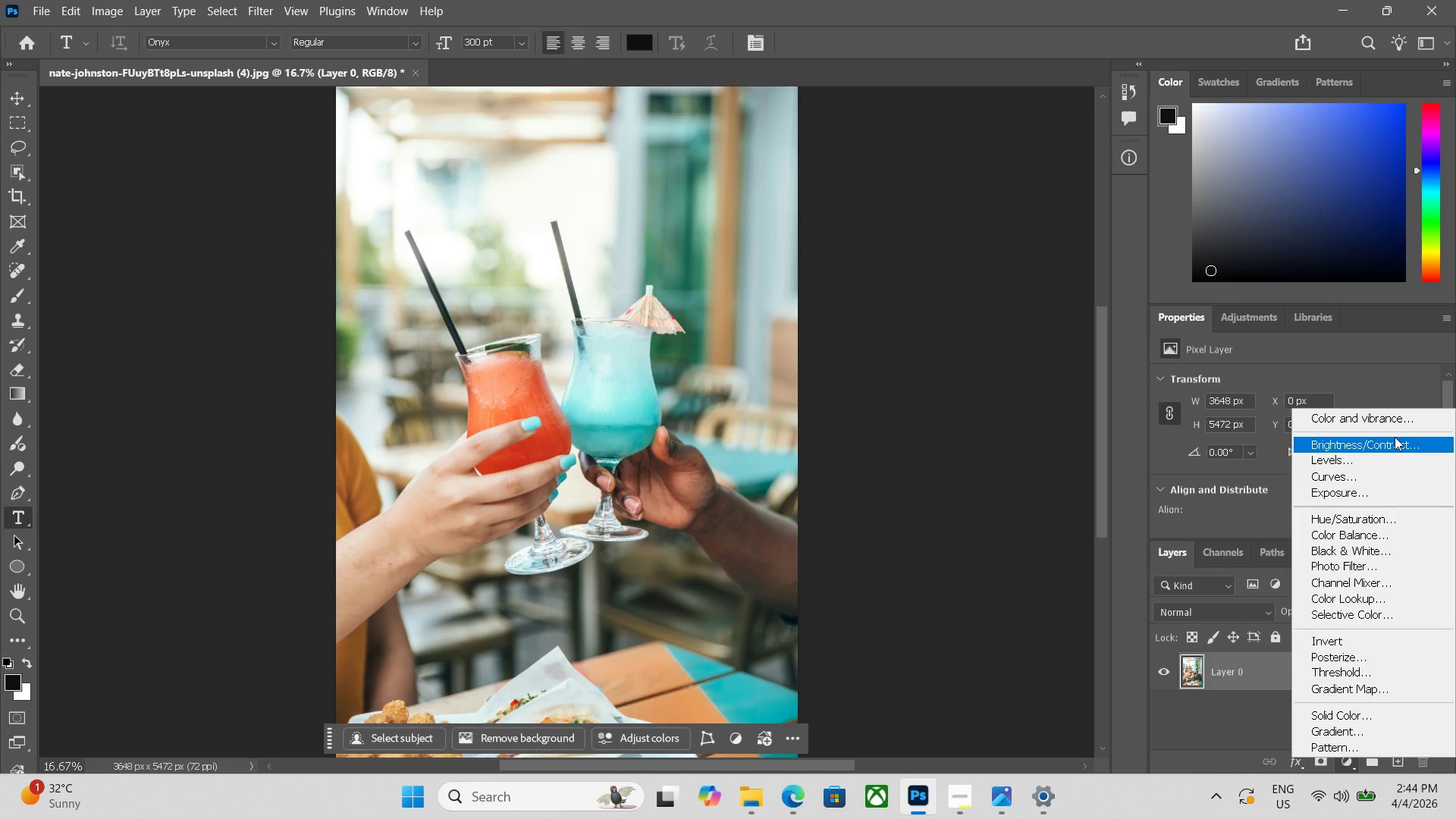 
left_click([1398, 419])
 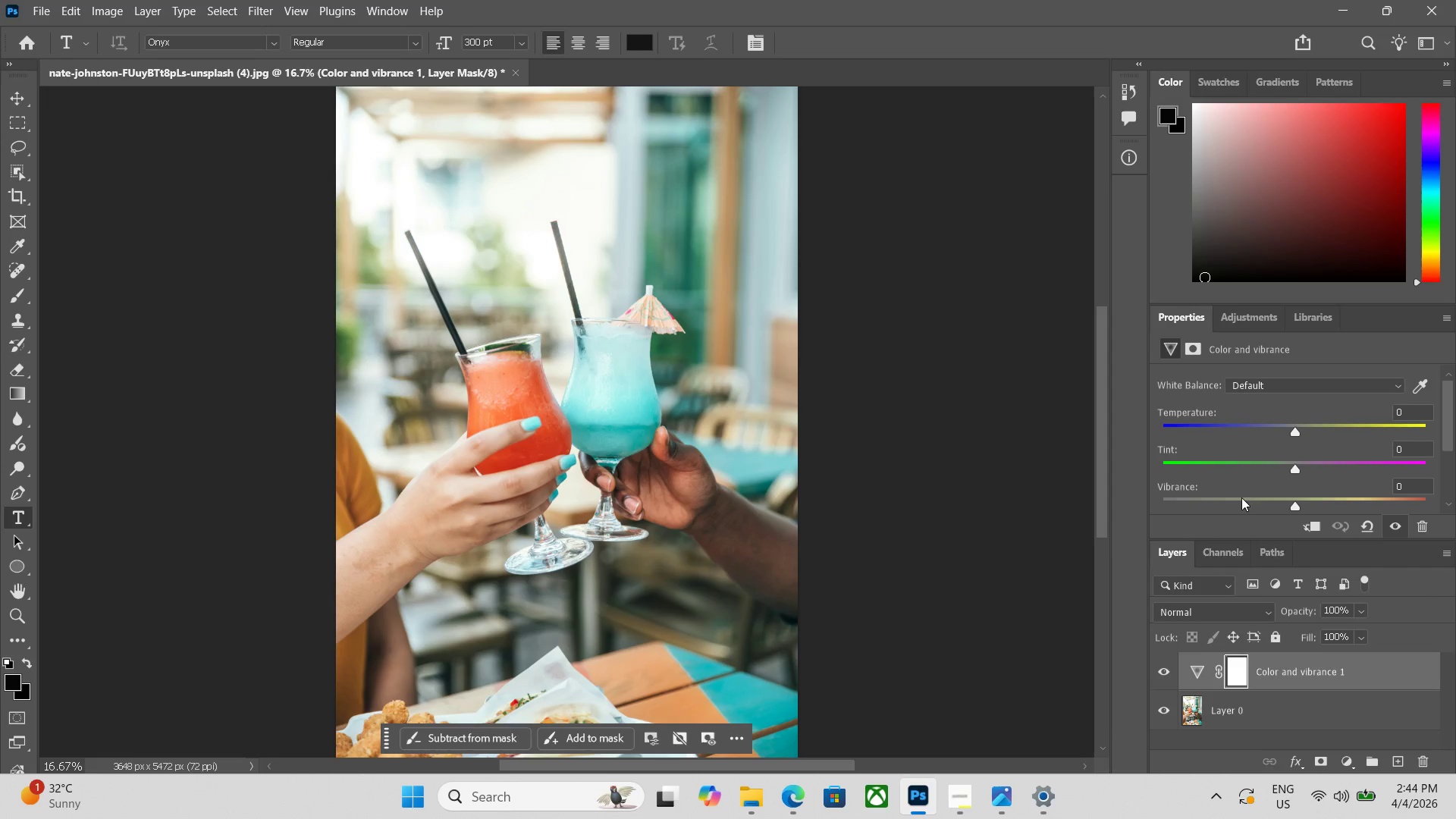 
left_click([1422, 387])
 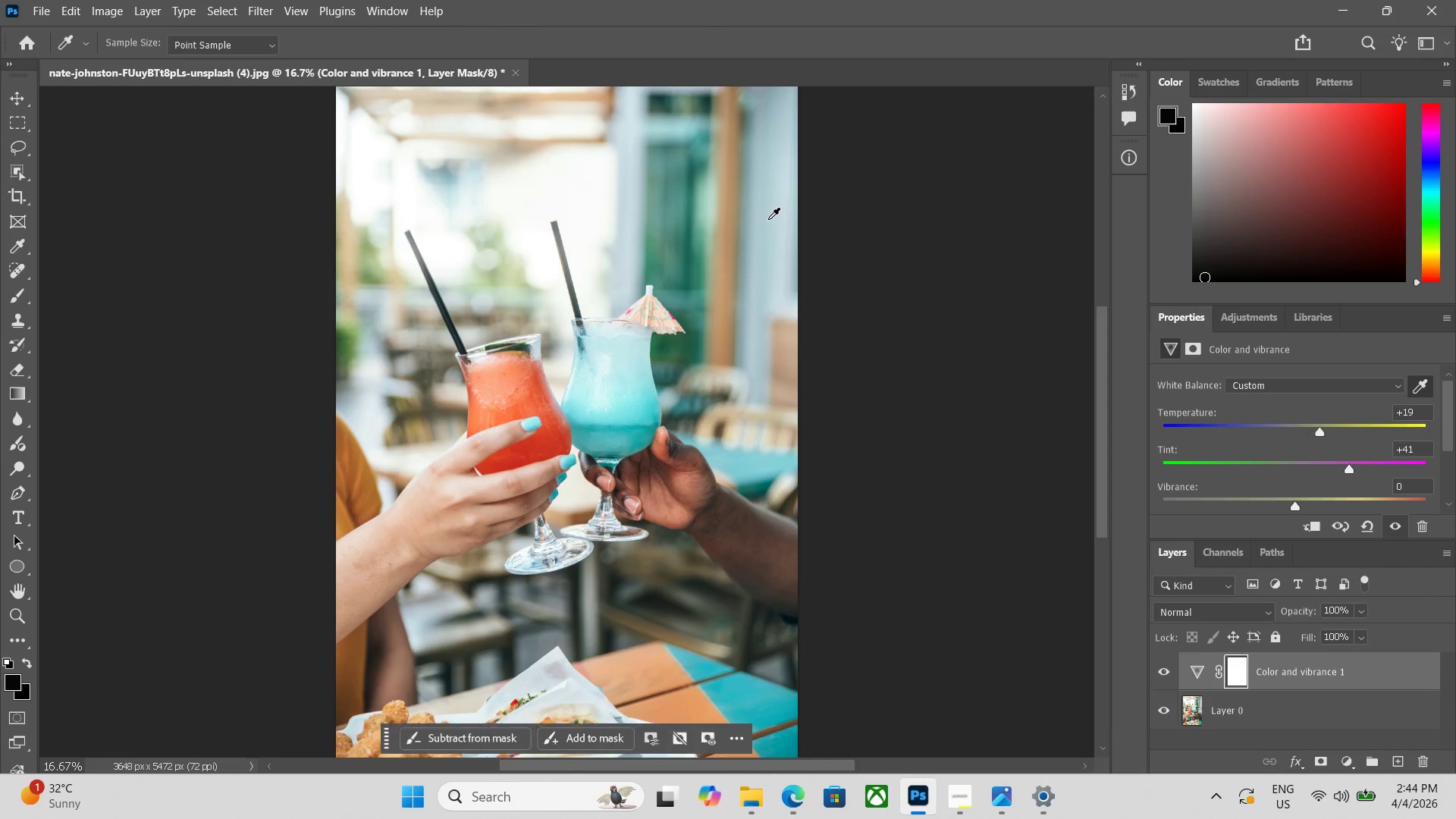 
left_click([612, 207])
 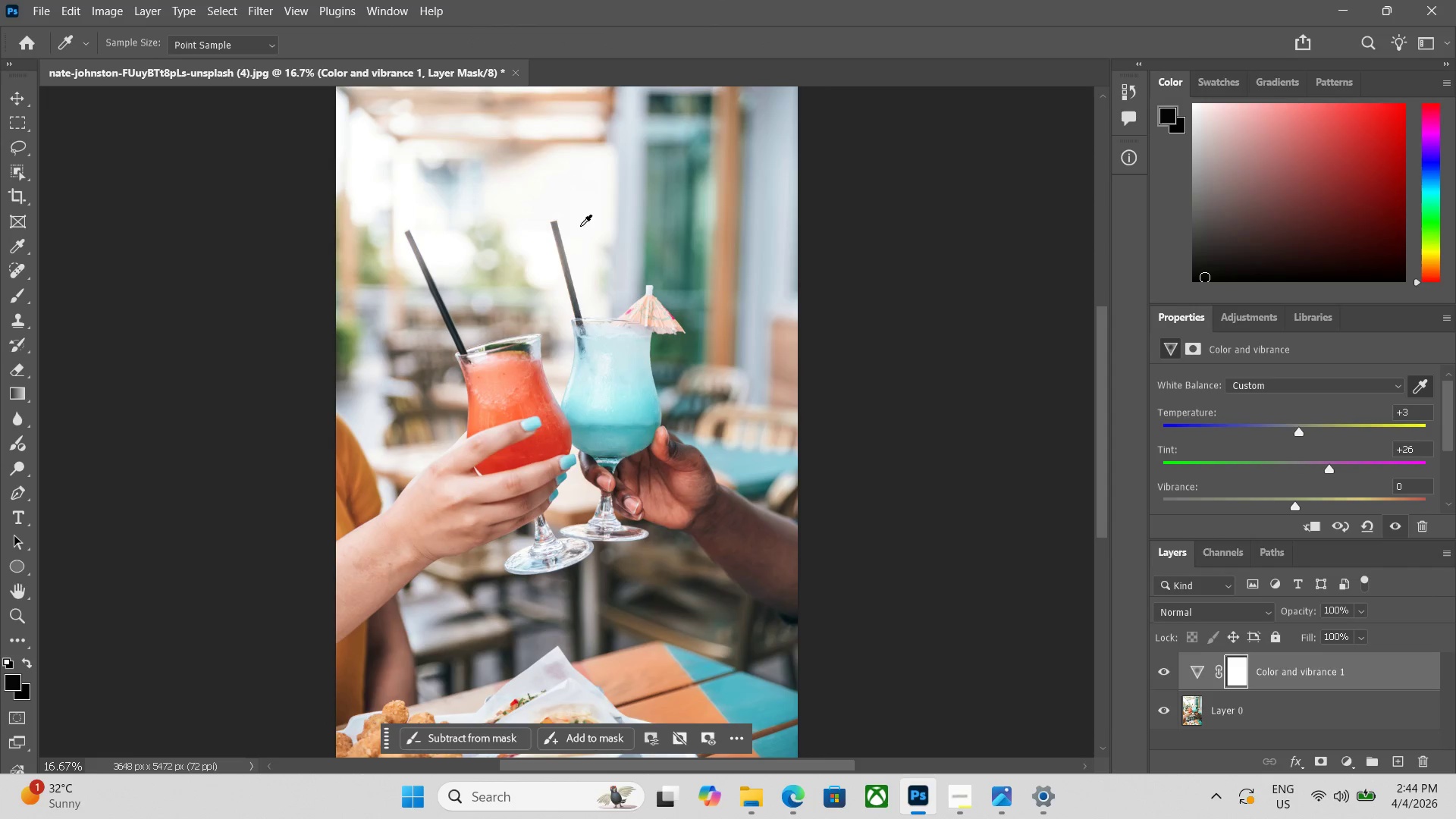 
left_click([576, 230])
 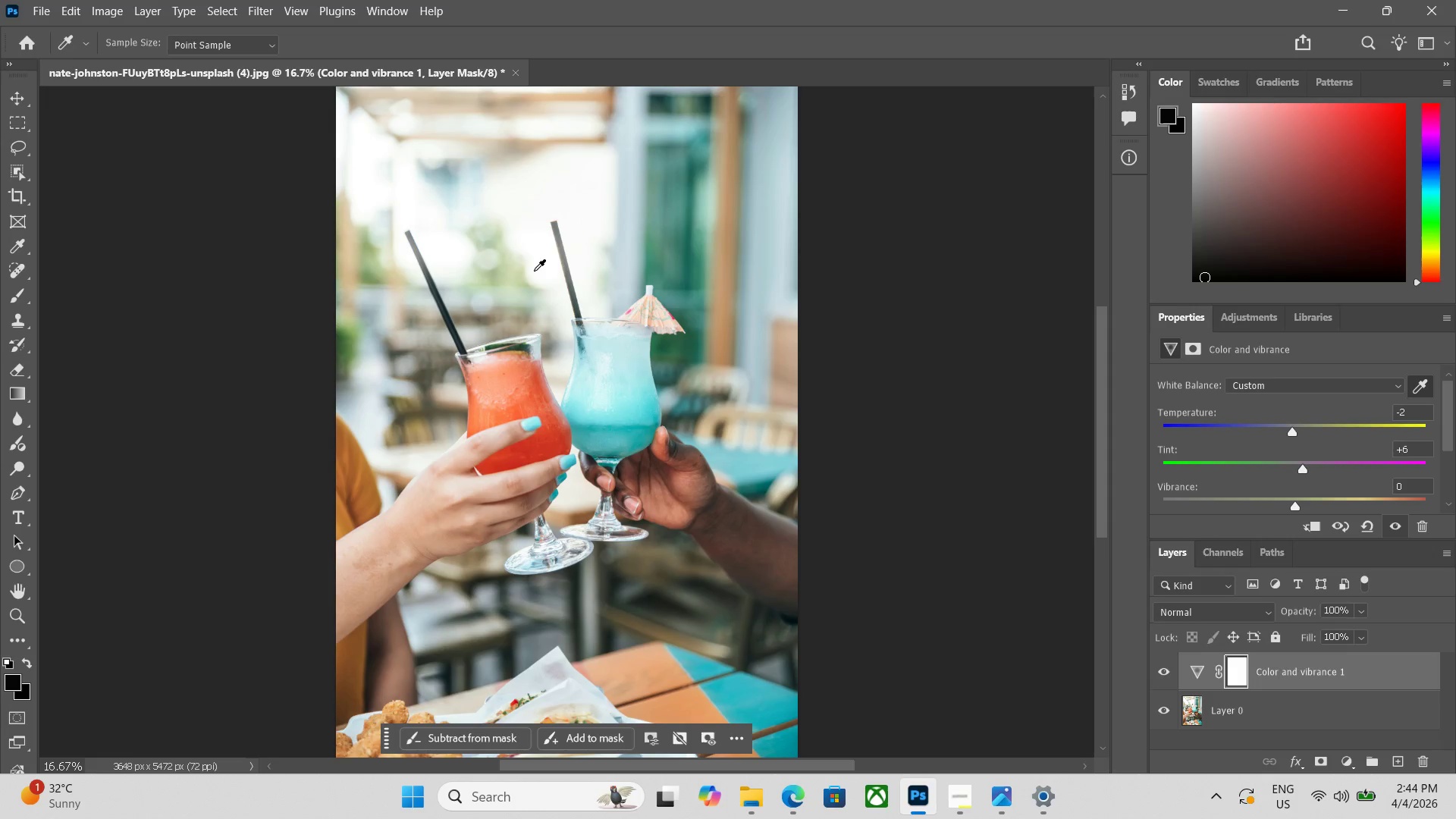 
left_click([522, 221])
 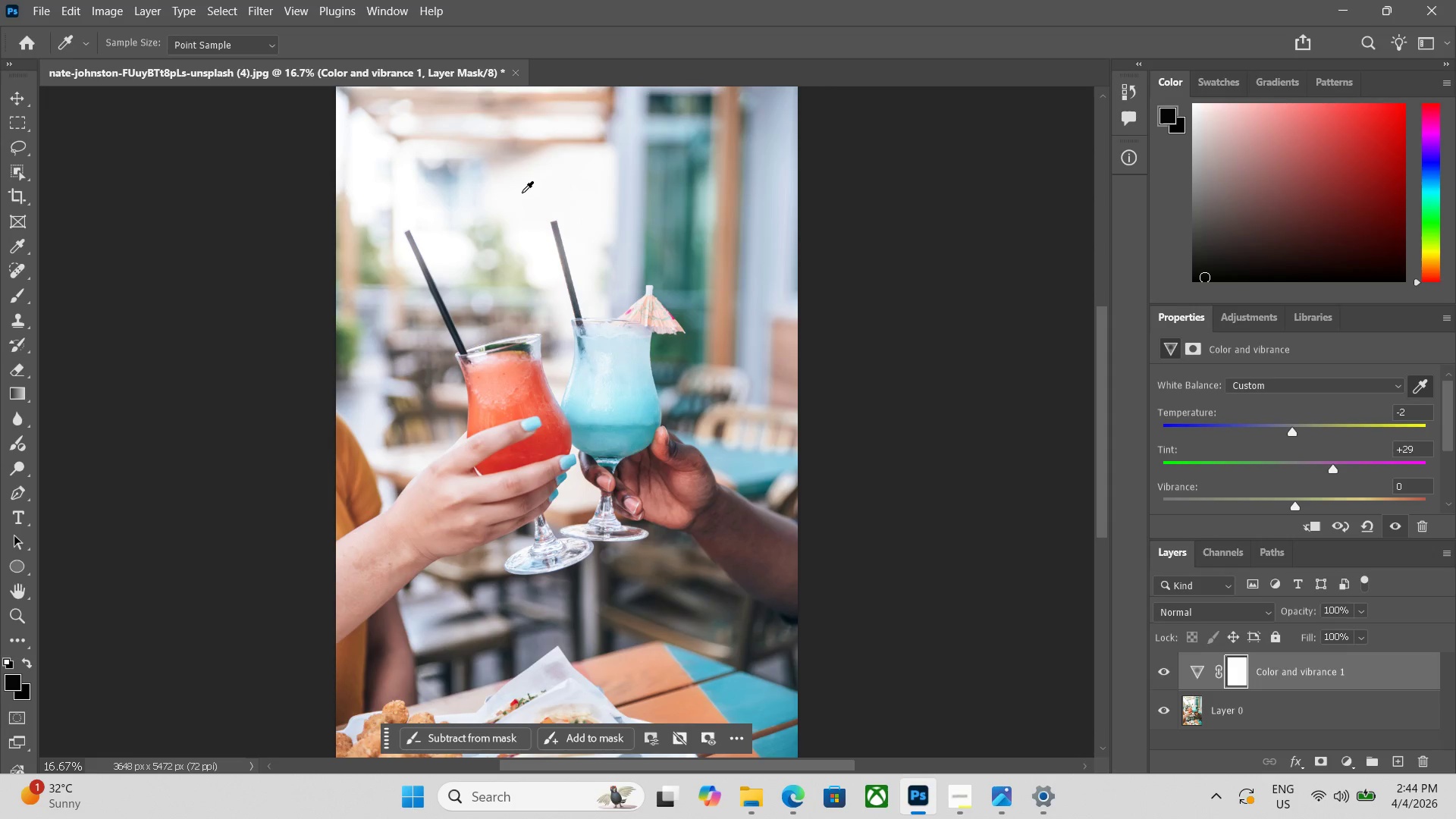 
wait(7.33)
 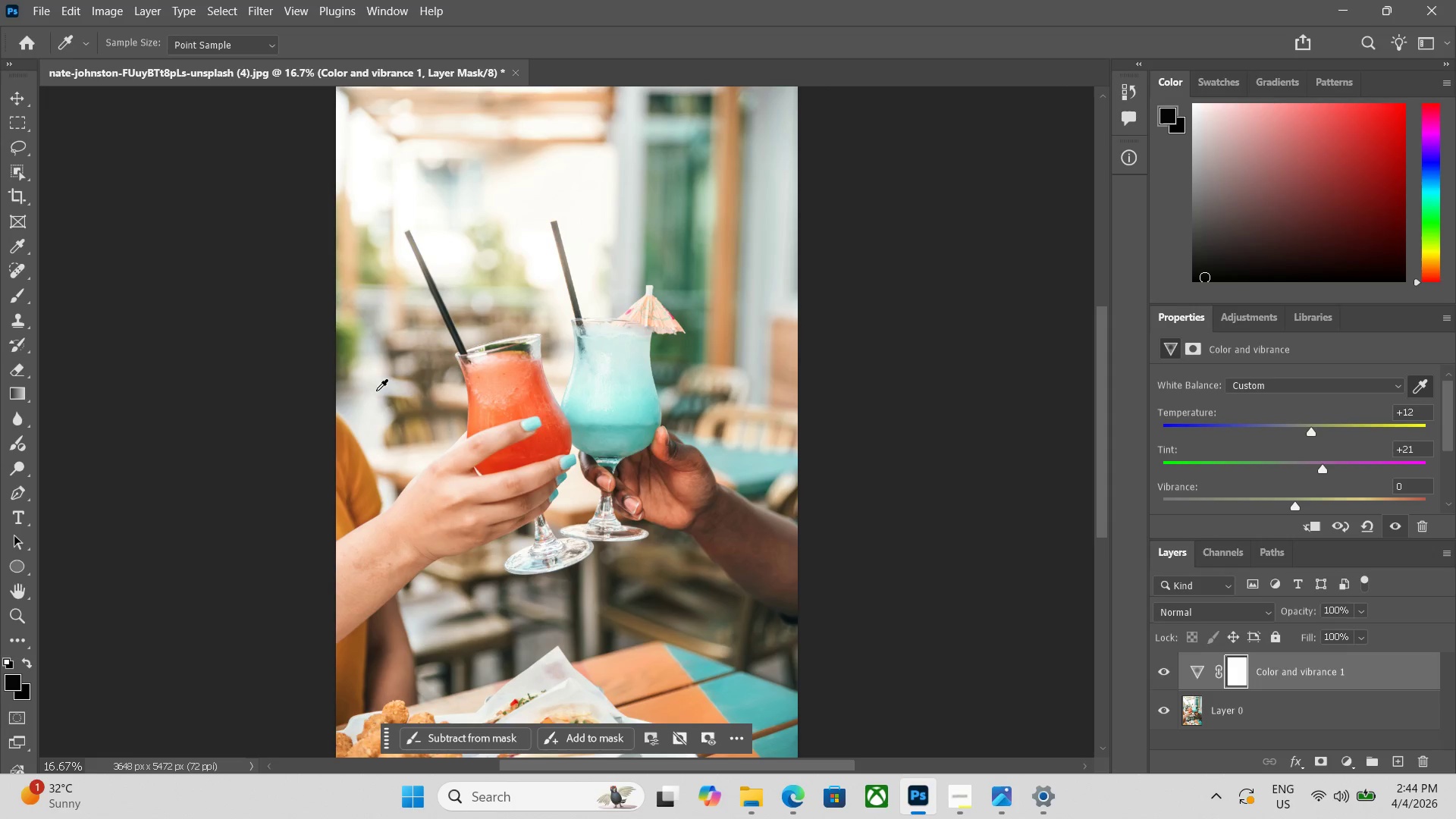 
left_click([1162, 675])
 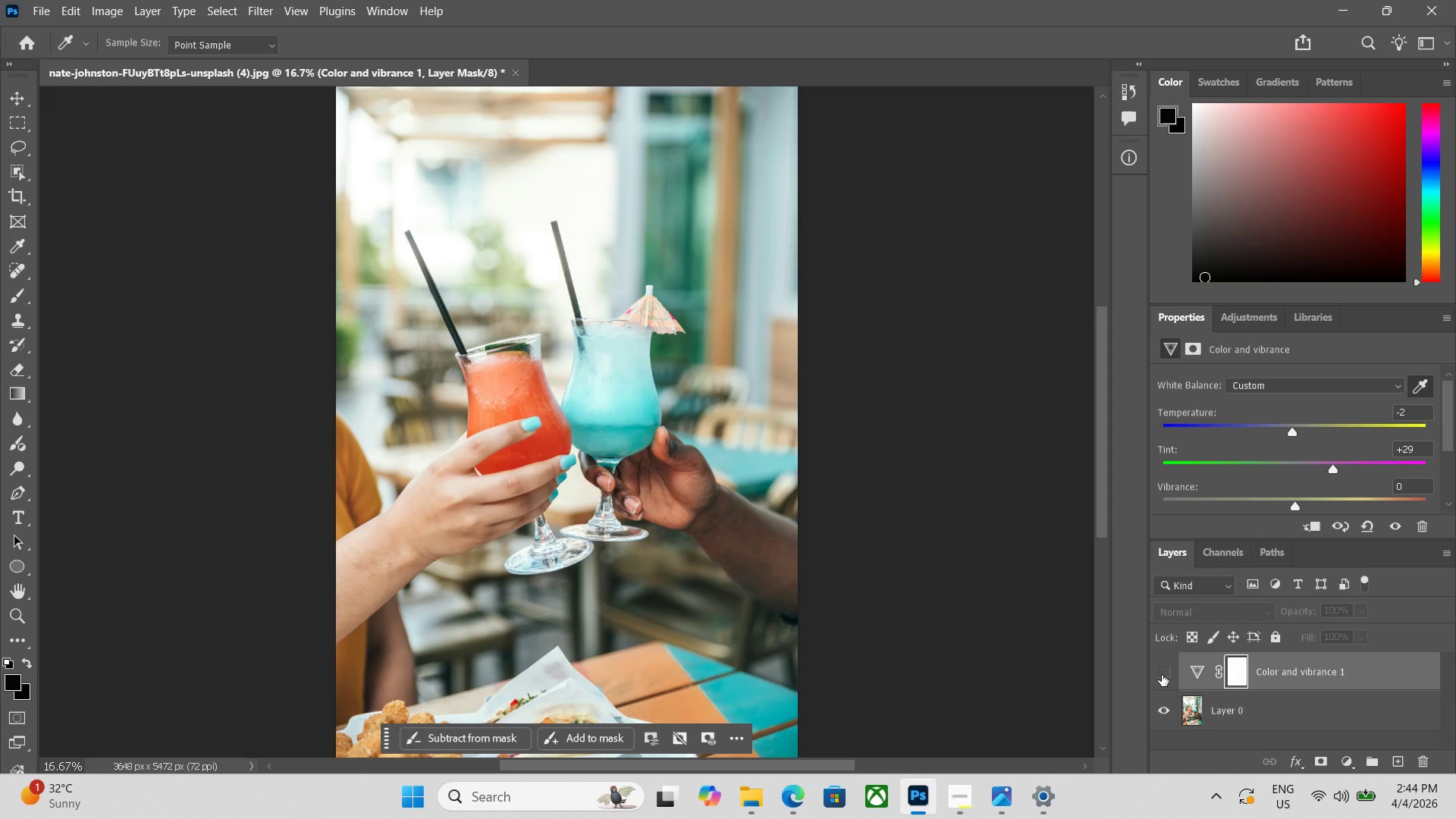 
left_click([1162, 675])
 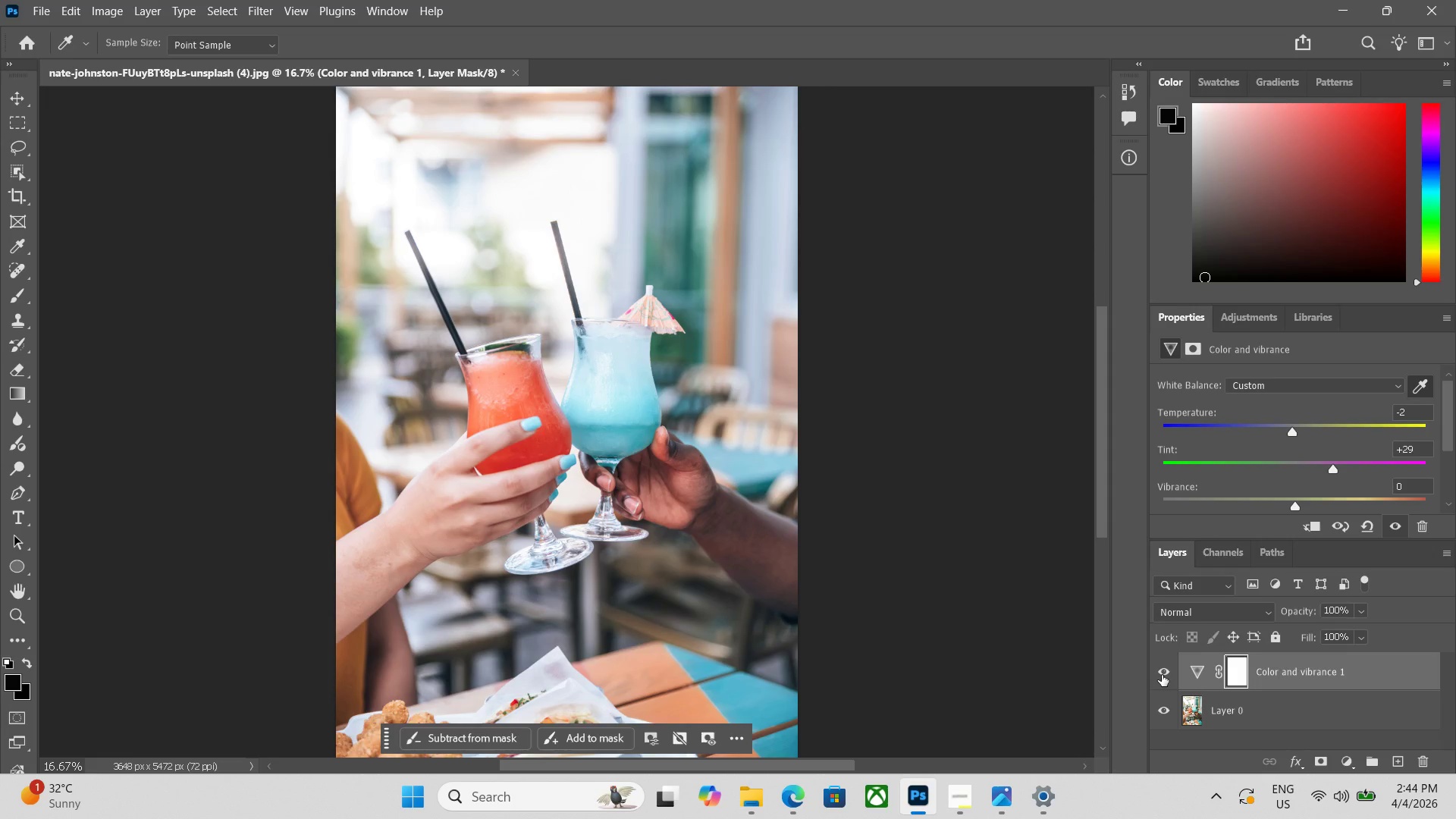 
left_click([1162, 675])
 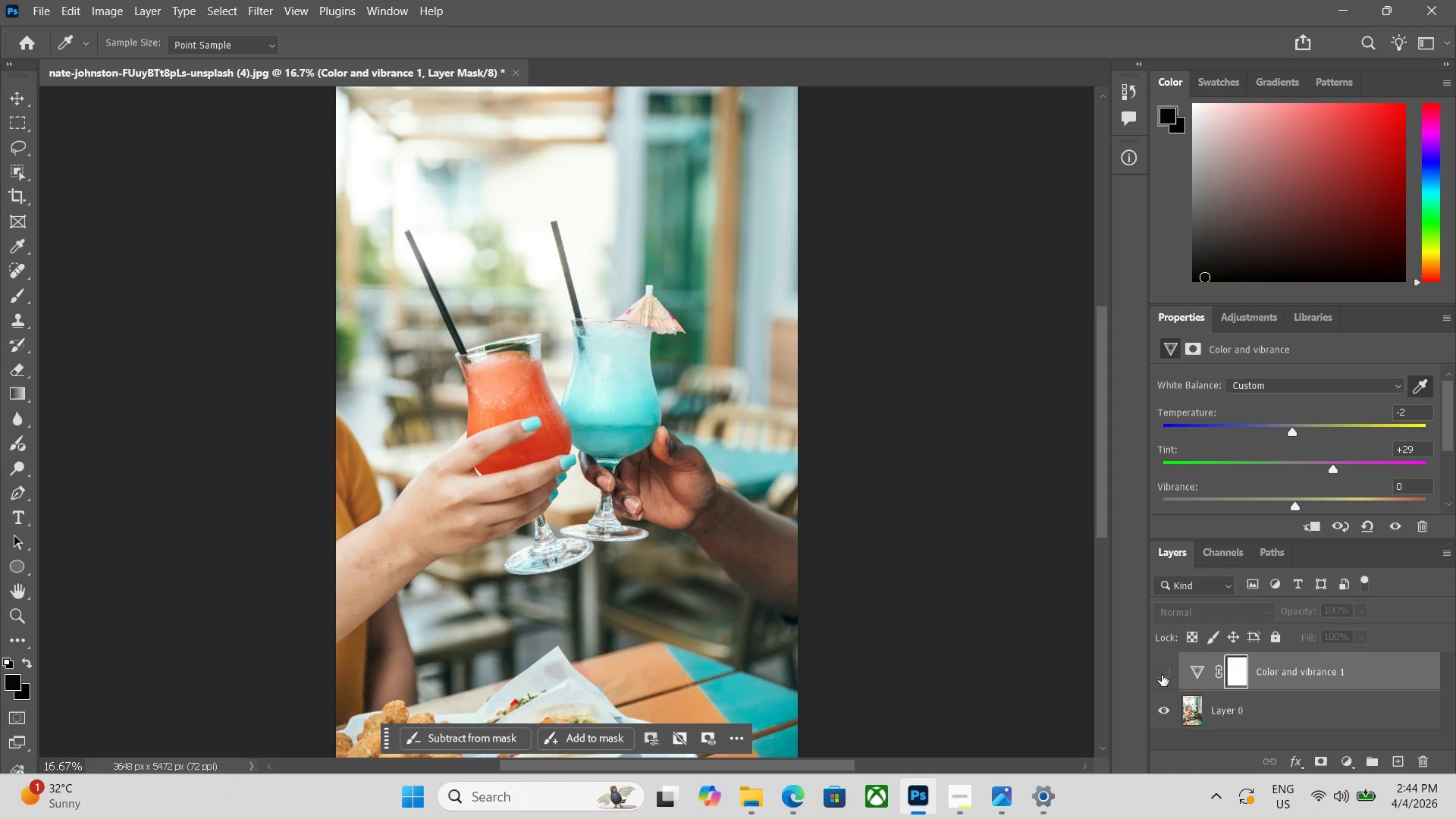 
left_click([1162, 675])
 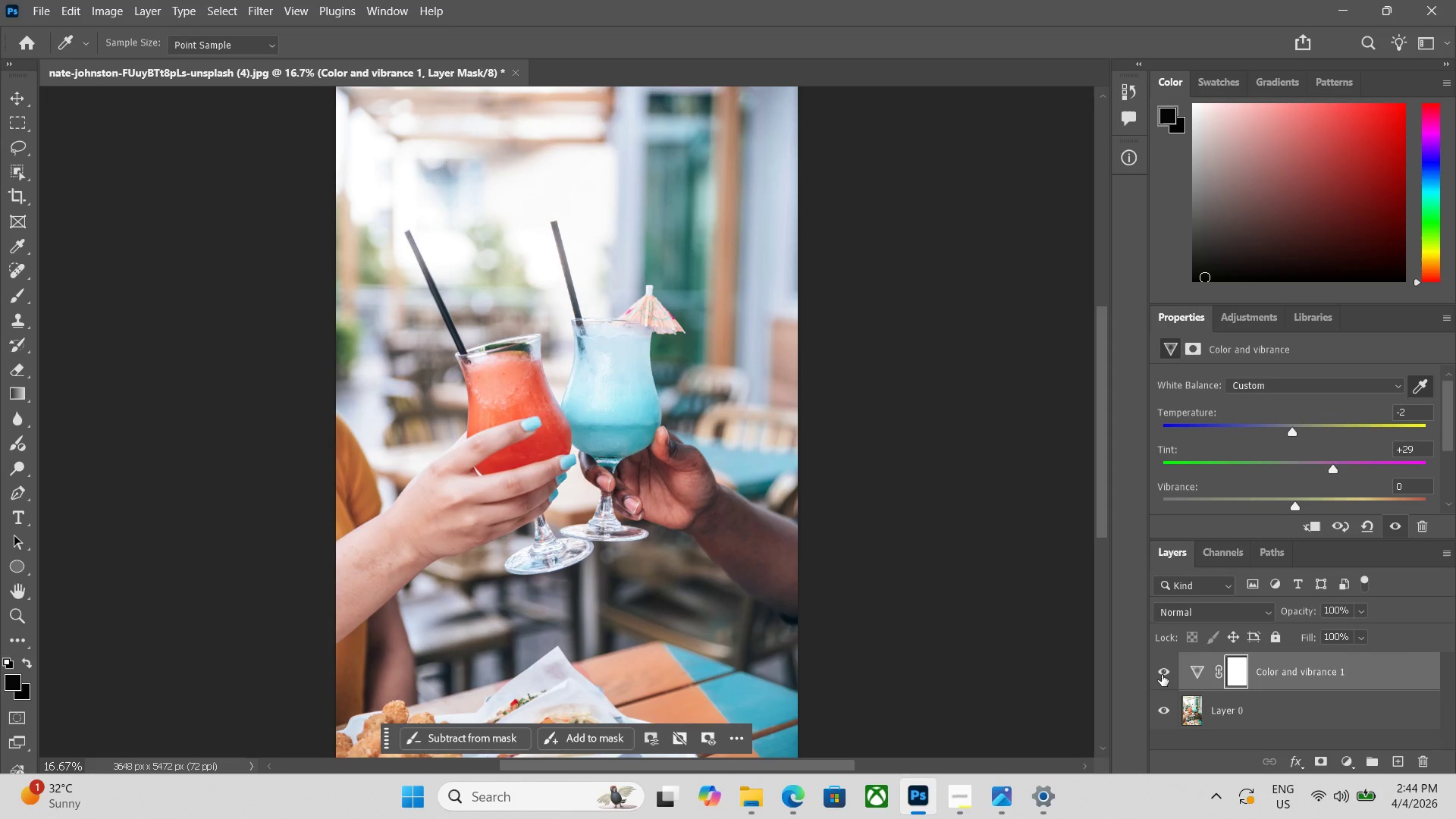 
left_click([1162, 675])
 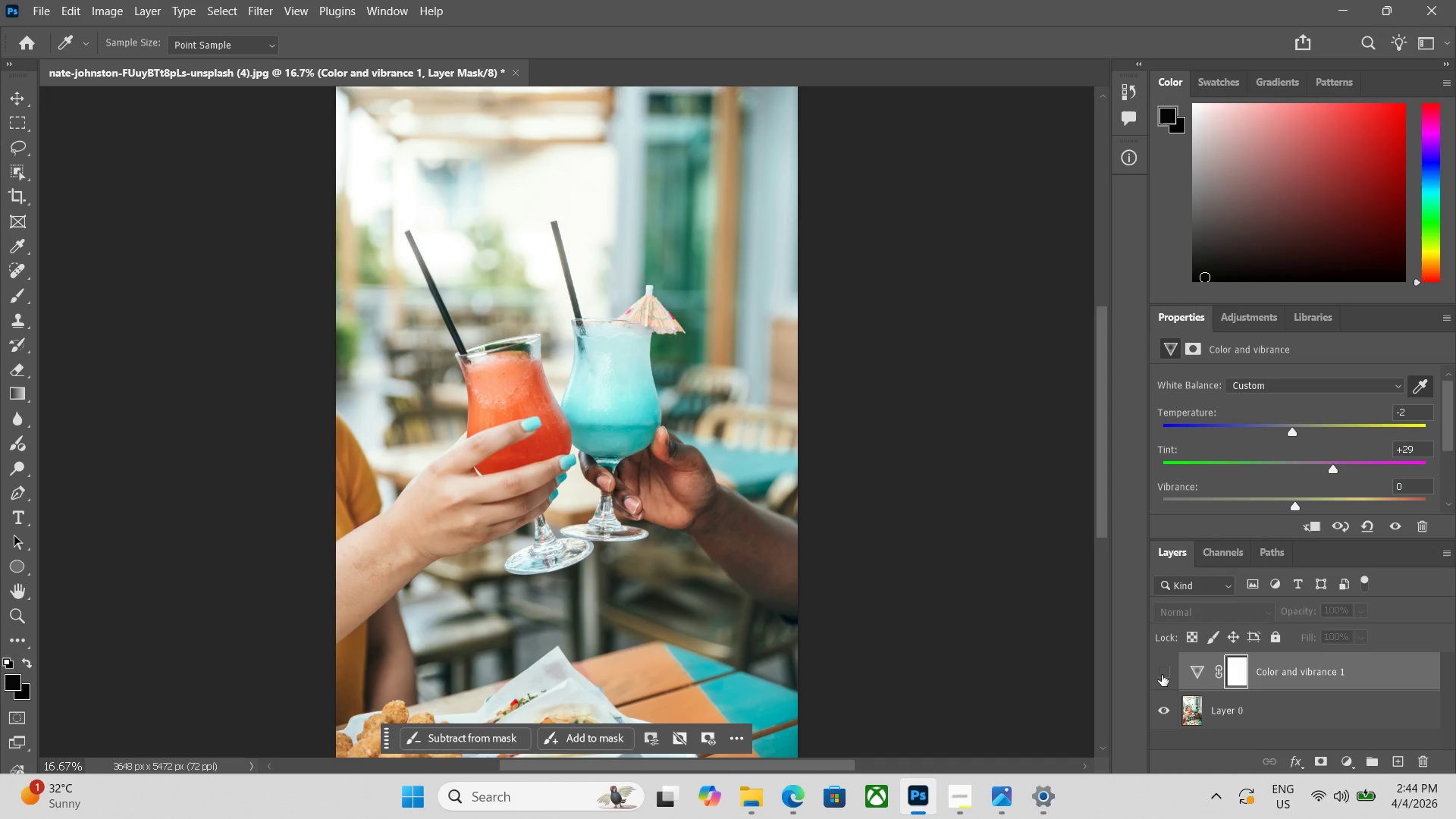 
left_click([1162, 675])
 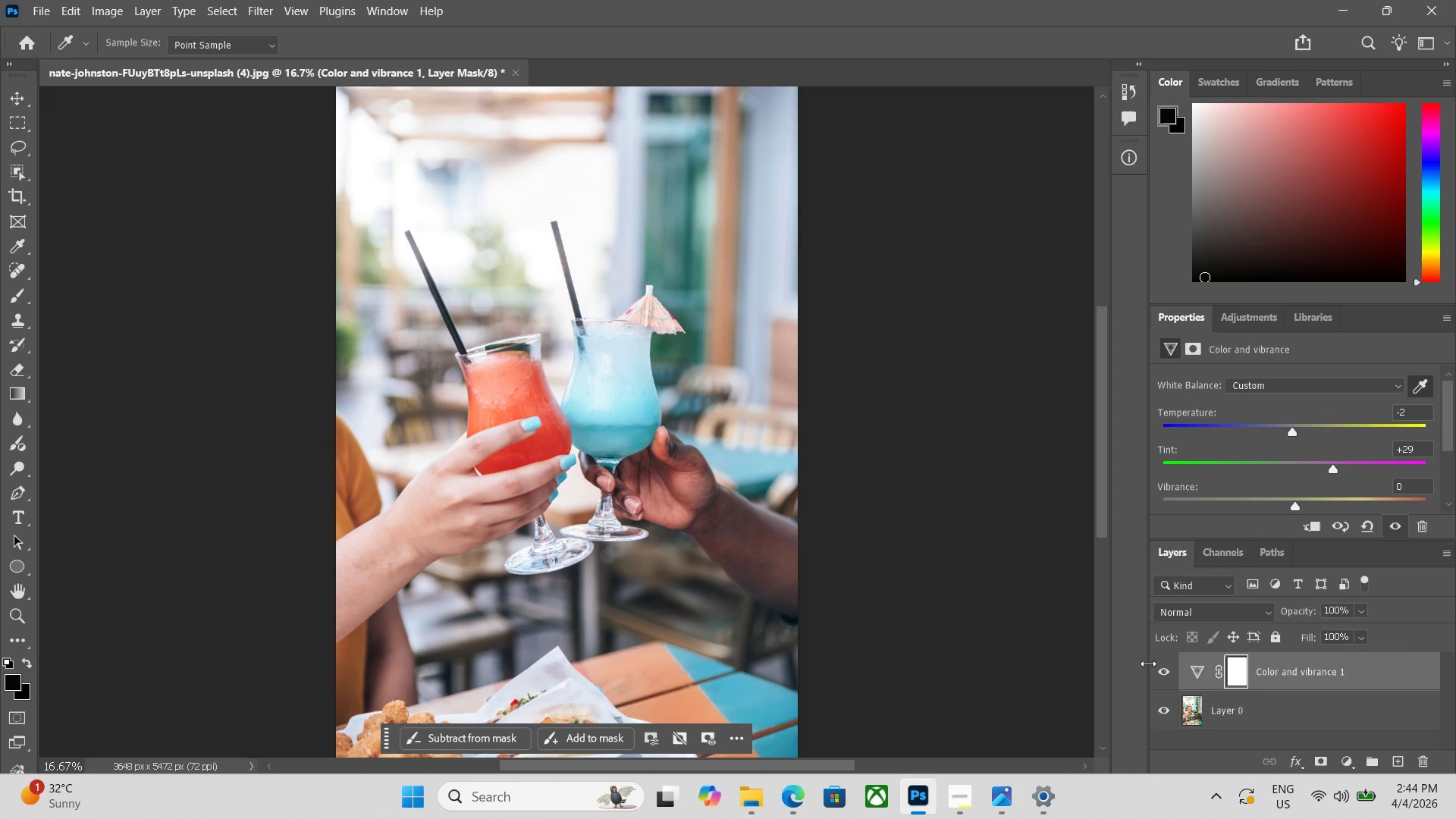 
scroll: coordinate [894, 488], scroll_direction: down, amount: 2.0
 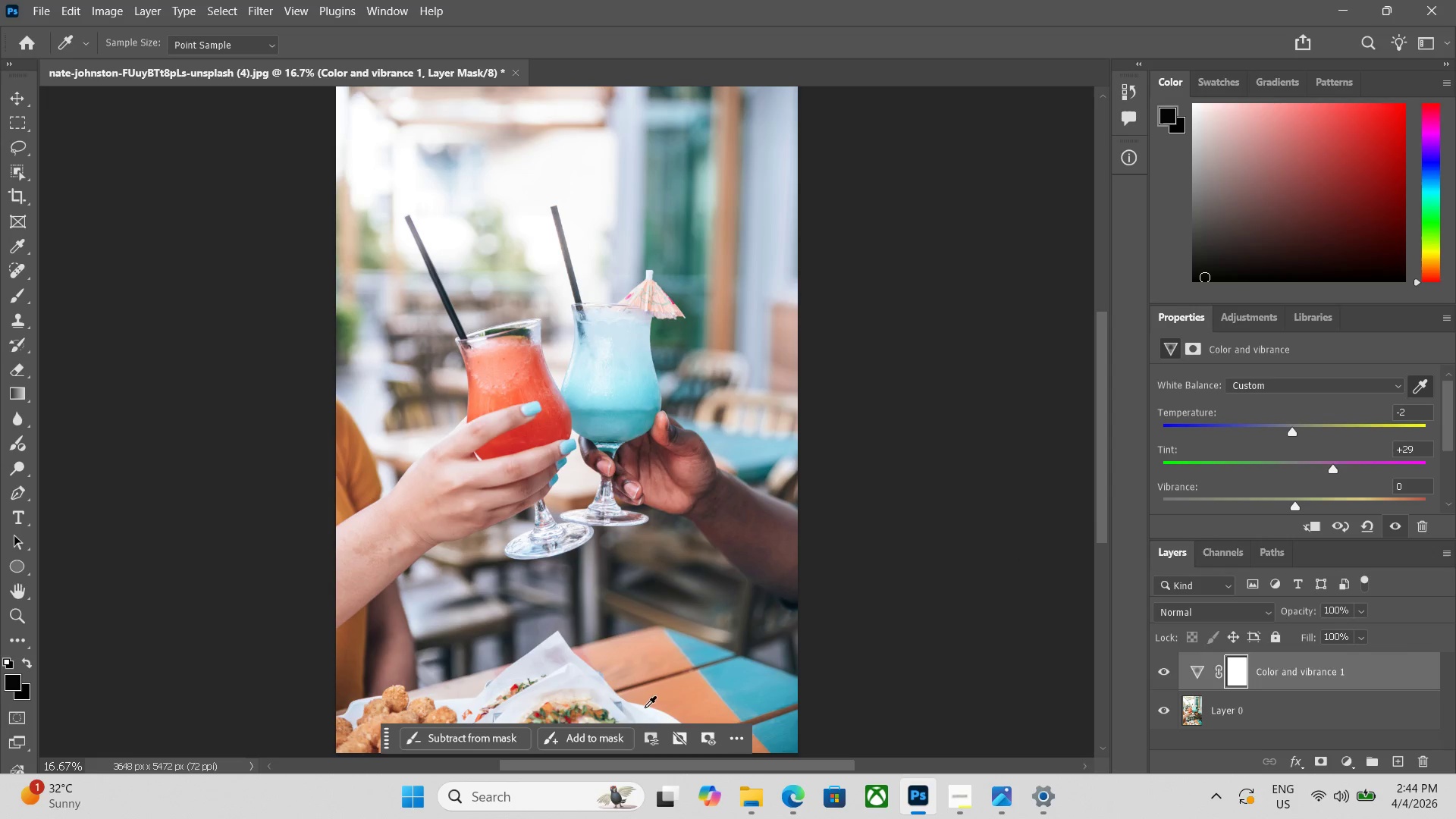 
left_click([642, 713])
 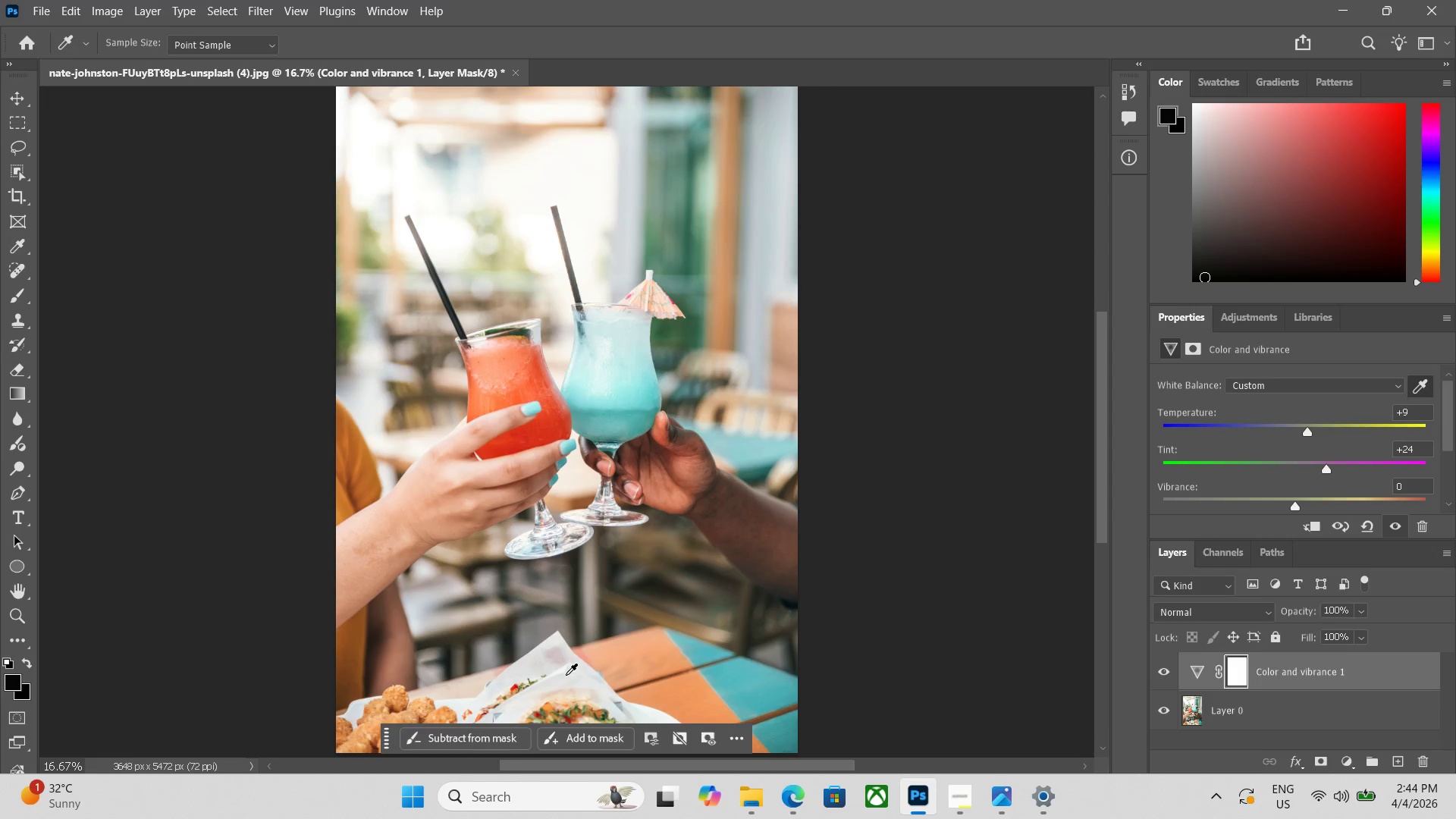 
left_click([551, 639])
 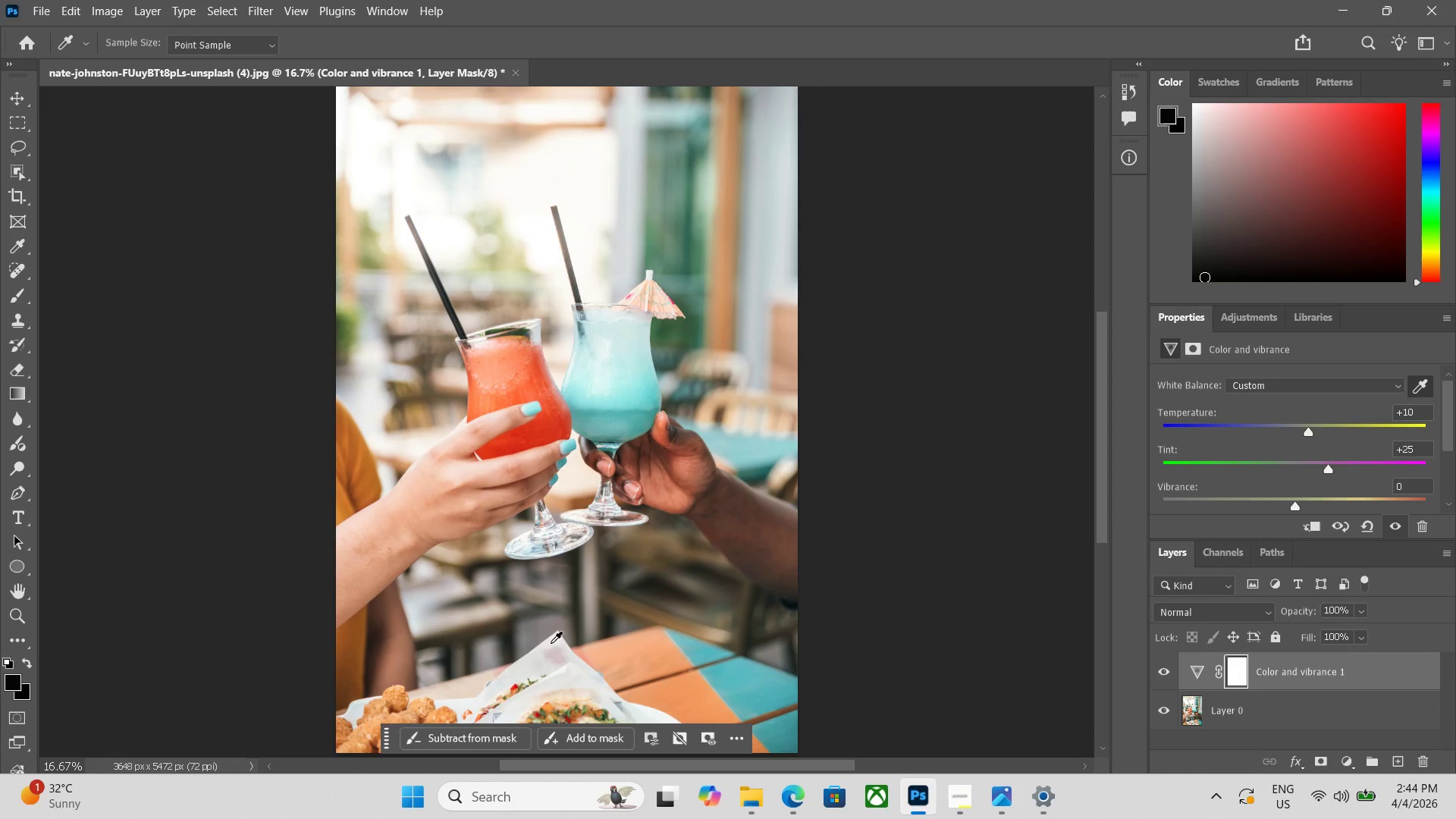 
left_click([551, 648])
 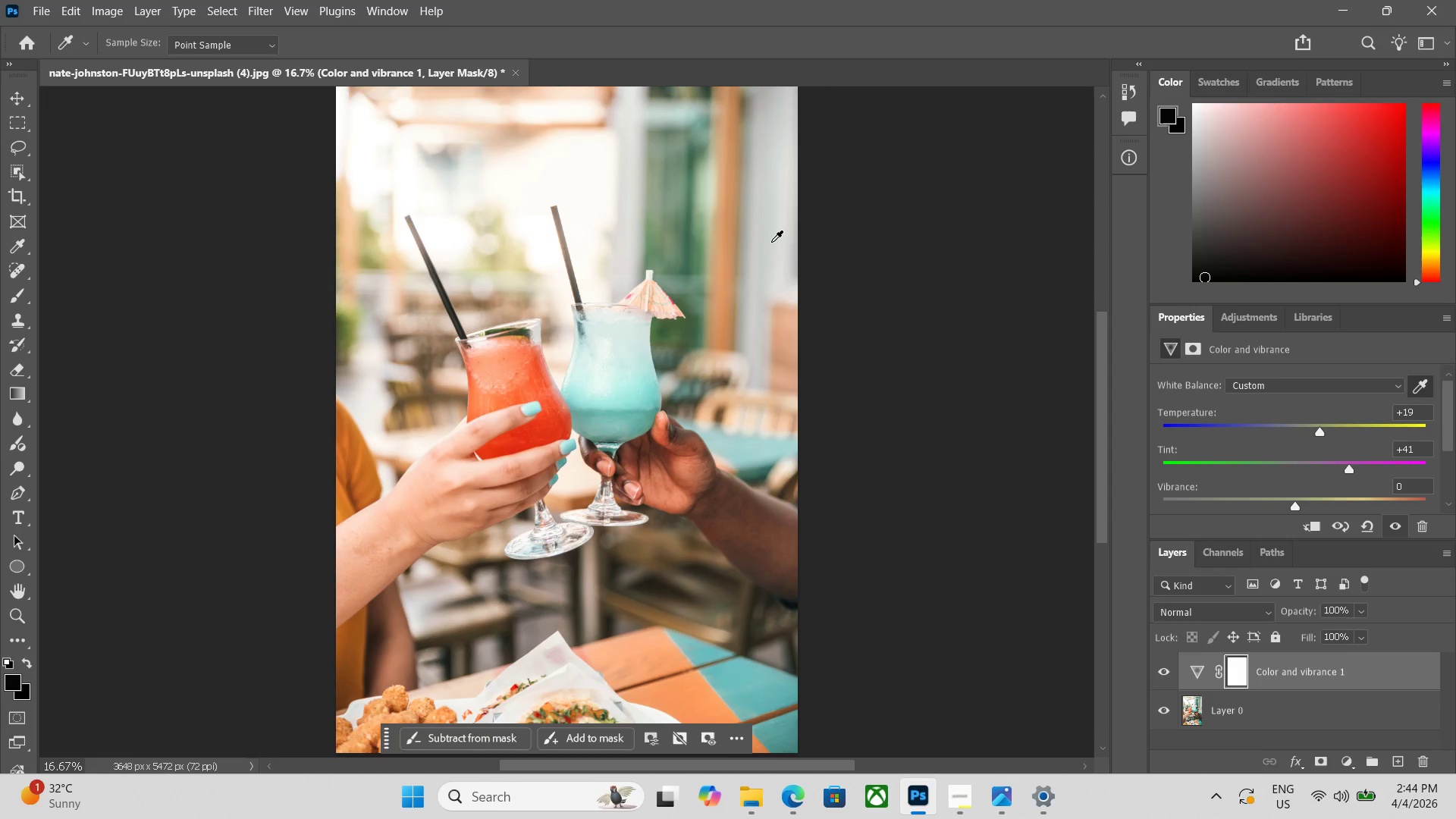 
triple_click([786, 244])
 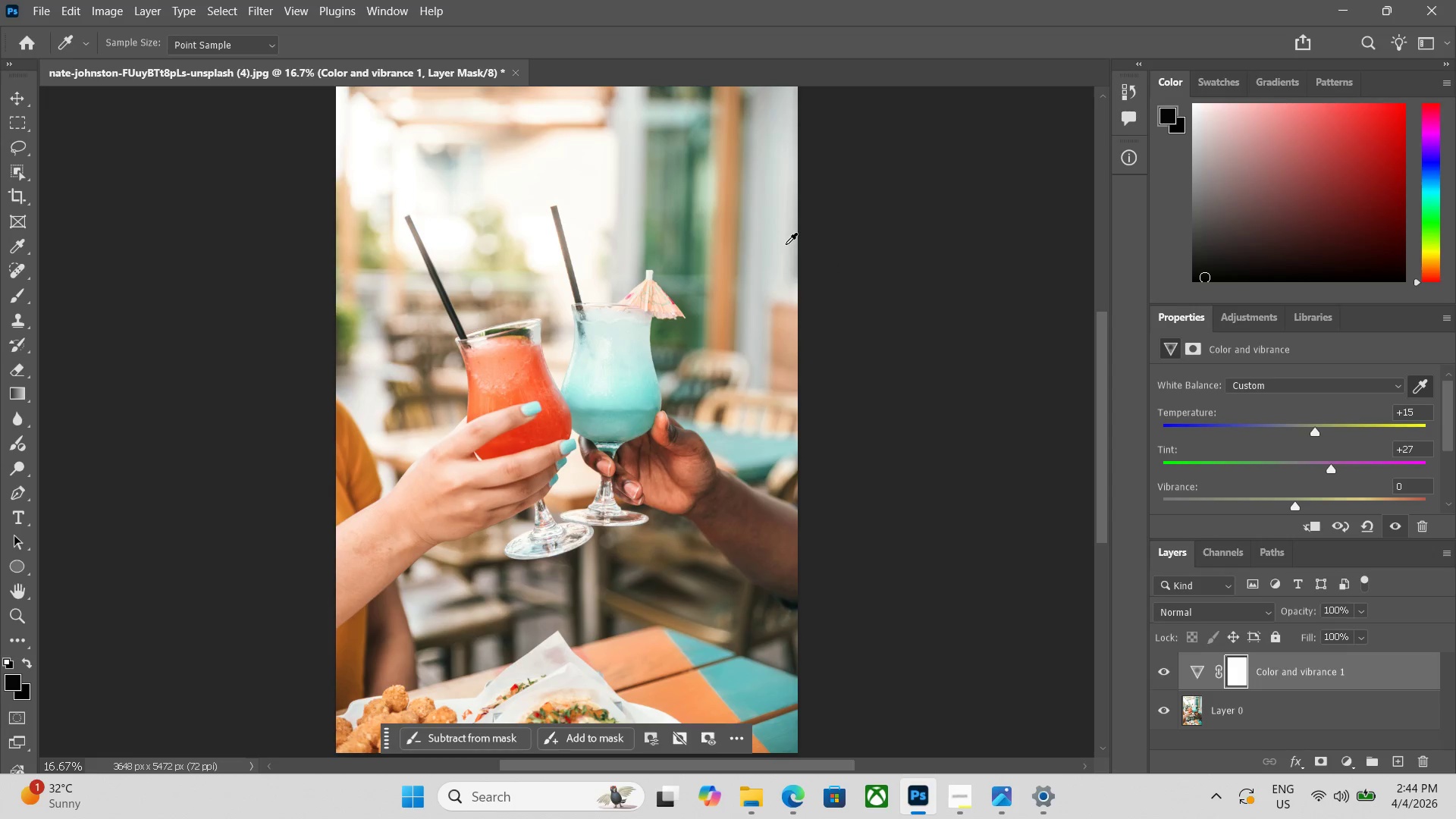 
left_click_drag(start_coordinate=[786, 253], to_coordinate=[784, 262])
 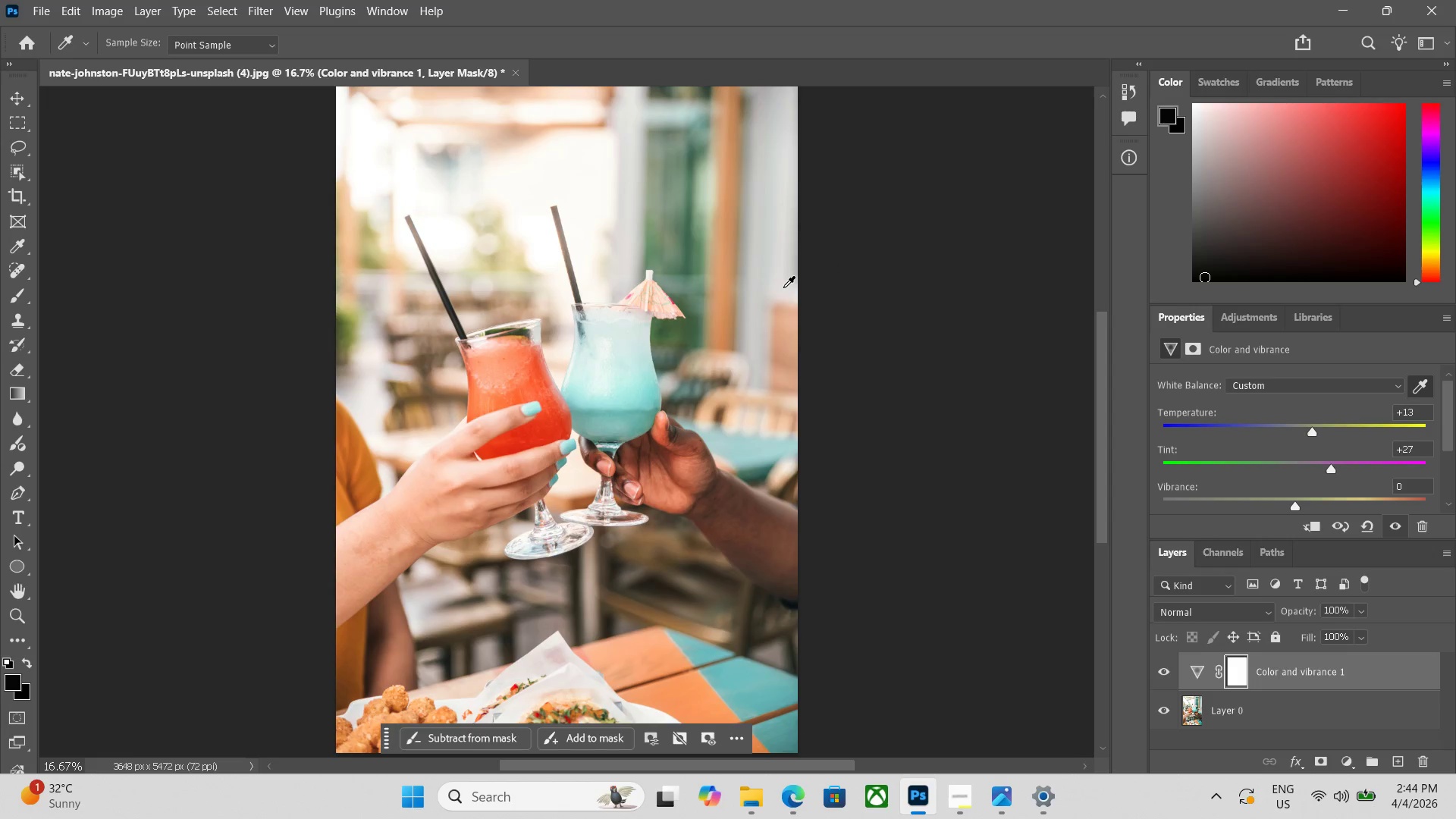 
triple_click([784, 287])
 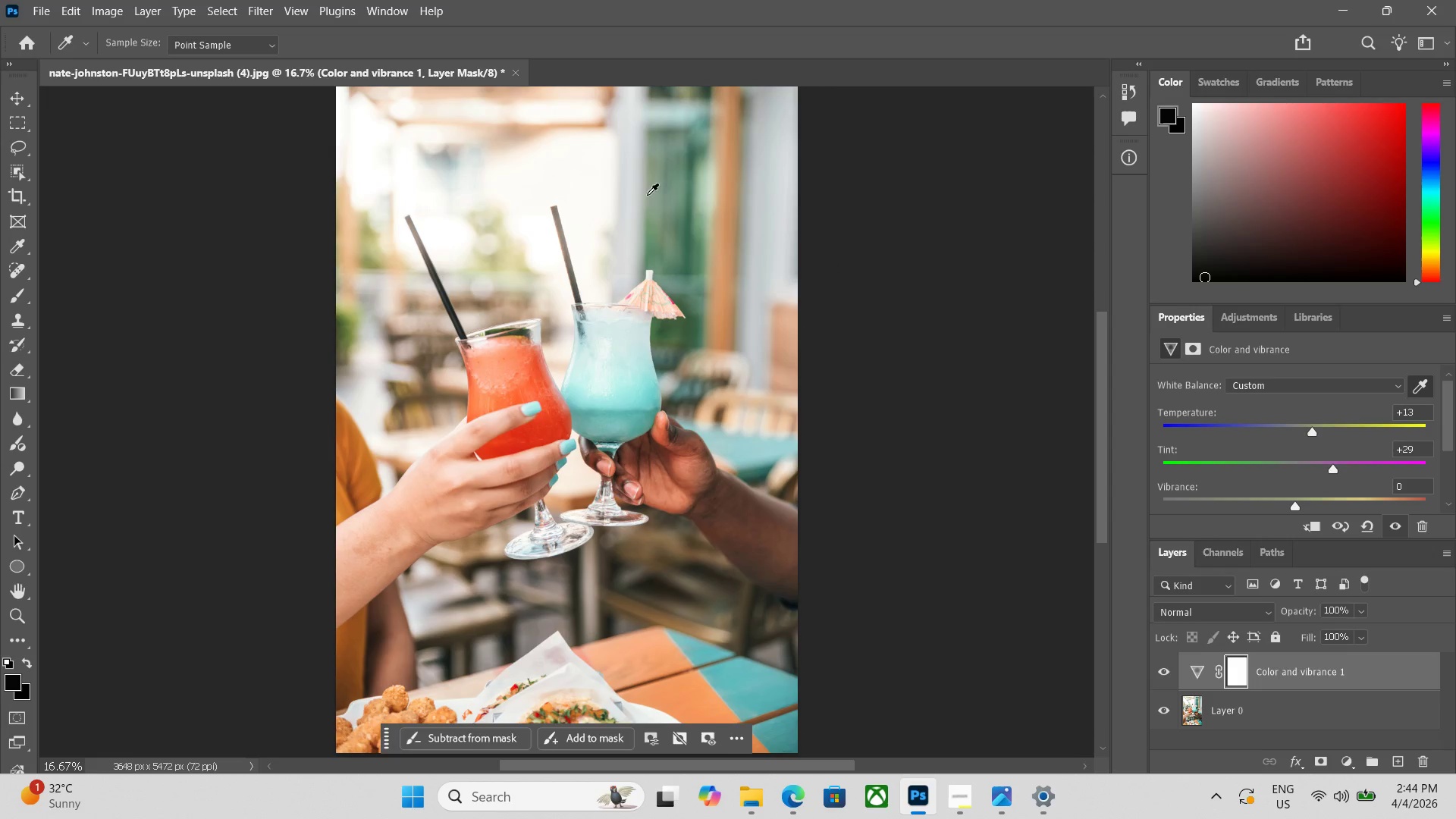 
left_click([579, 169])
 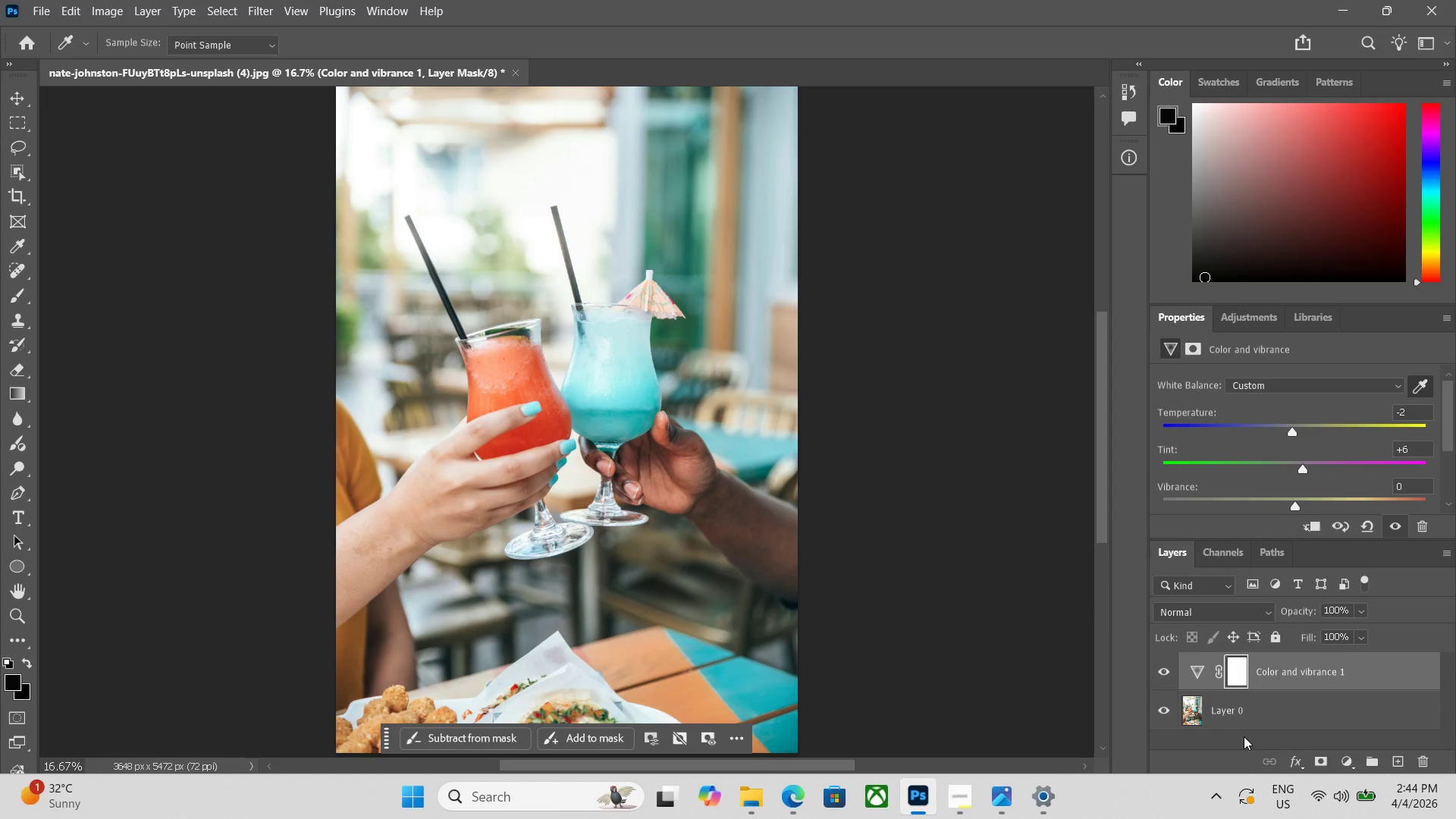 
left_click([1166, 674])
 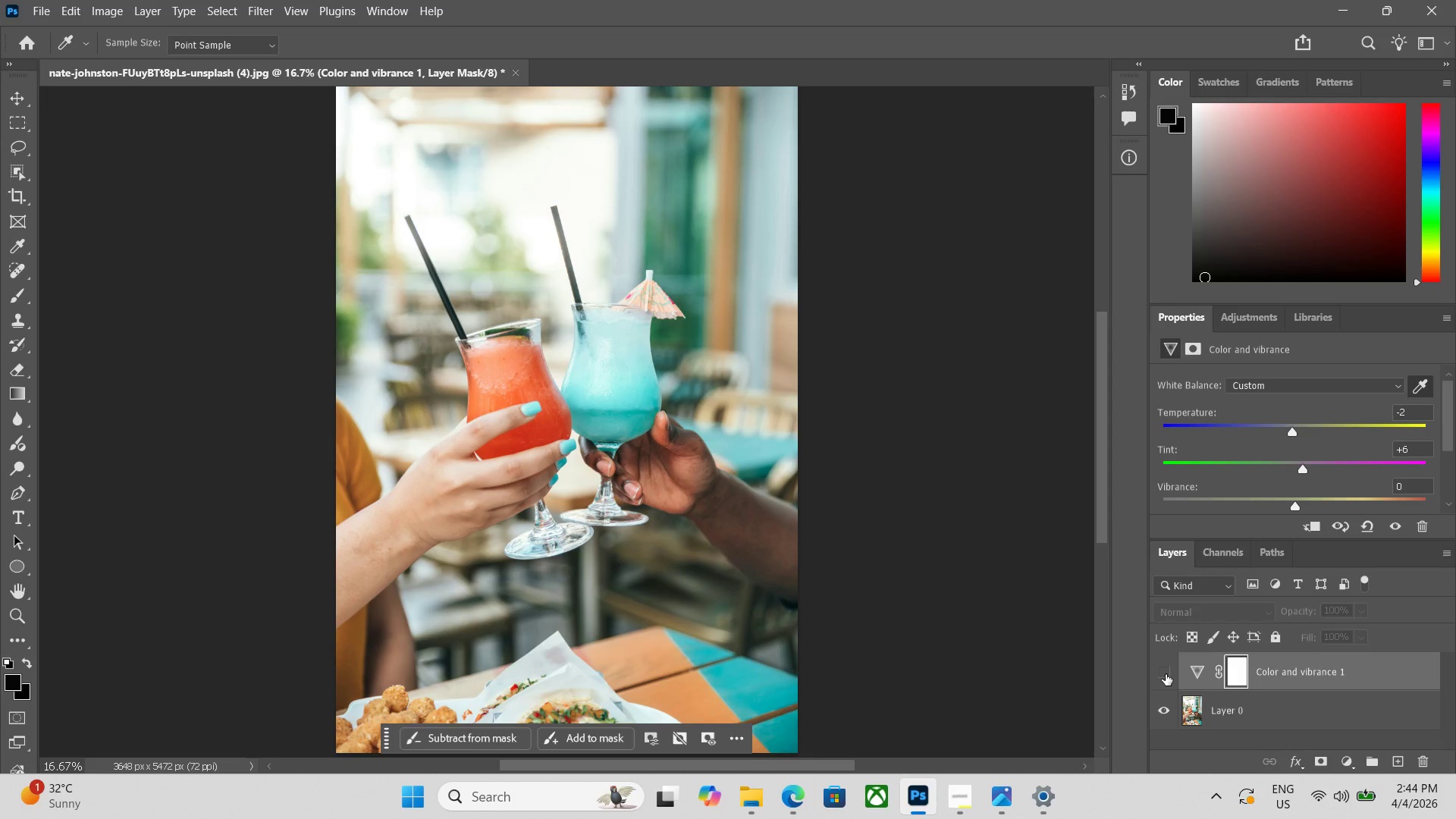 
left_click([1166, 675])
 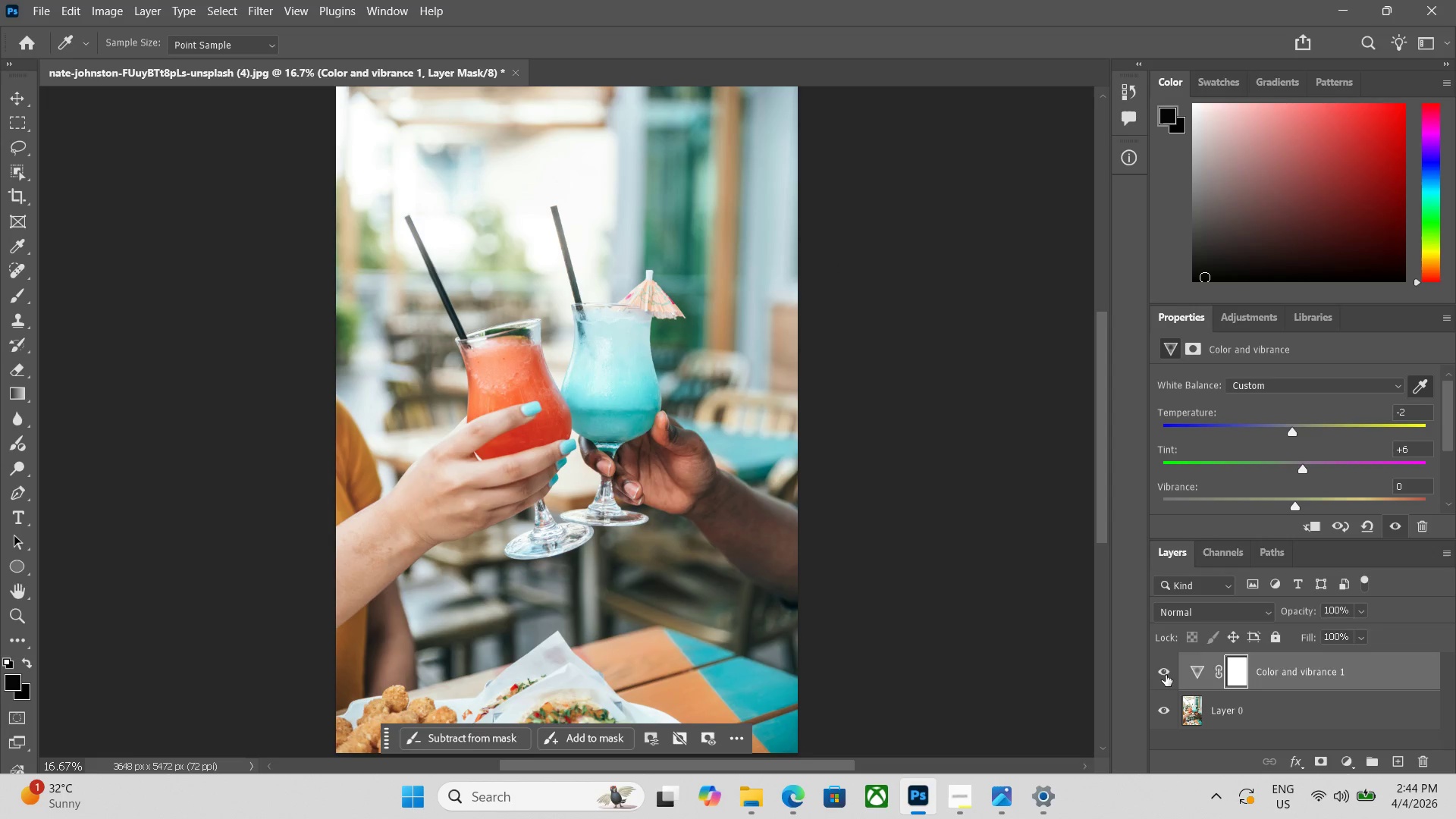 
left_click([1166, 675])
 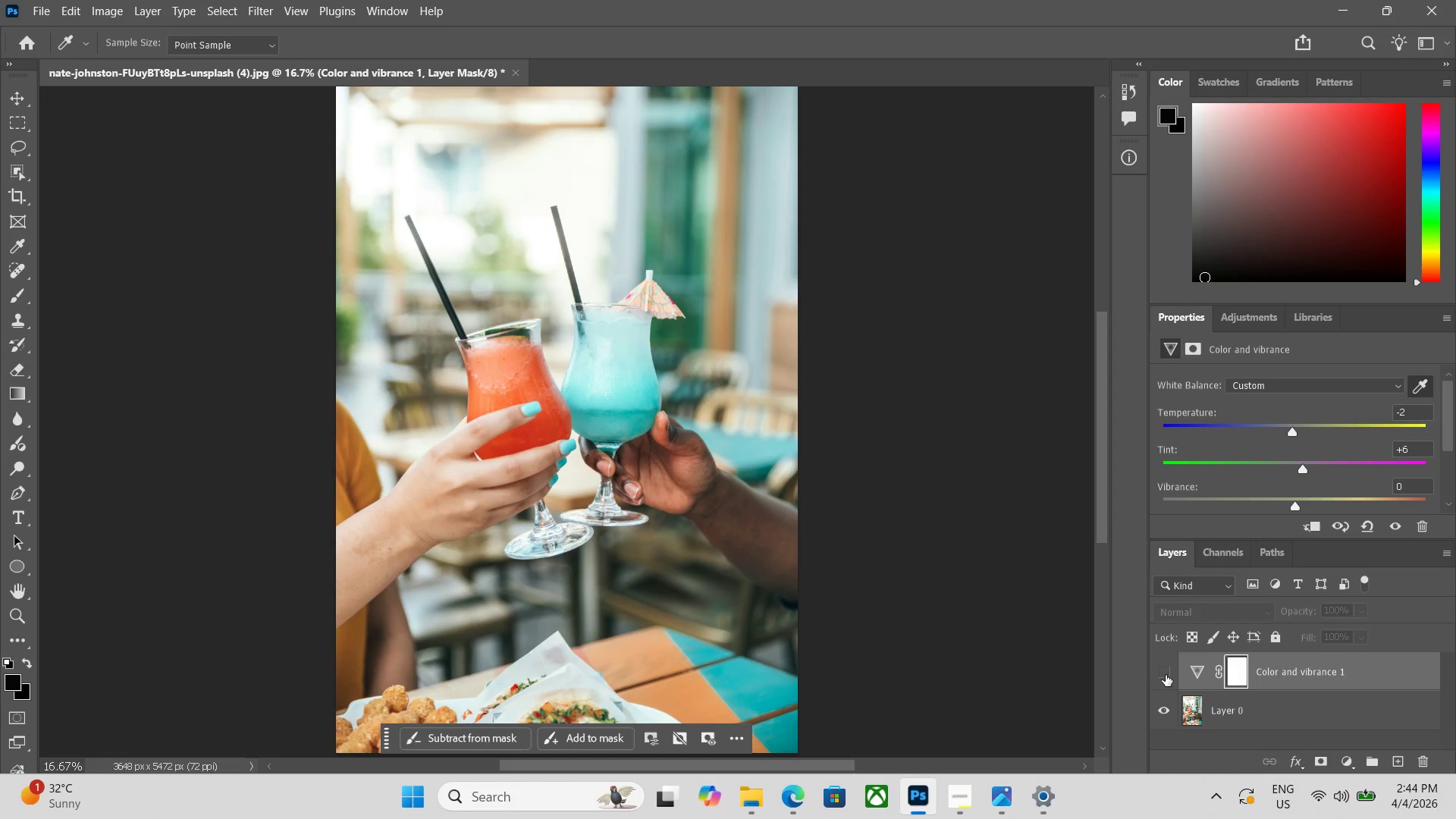 
left_click([1166, 675])
 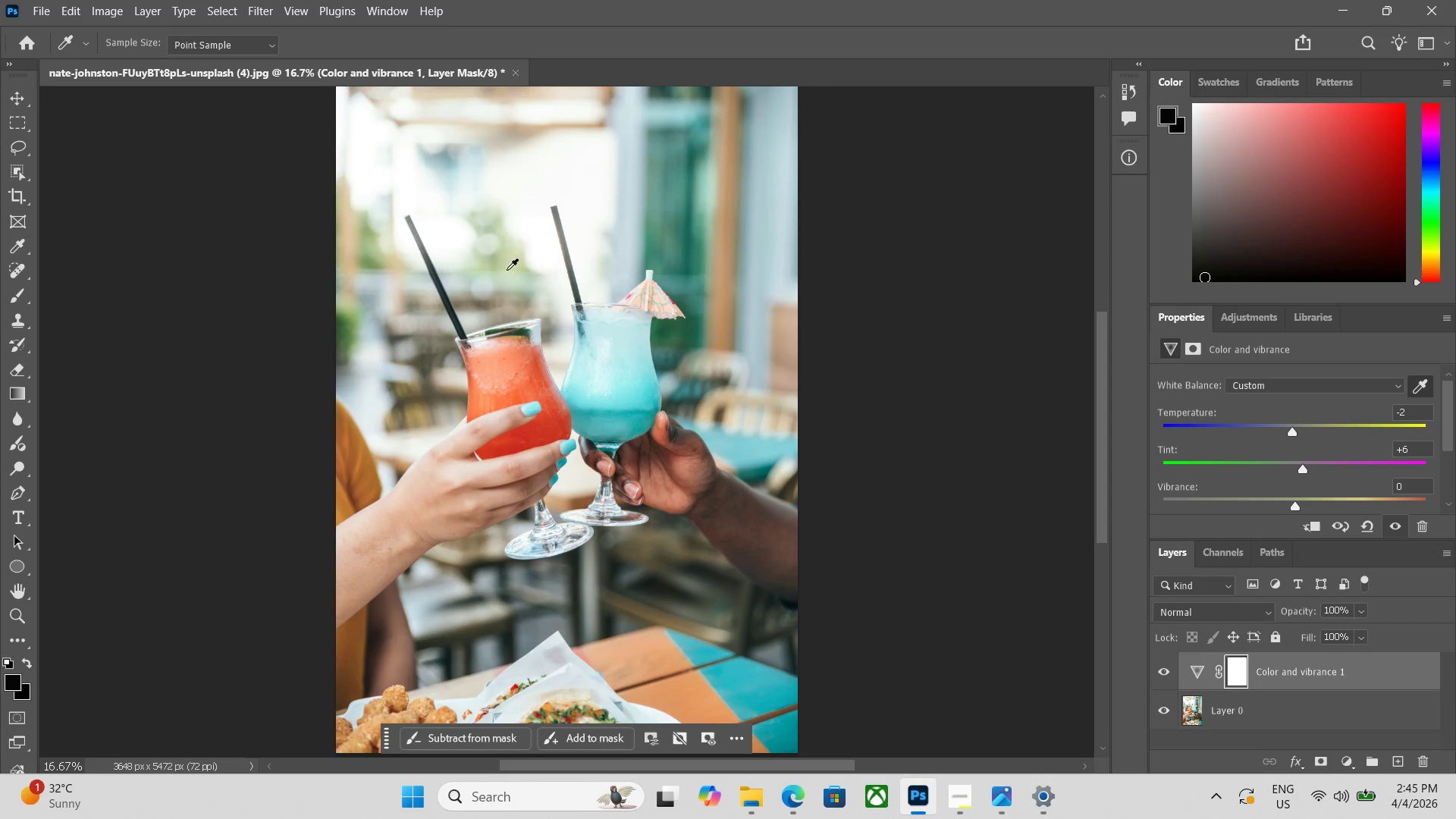 
left_click([441, 222])
 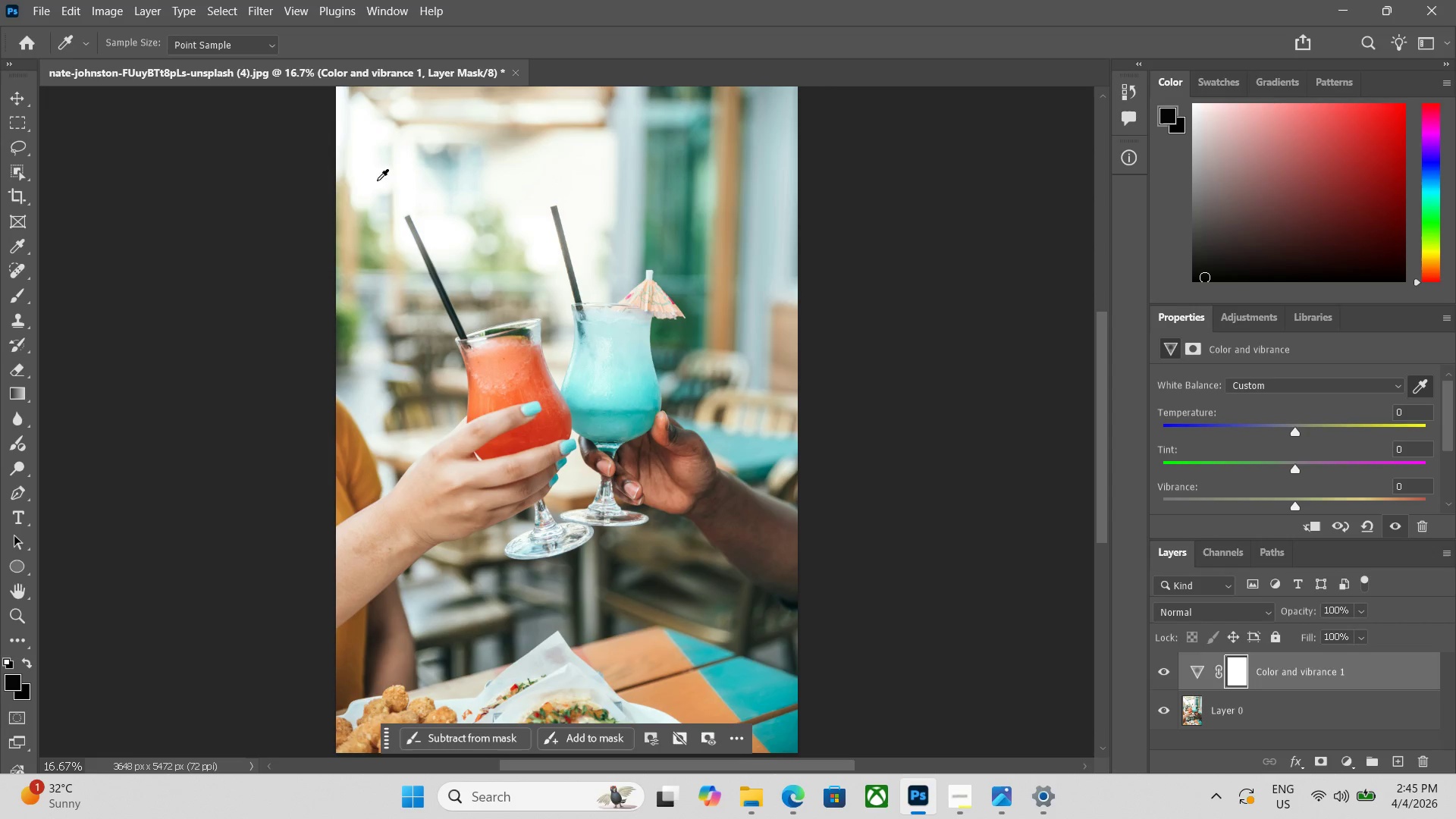 
left_click([364, 165])
 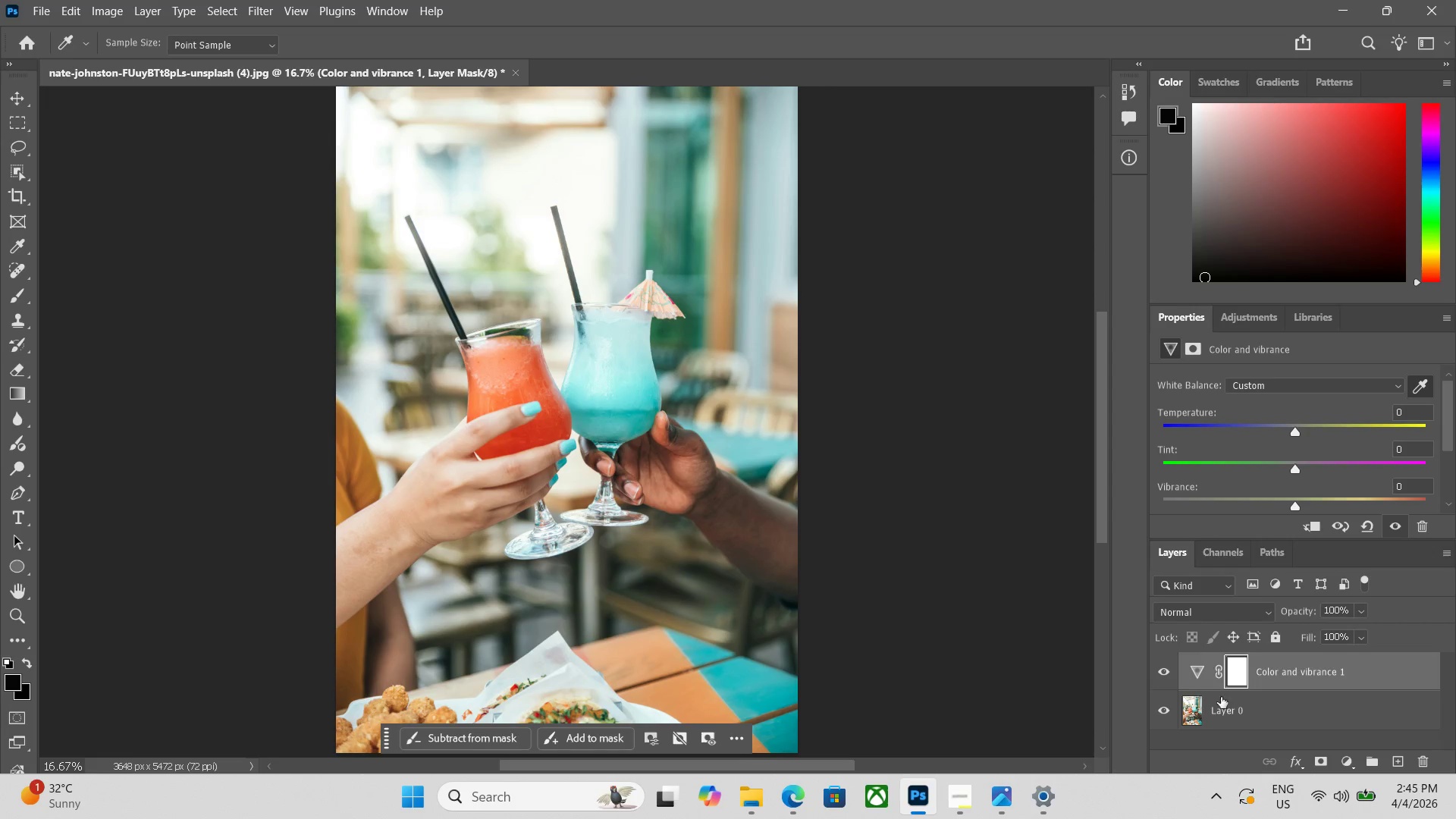 
left_click([1165, 673])
 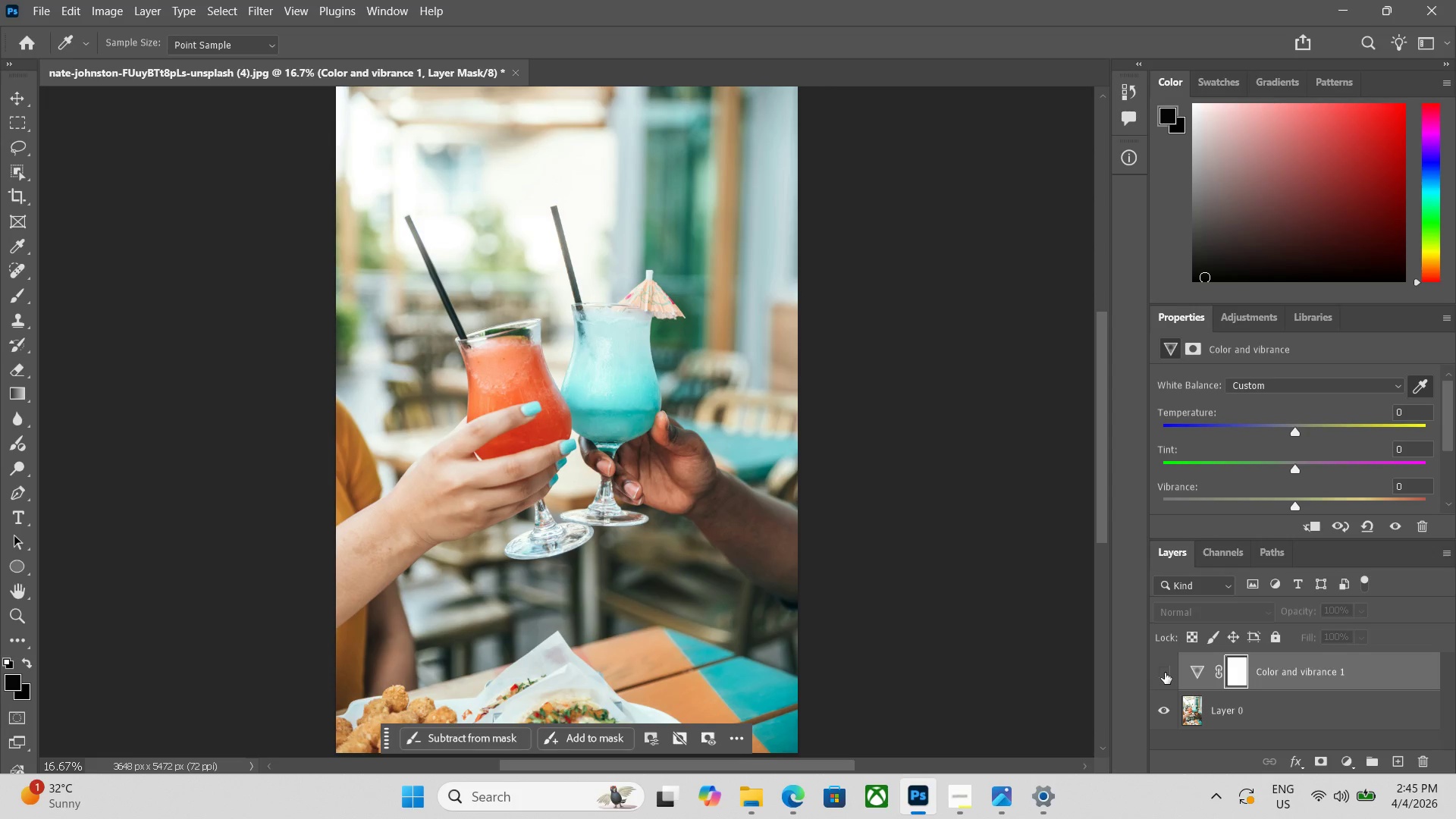 
left_click([1165, 673])
 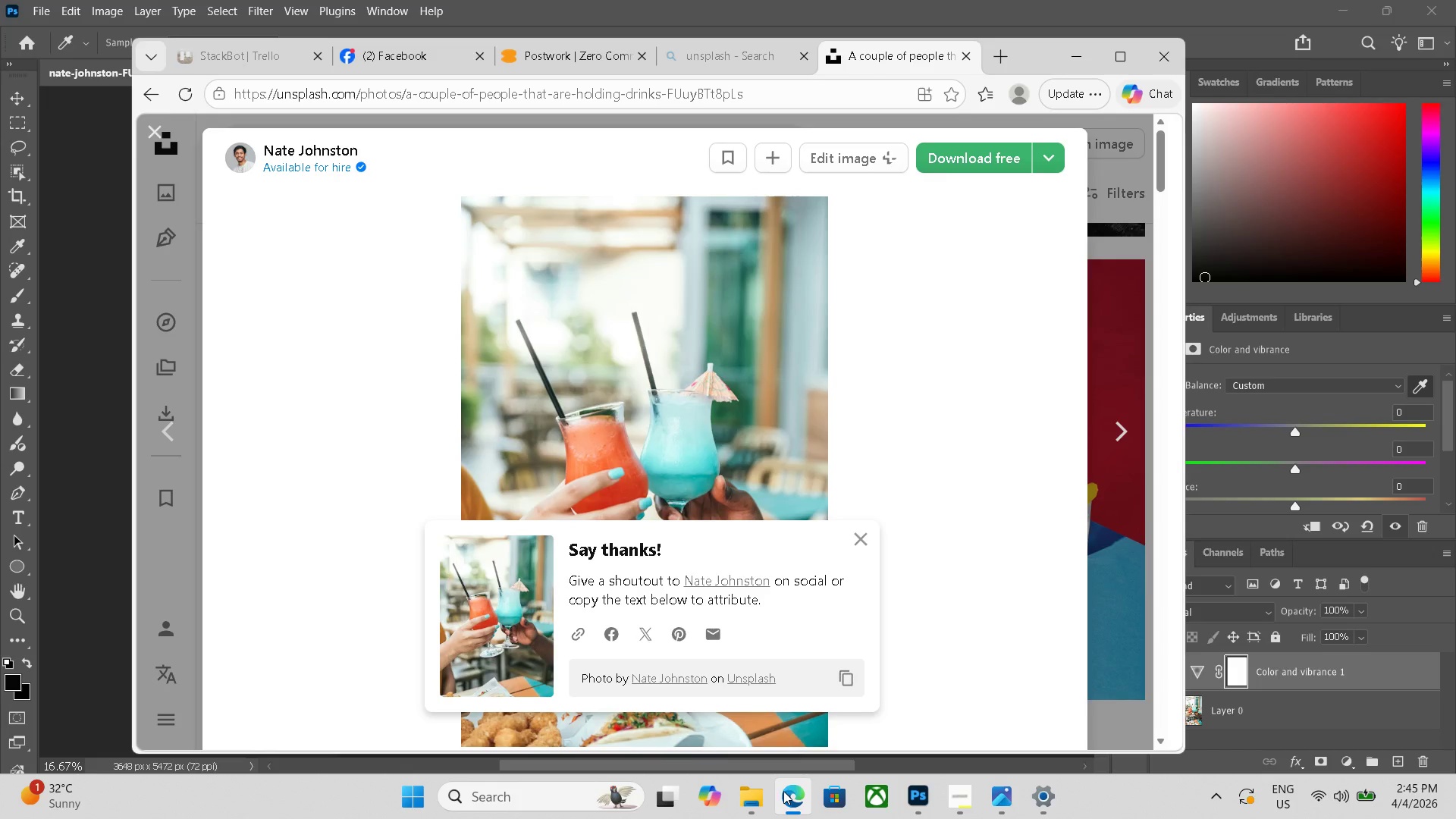 
left_click([1113, 238])
 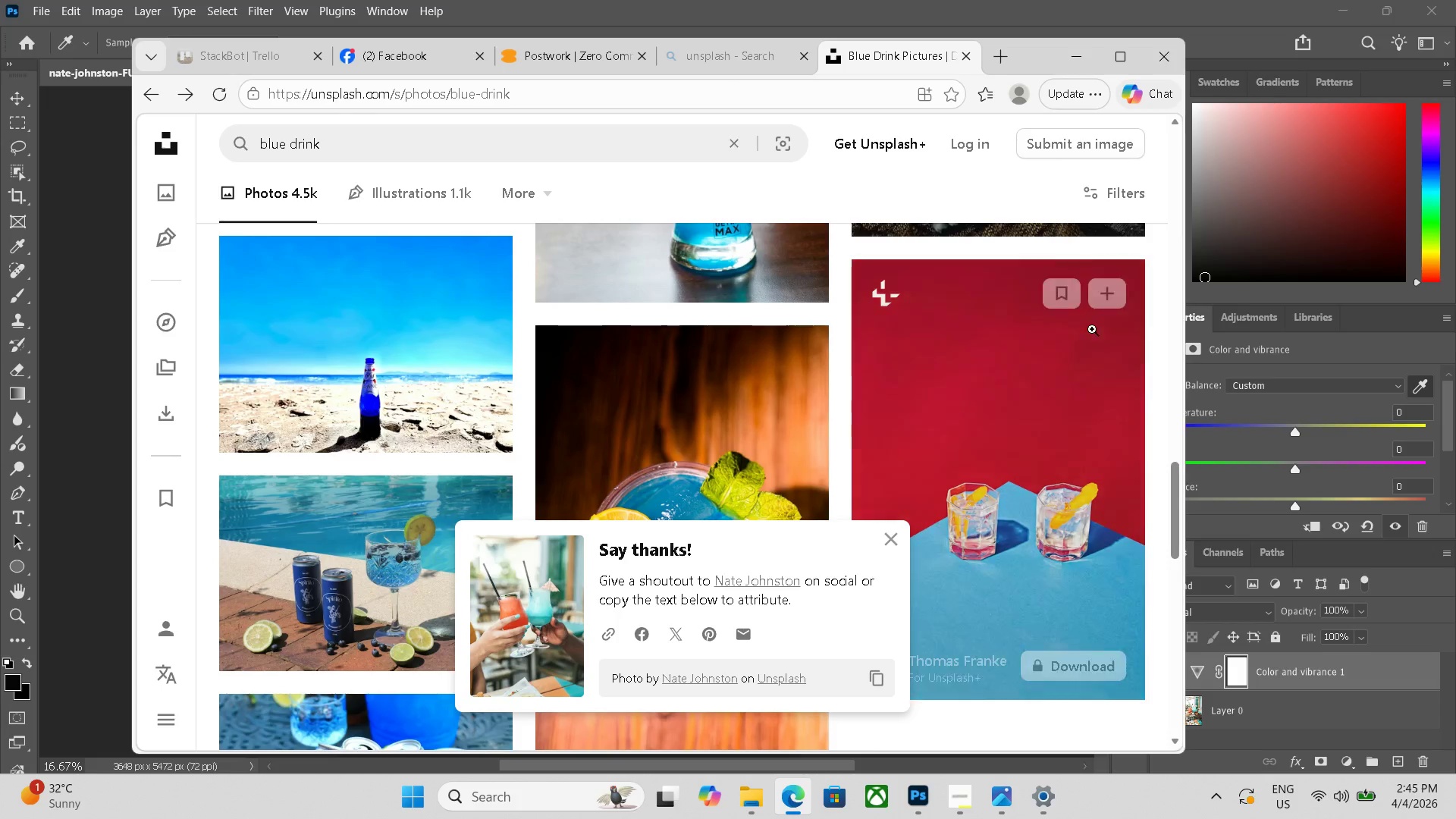 
scroll: coordinate [1019, 415], scroll_direction: down, amount: 6.0
 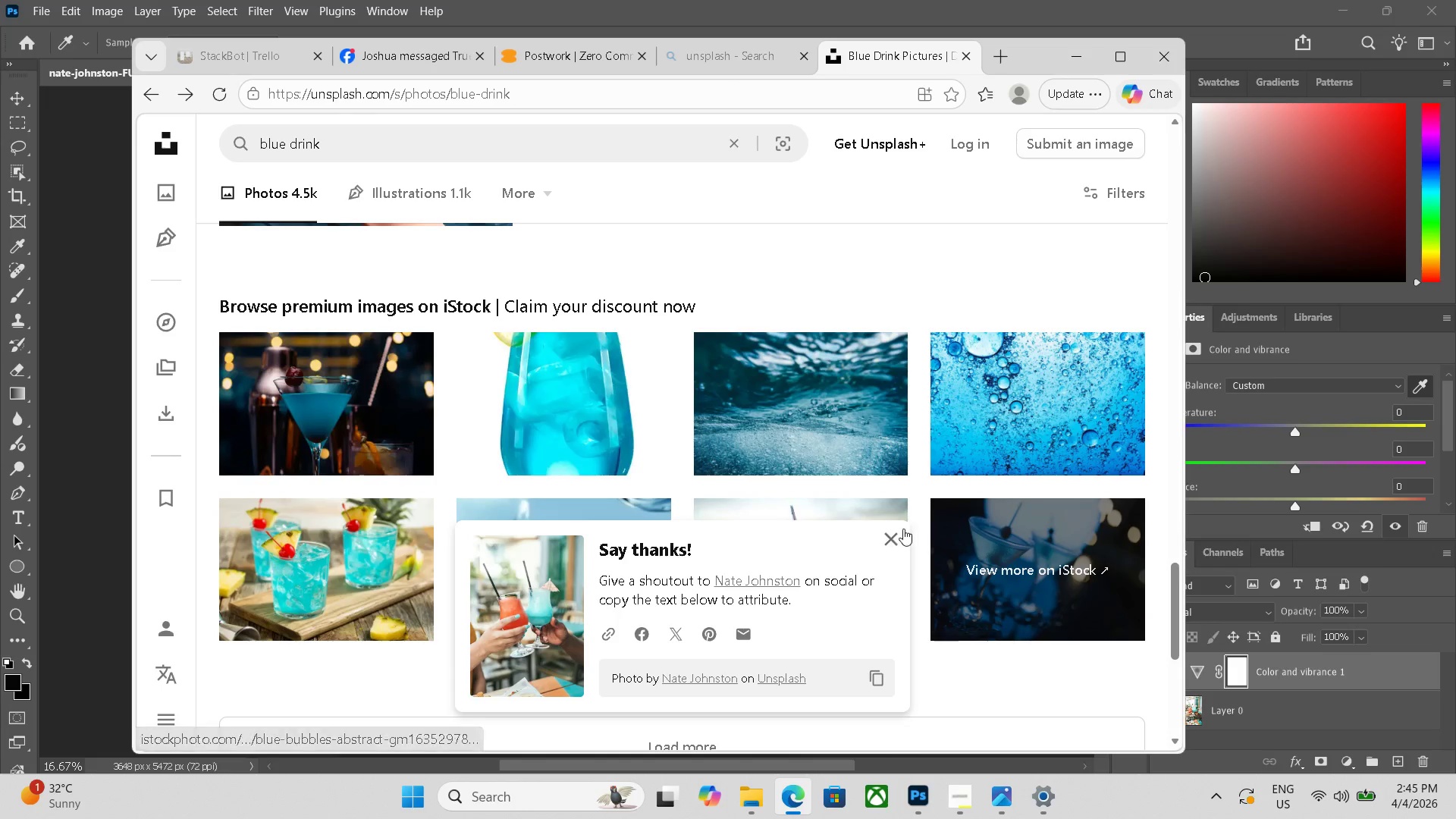 
left_click([890, 544])
 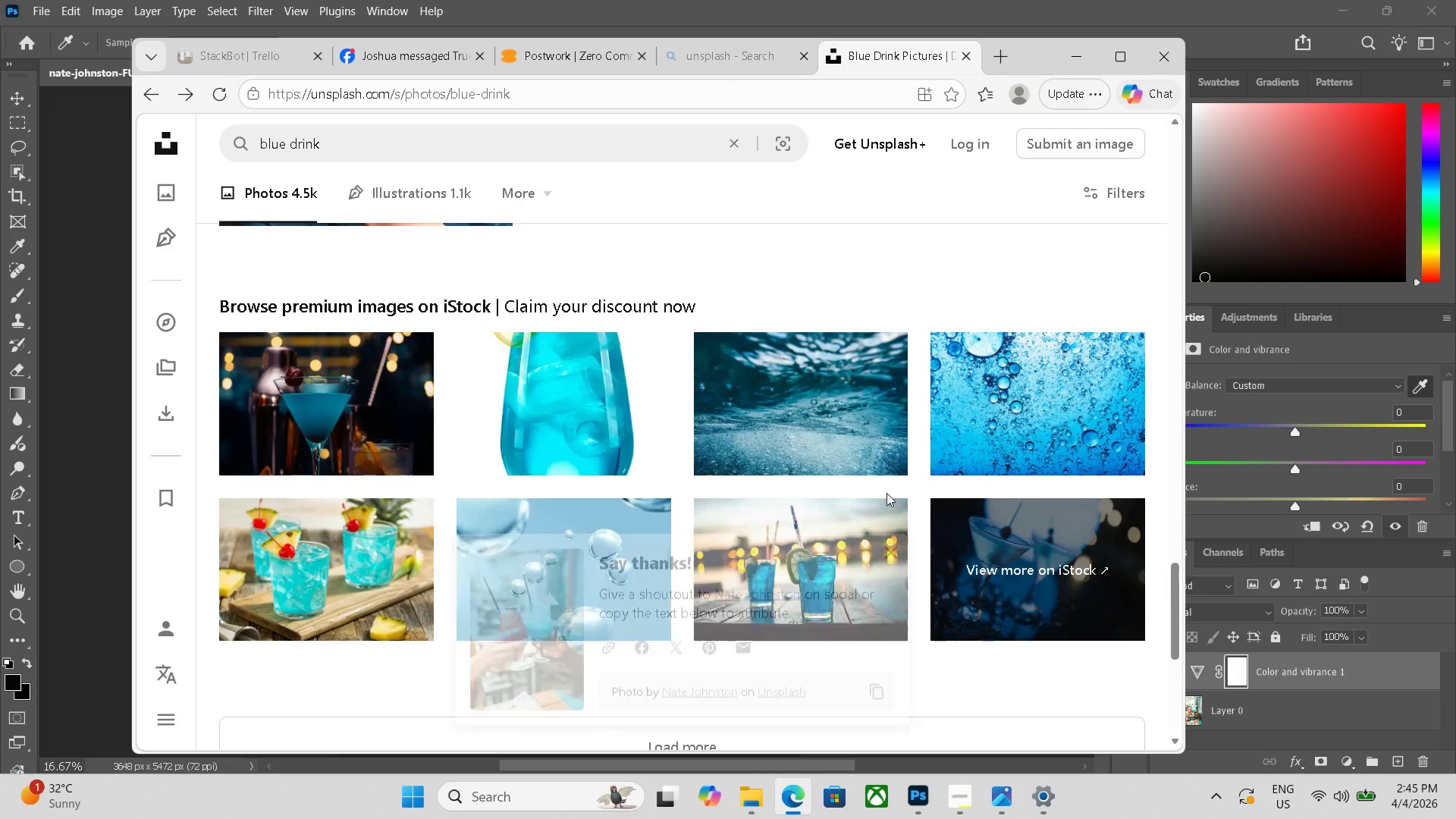 
scroll: coordinate [863, 435], scroll_direction: up, amount: 4.0
 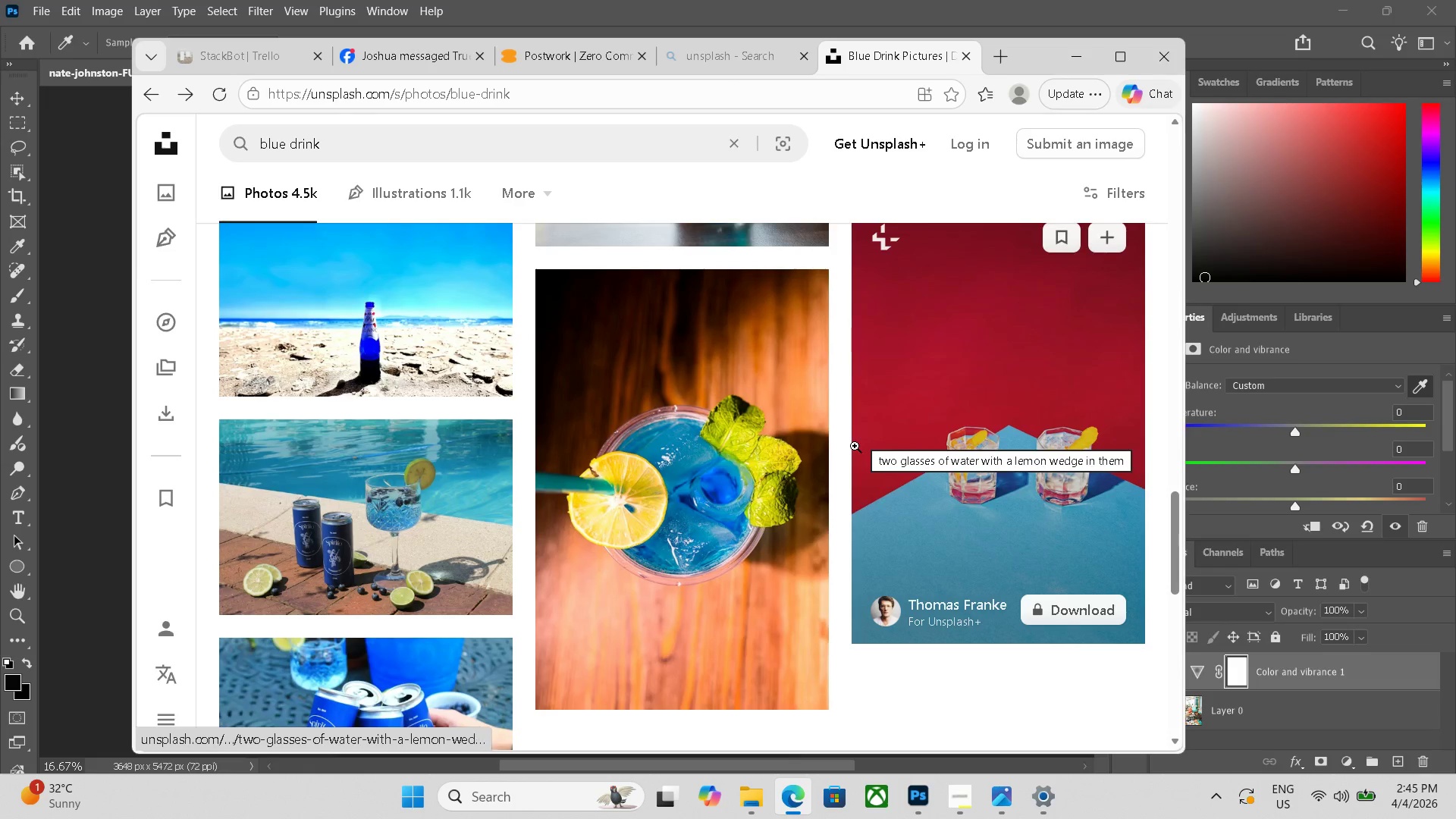 
scroll: coordinate [701, 432], scroll_direction: down, amount: 1.0
 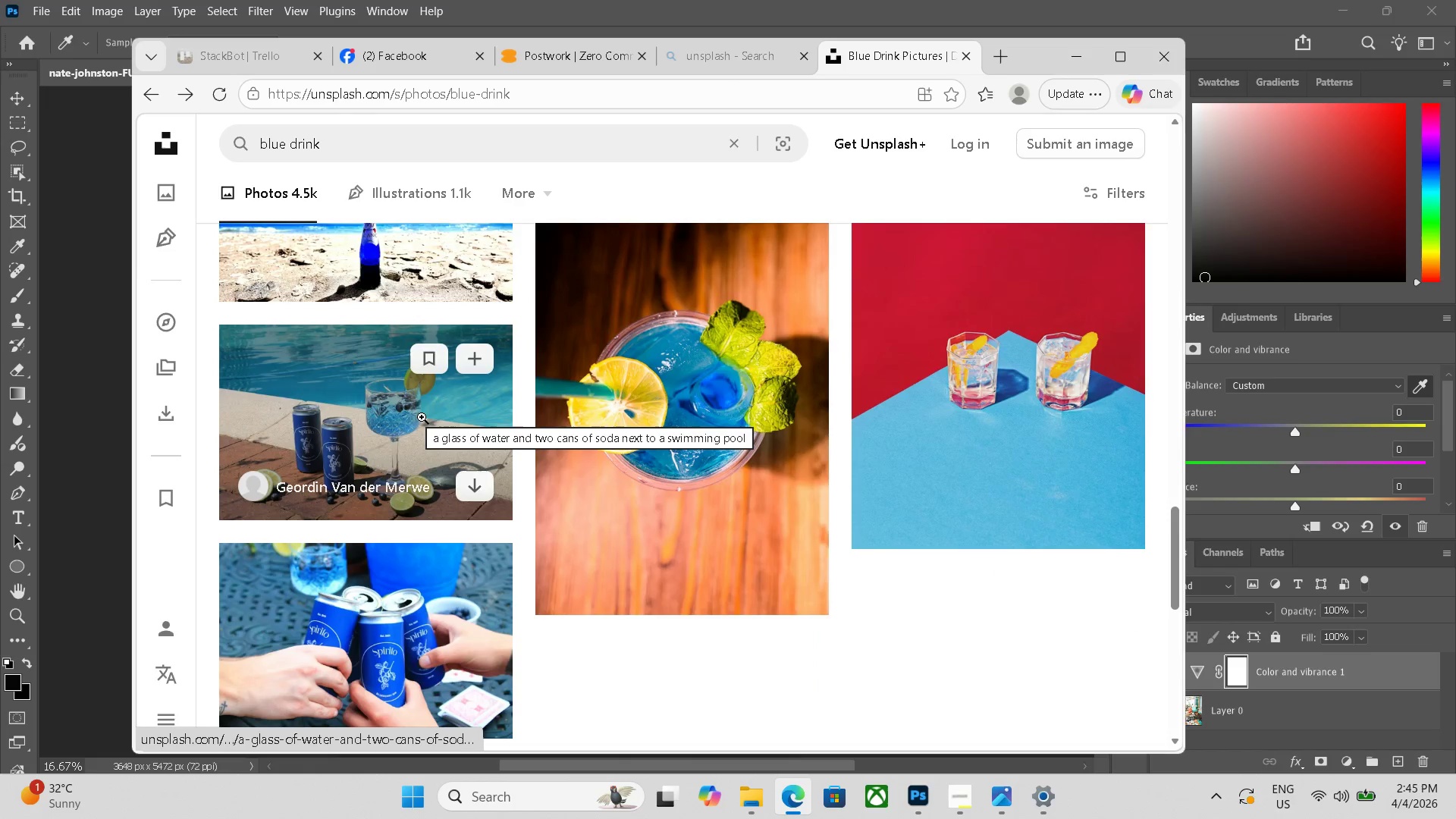 
left_click([430, 417])
 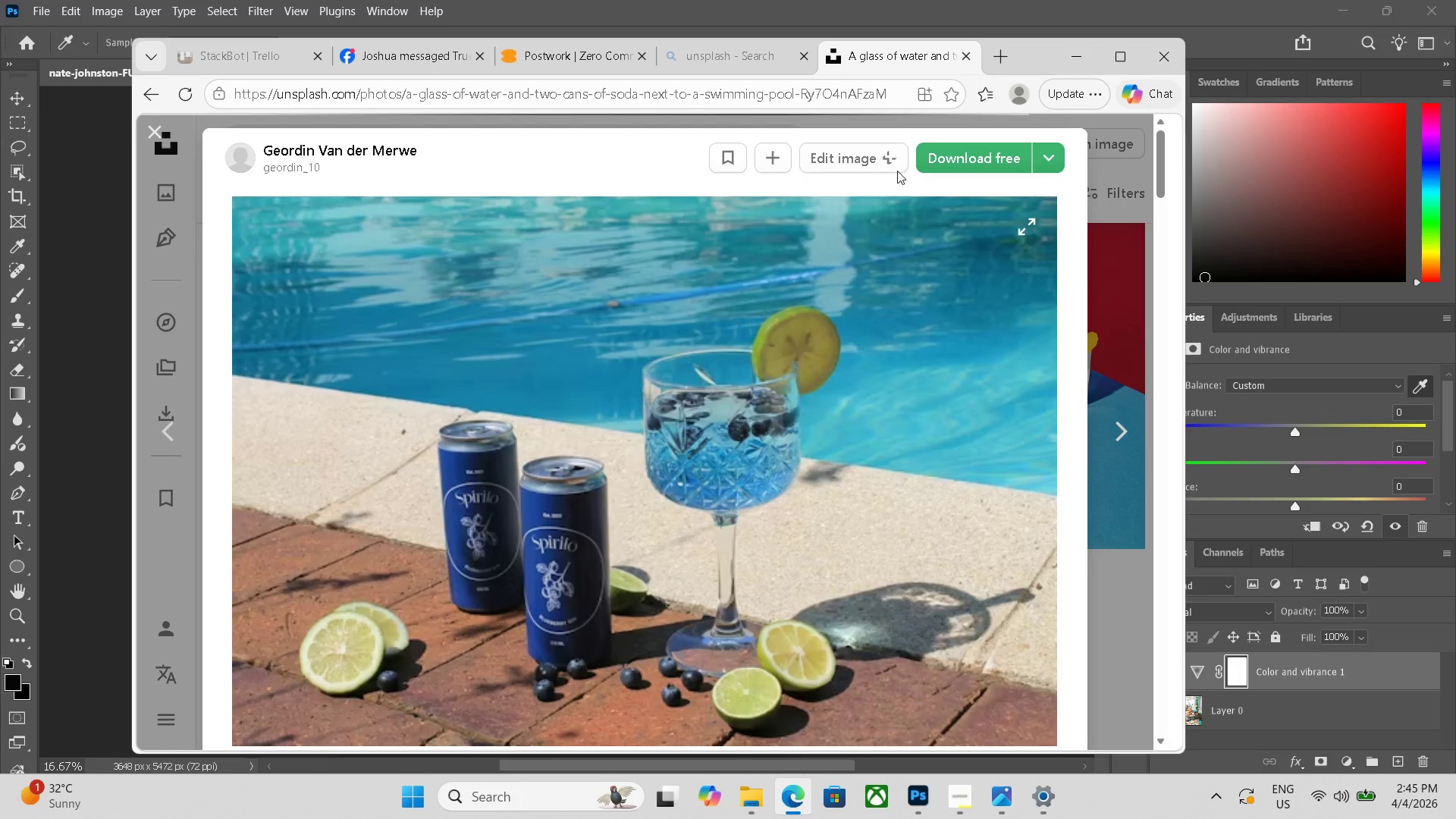 
left_click([995, 145])
 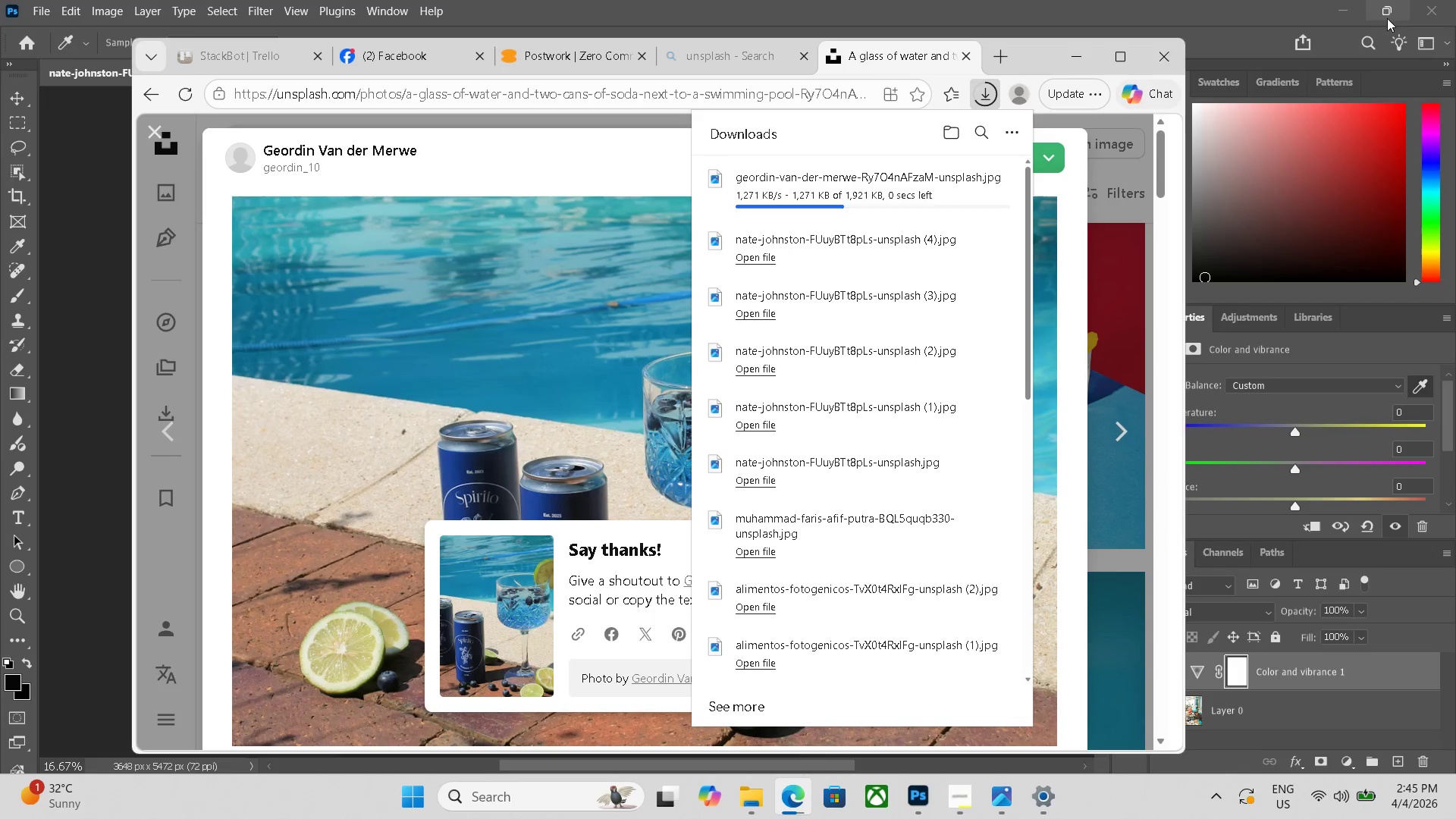 
left_click([1350, 9])
 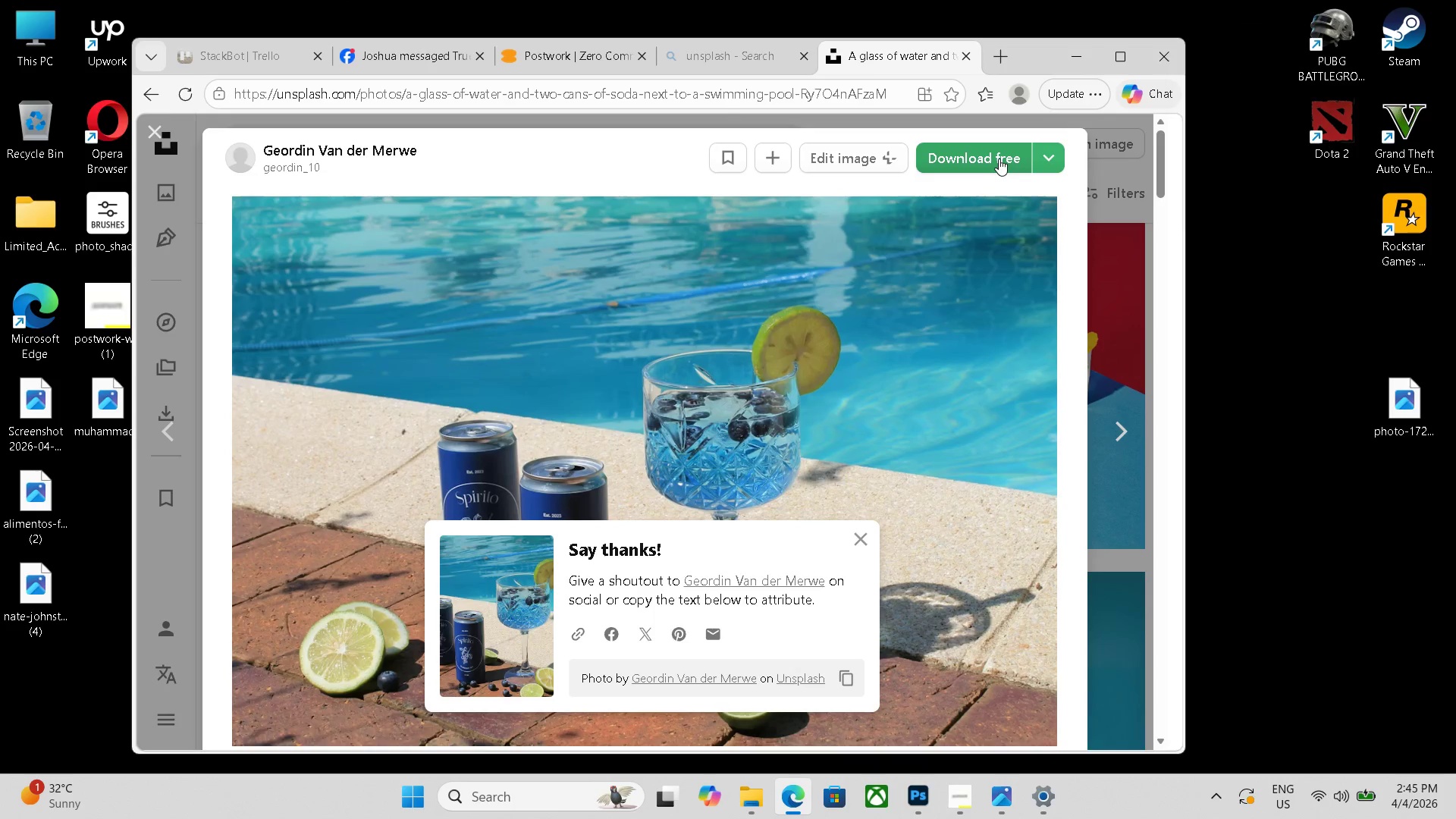 
left_click([999, 158])
 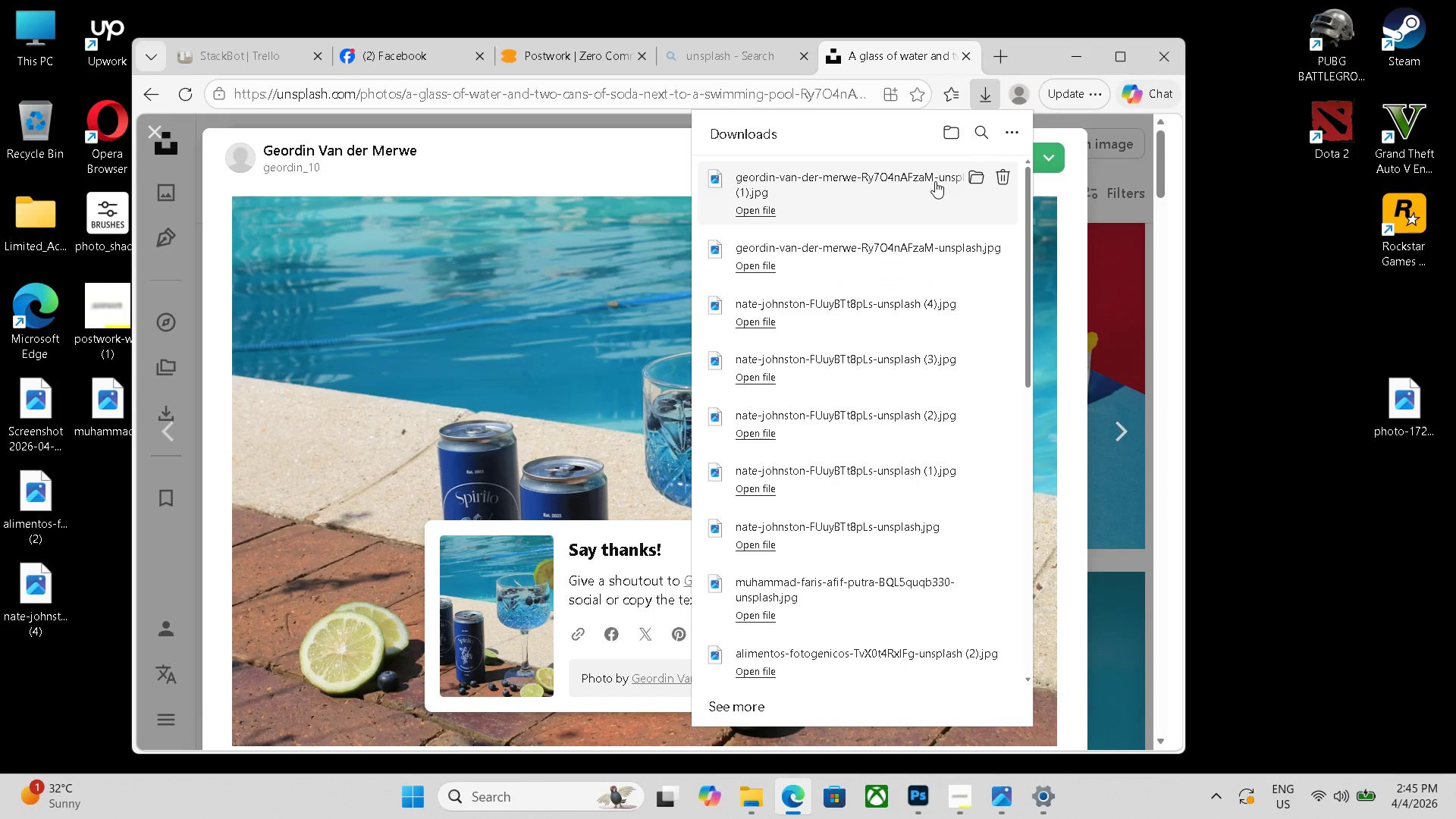 
left_click_drag(start_coordinate=[827, 197], to_coordinate=[136, 482])
 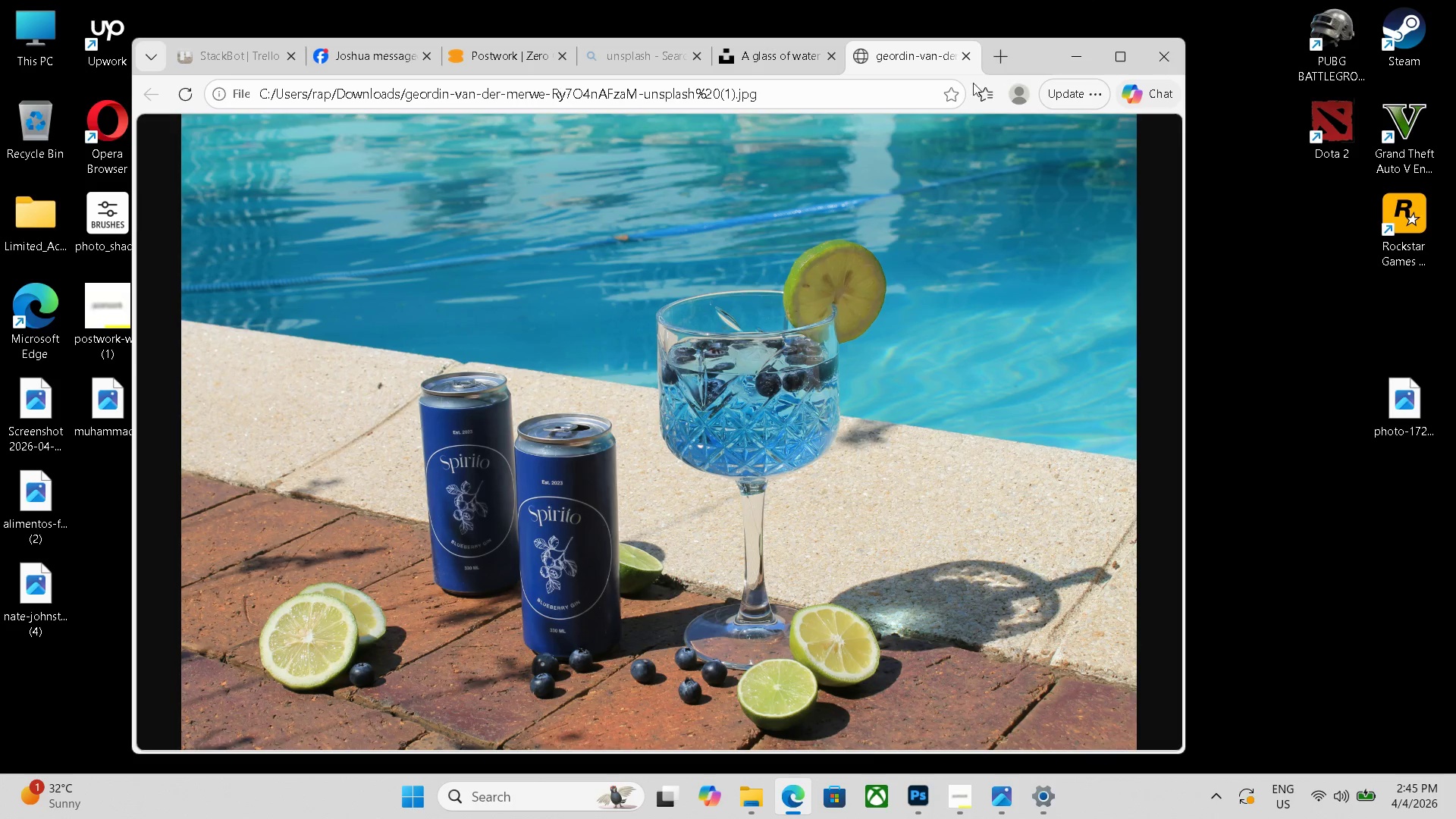 
left_click([802, 54])
 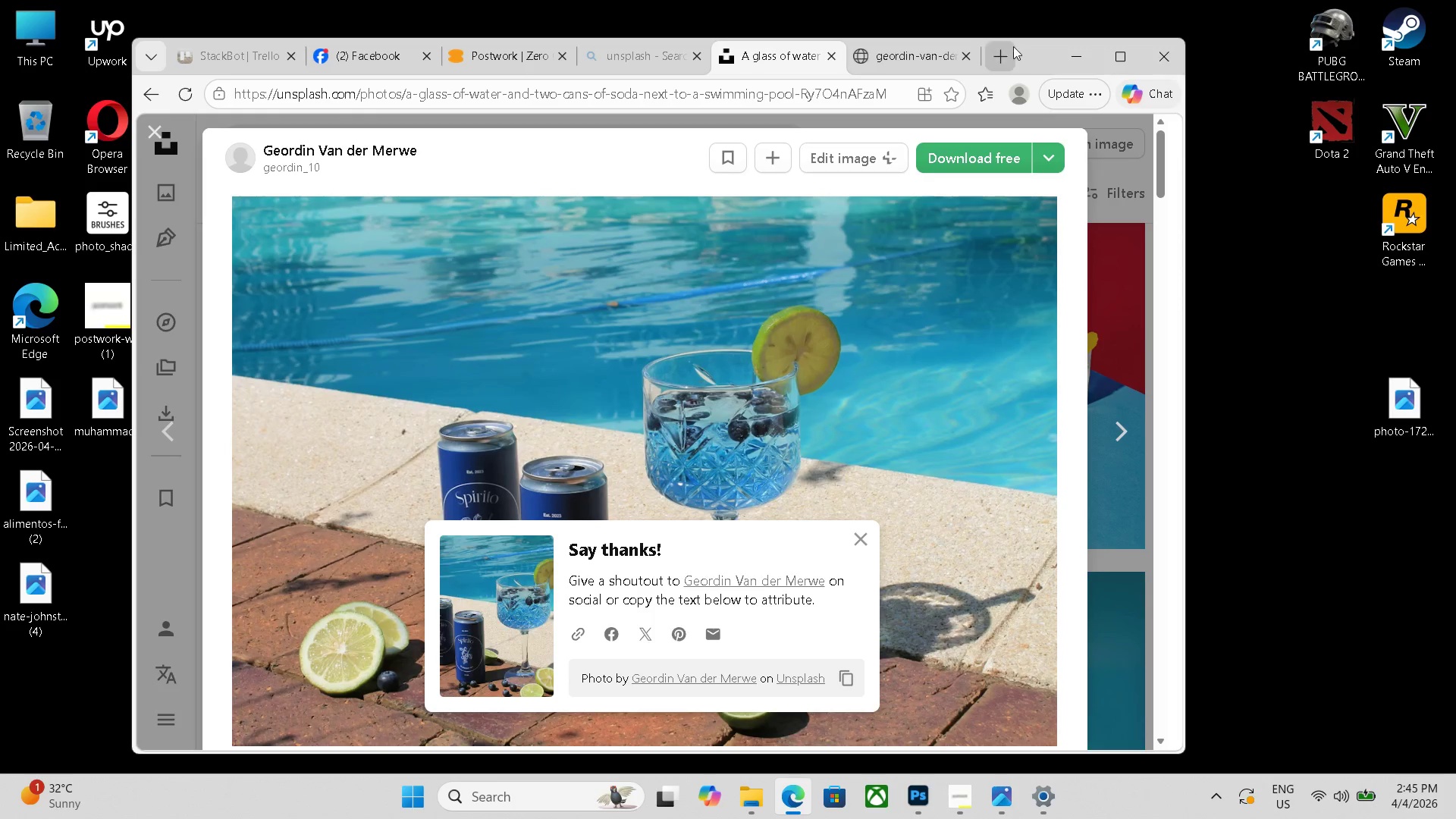 
left_click_drag(start_coordinate=[1034, 48], to_coordinate=[1113, 42])
 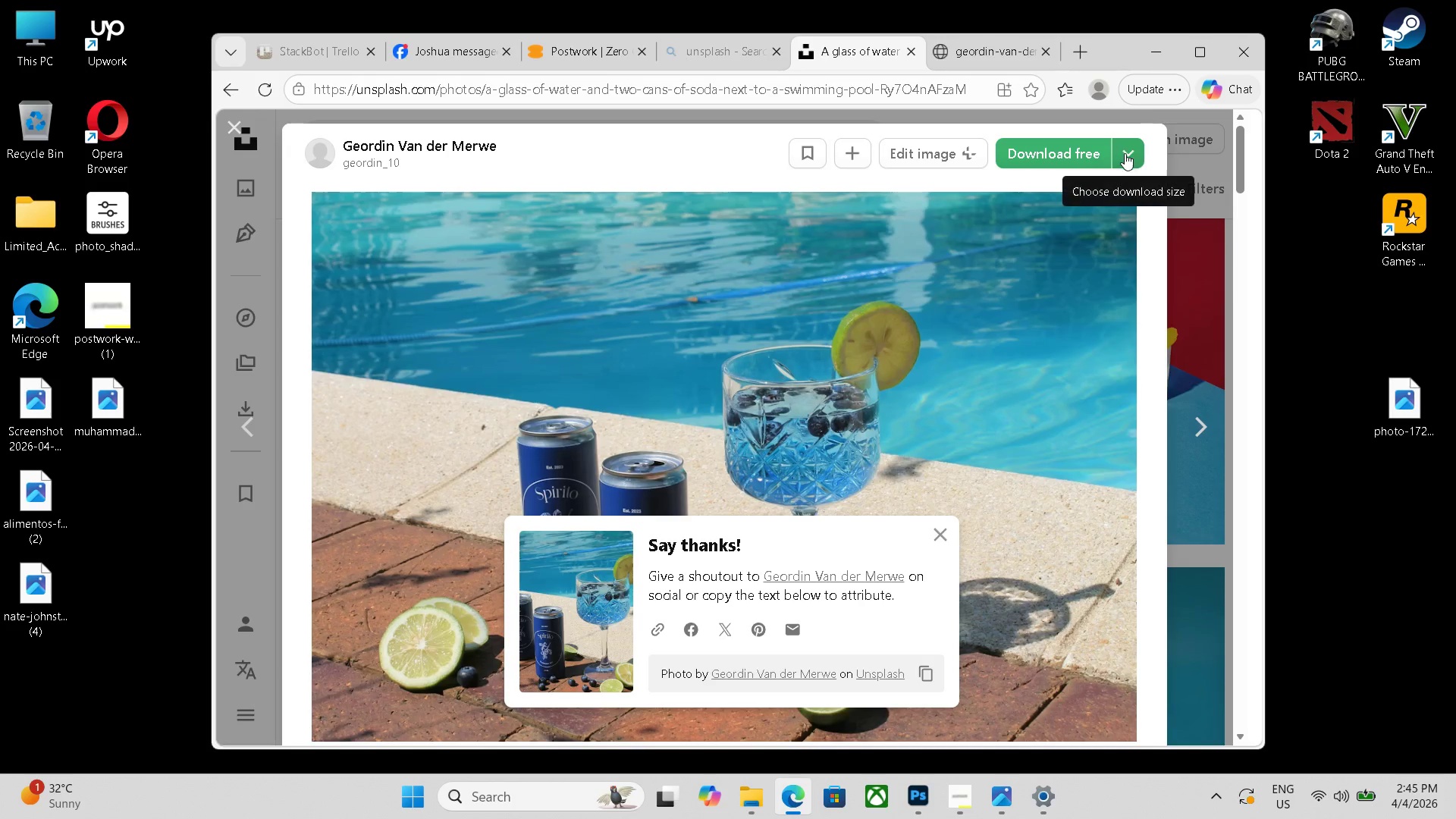 
left_click([1129, 153])
 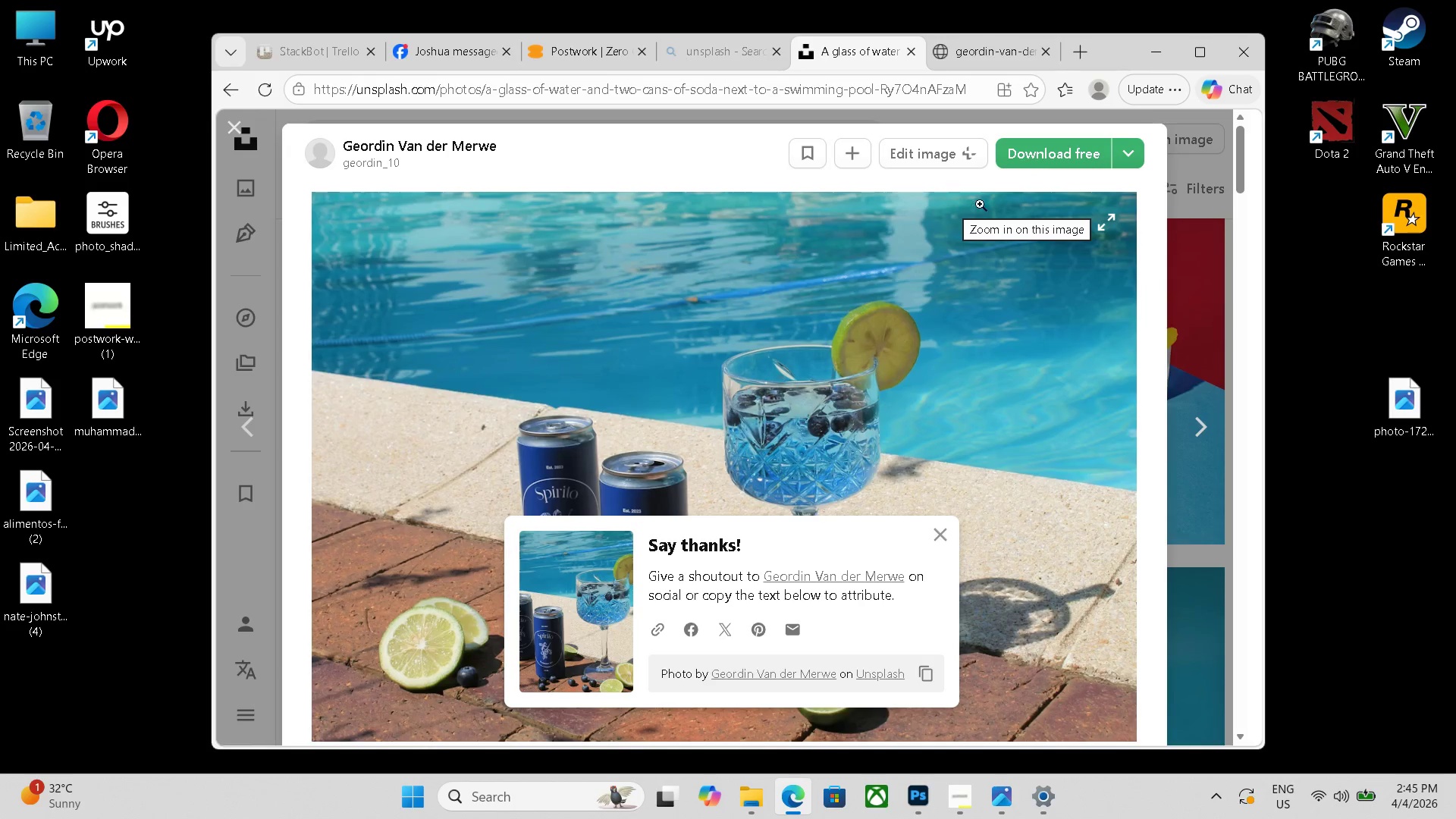 
left_click([1076, 139])
 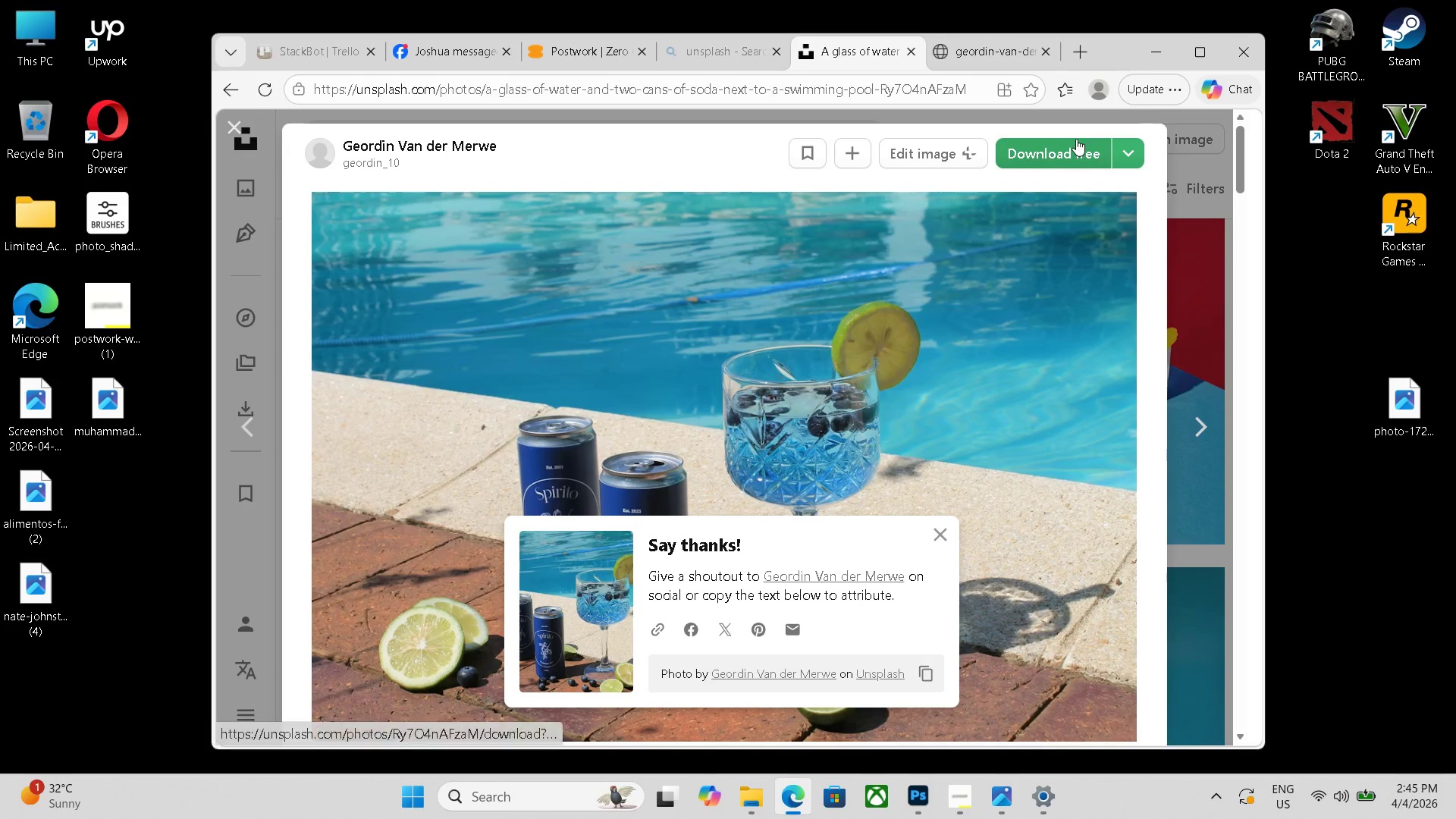 
mouse_move([1069, 155])
 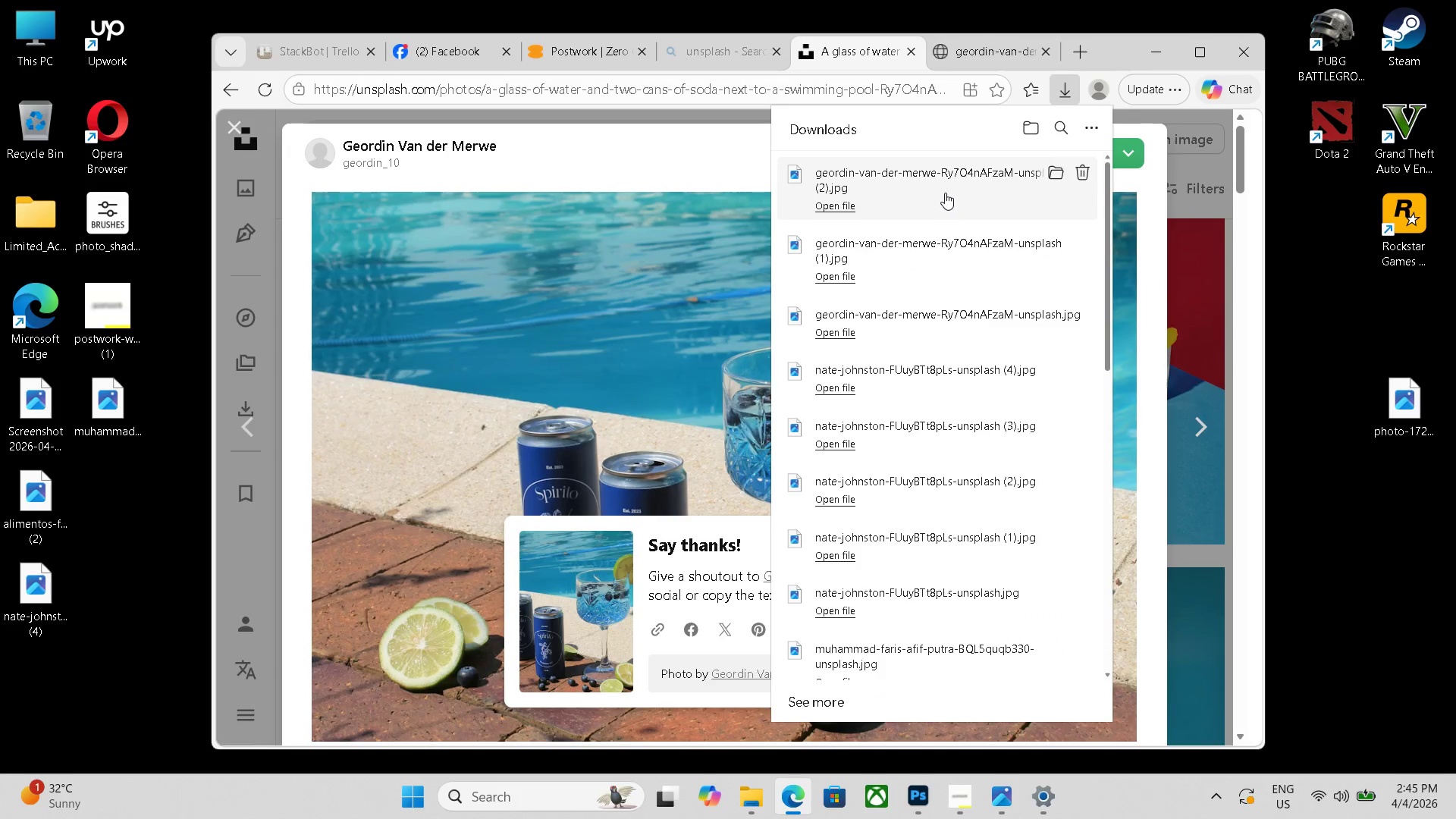 
left_click_drag(start_coordinate=[944, 191], to_coordinate=[106, 687])
 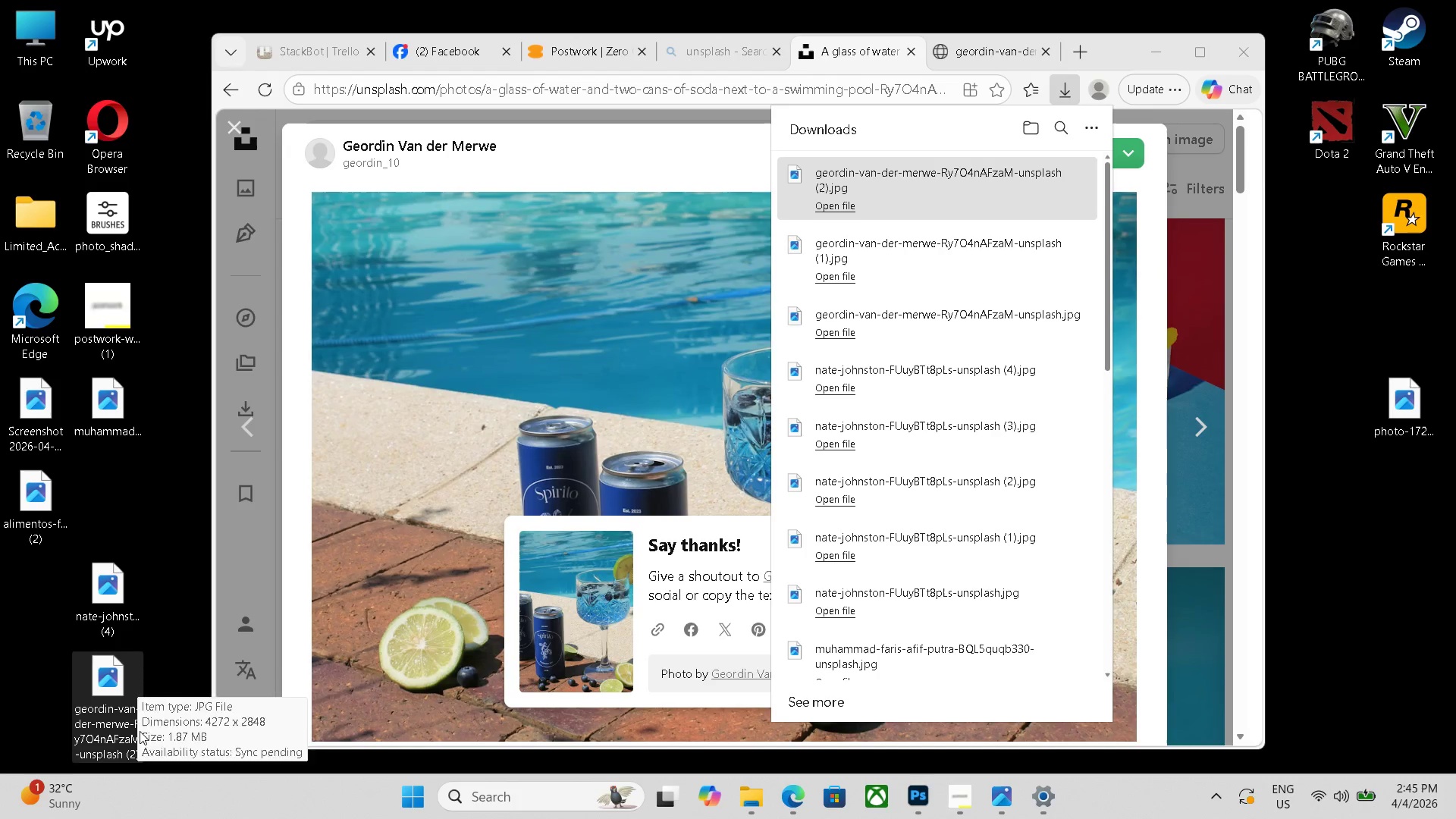 
key(Escape)
 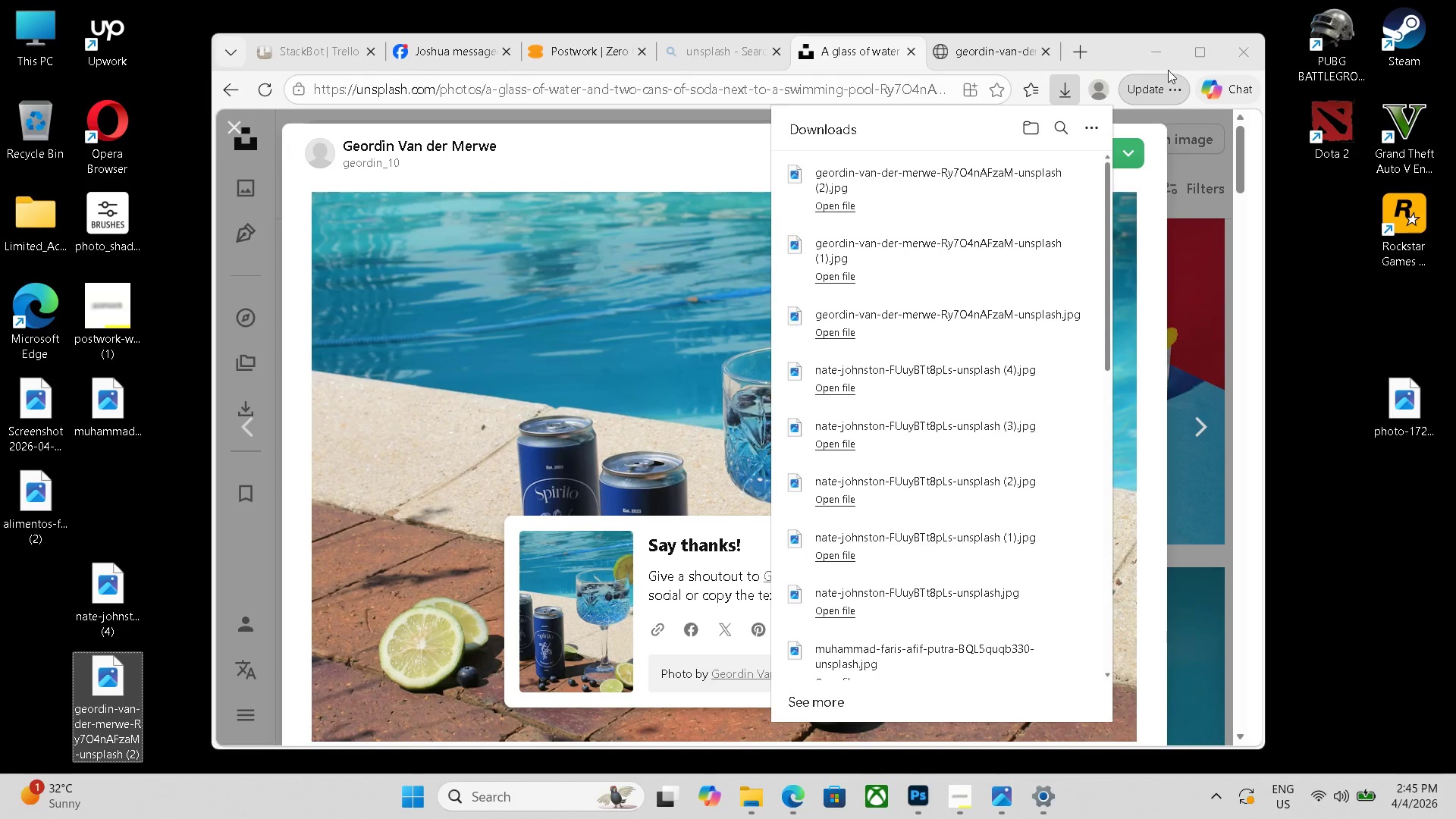 
left_click([1165, 49])
 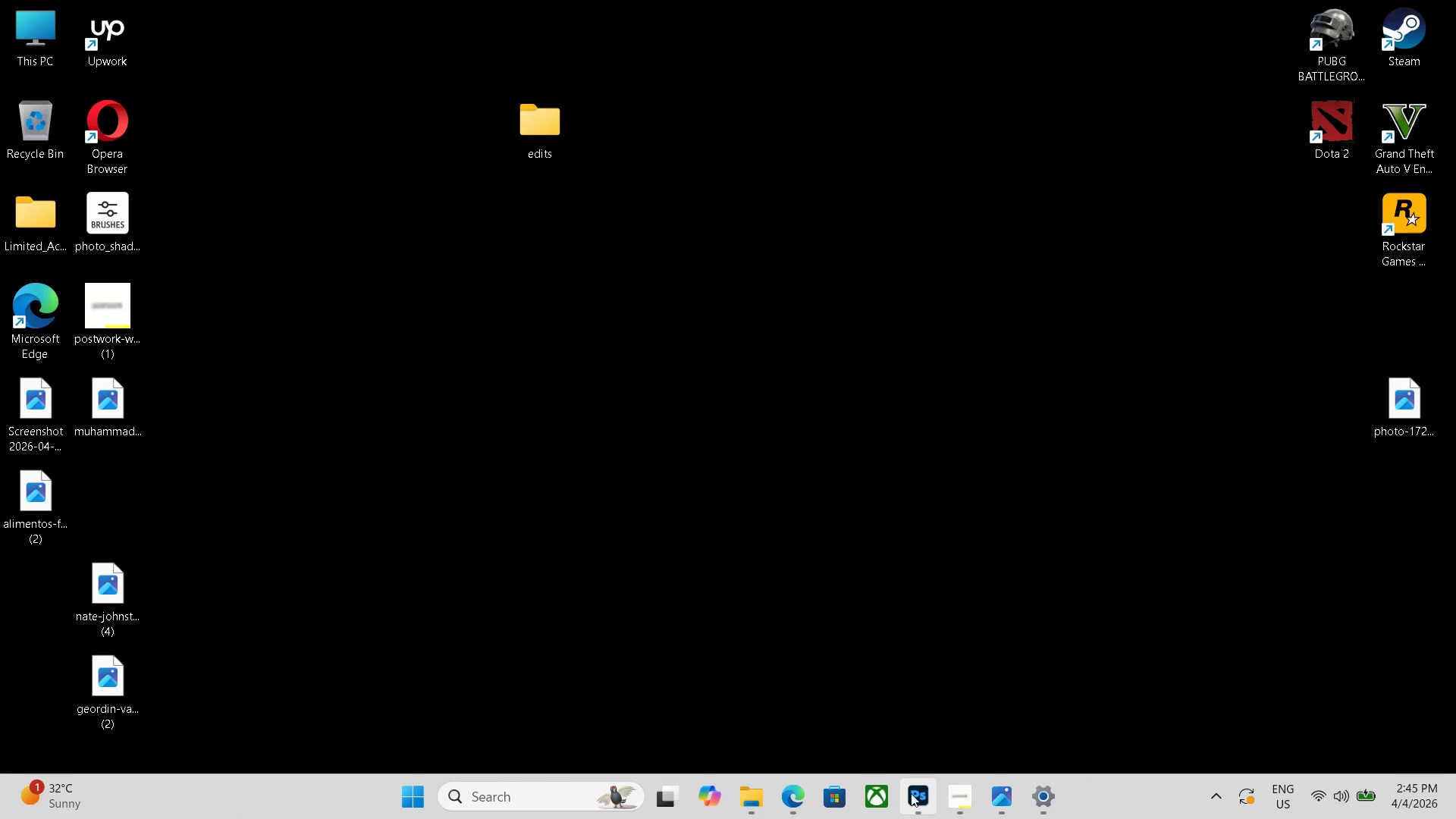 
left_click([912, 793])
 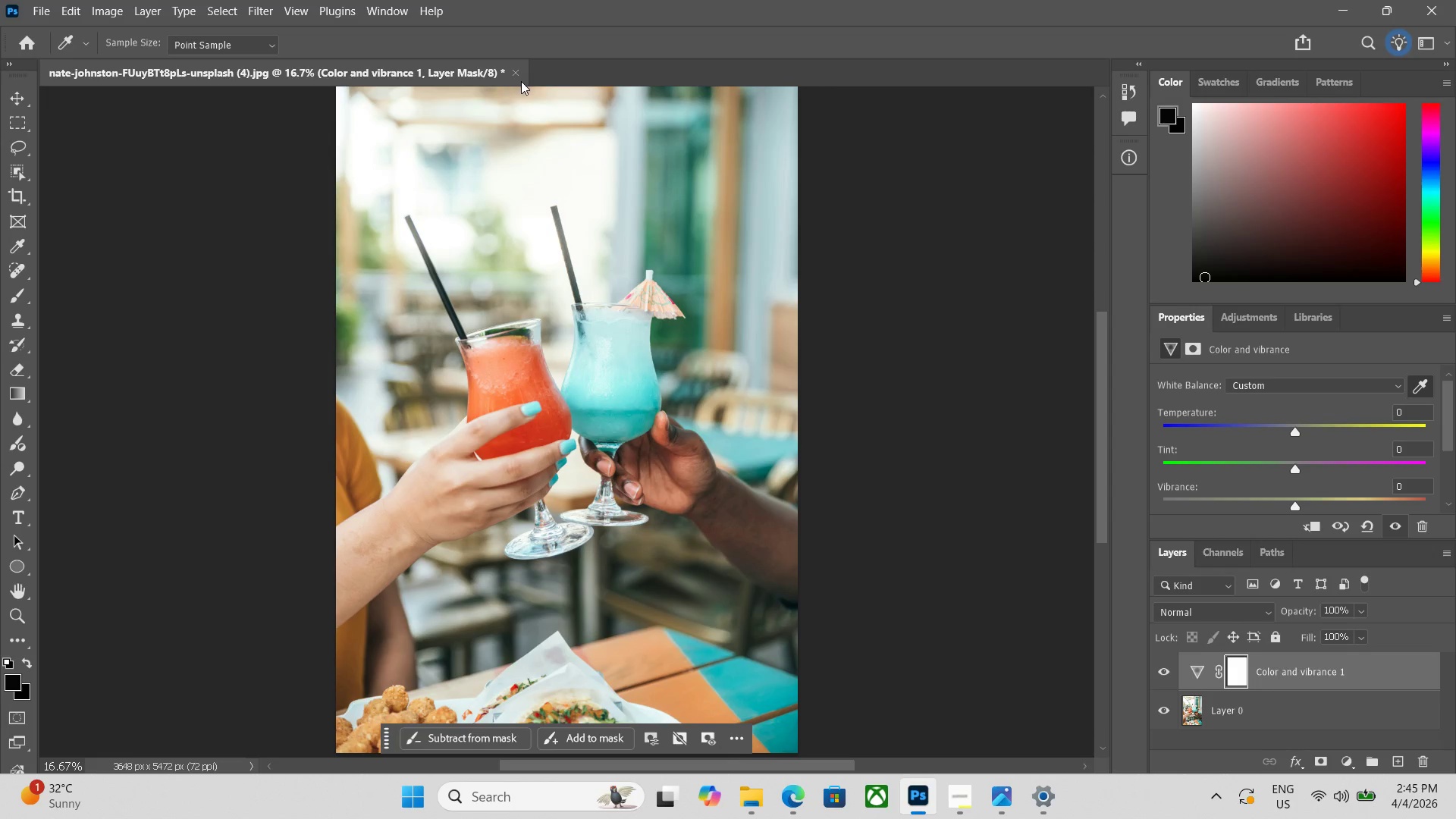 
double_click([513, 71])
 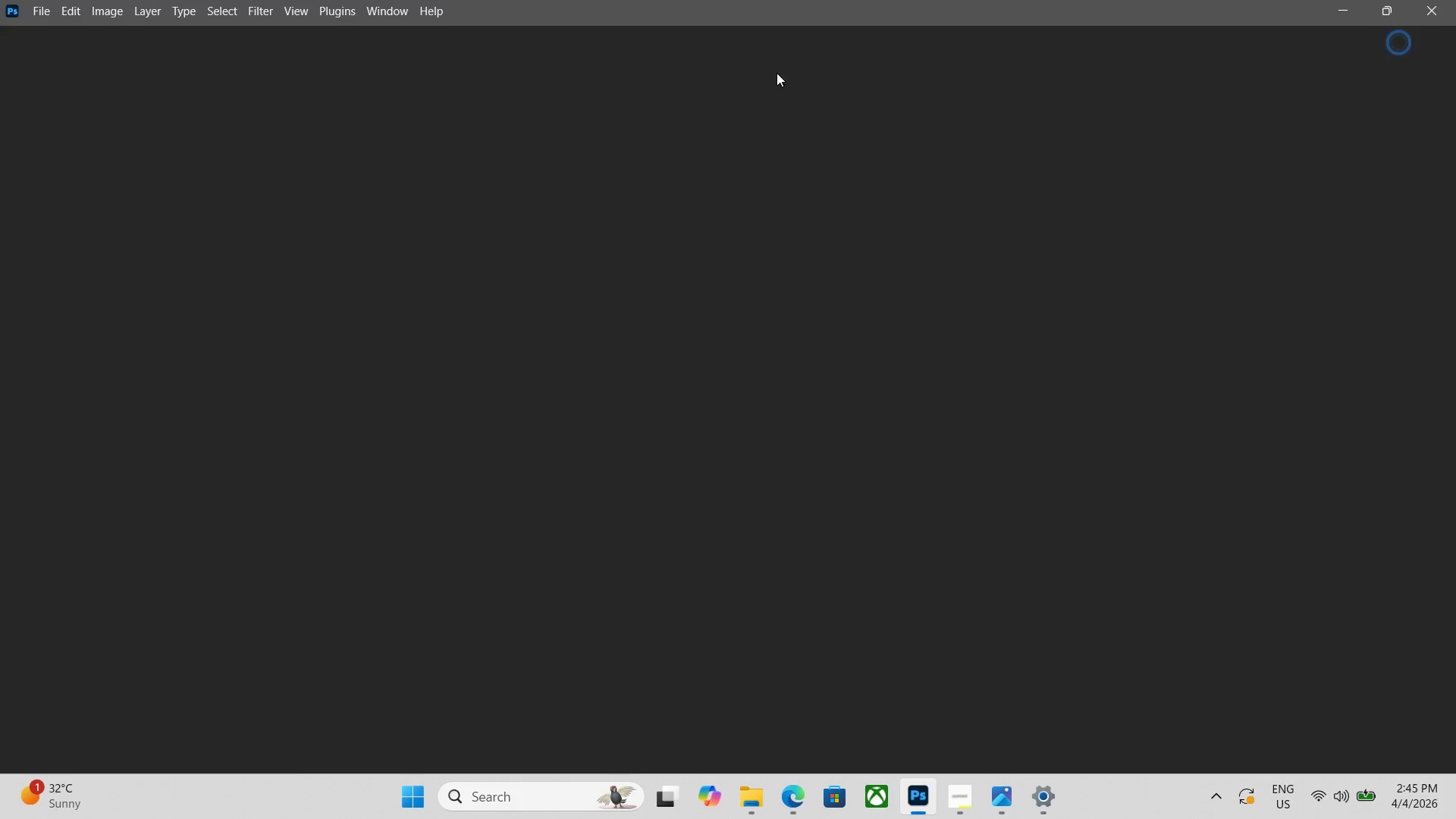 
left_click_drag(start_coordinate=[685, 7], to_coordinate=[873, 35])
 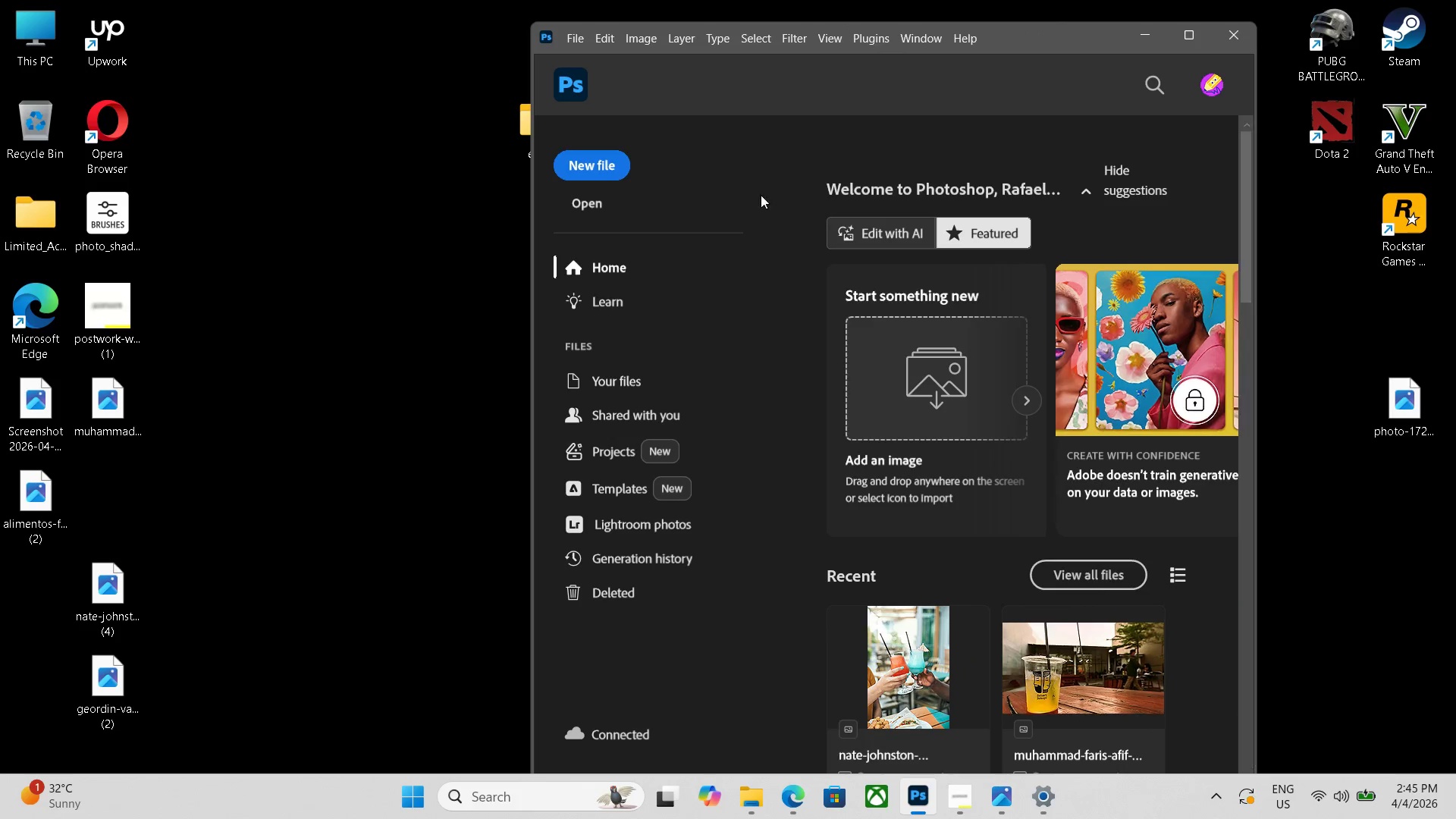 
 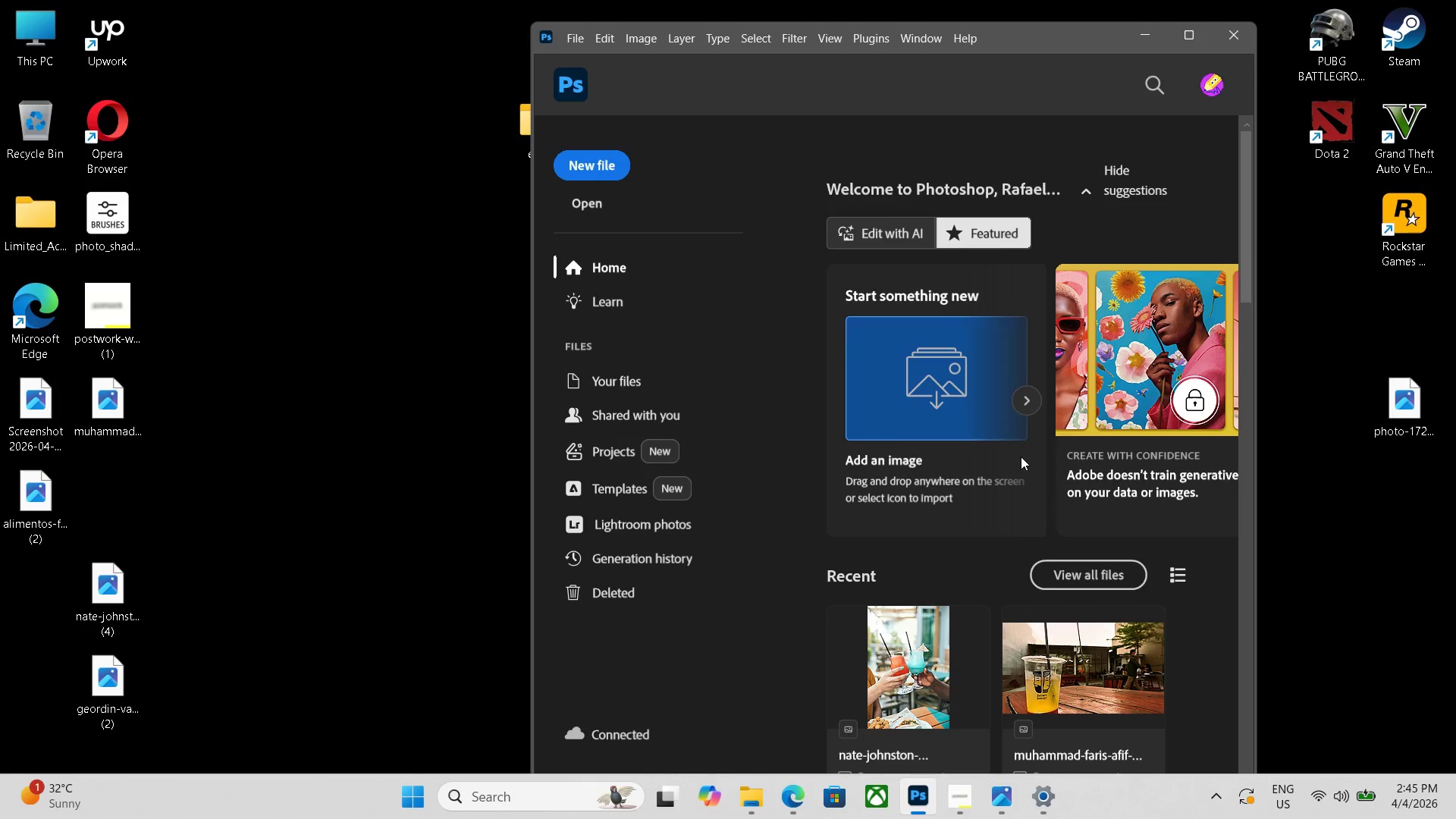 
left_click_drag(start_coordinate=[899, 362], to_coordinate=[903, 364])
 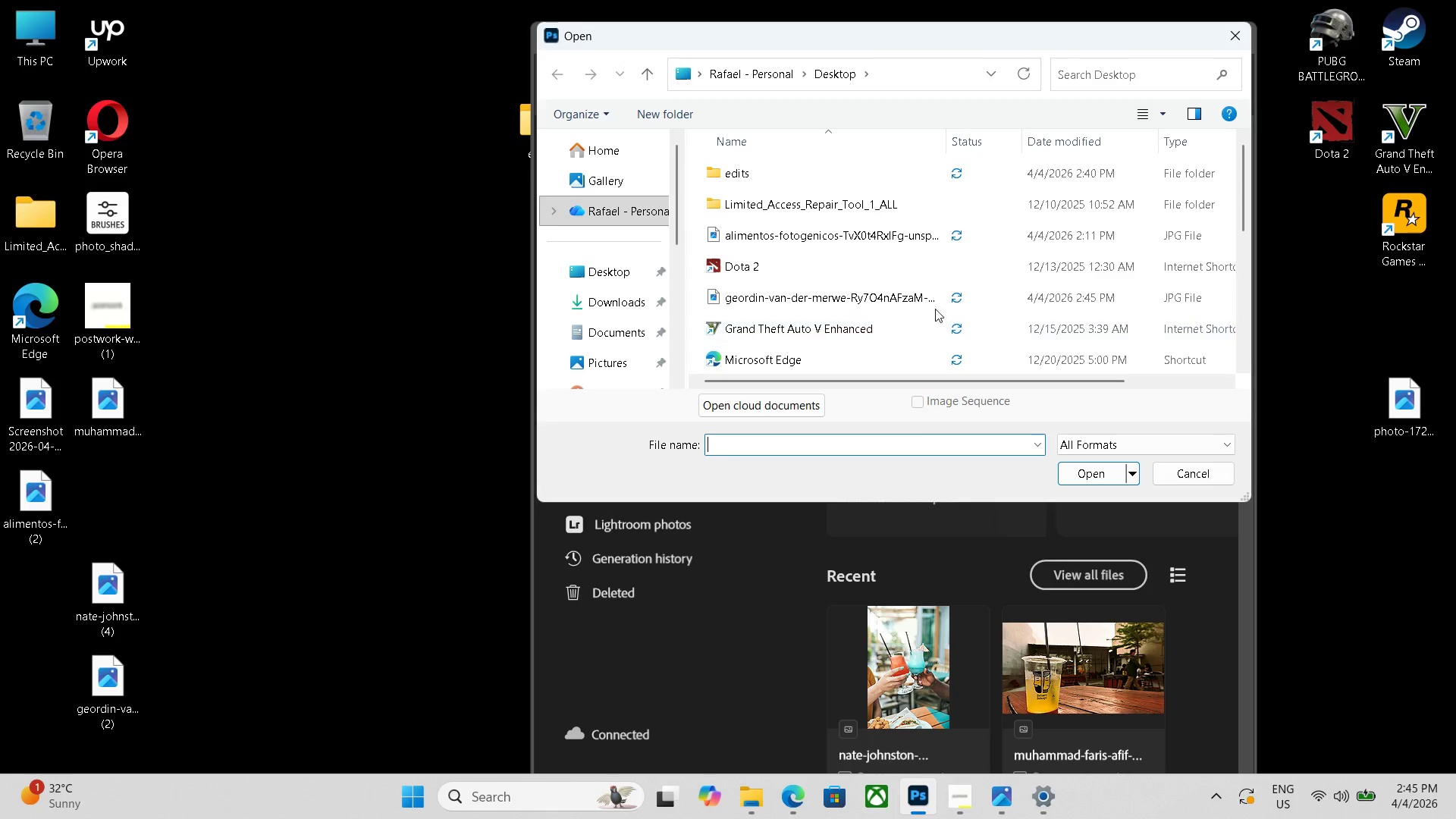 
key(Escape)
 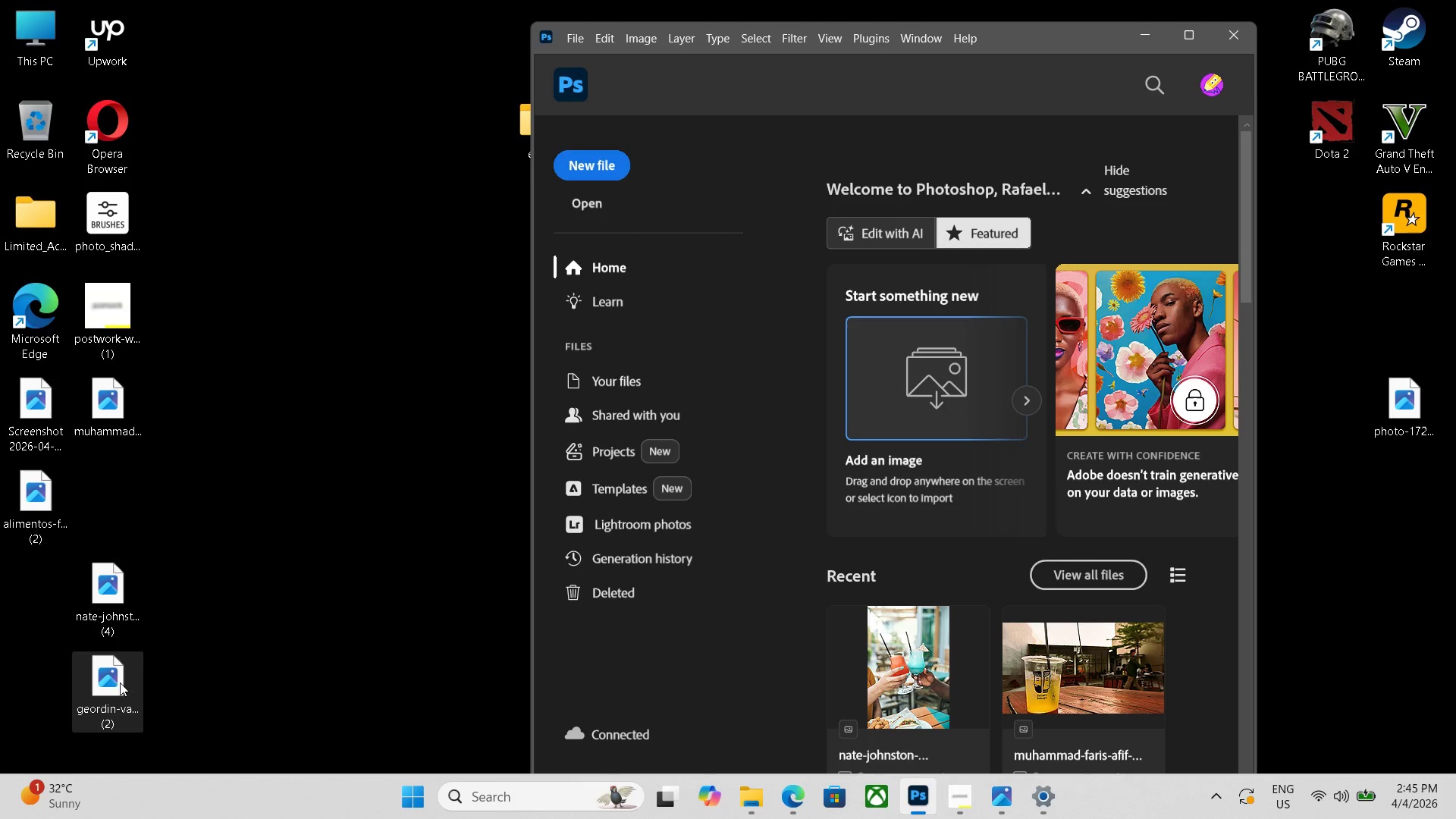 
left_click_drag(start_coordinate=[118, 687], to_coordinate=[934, 368])
 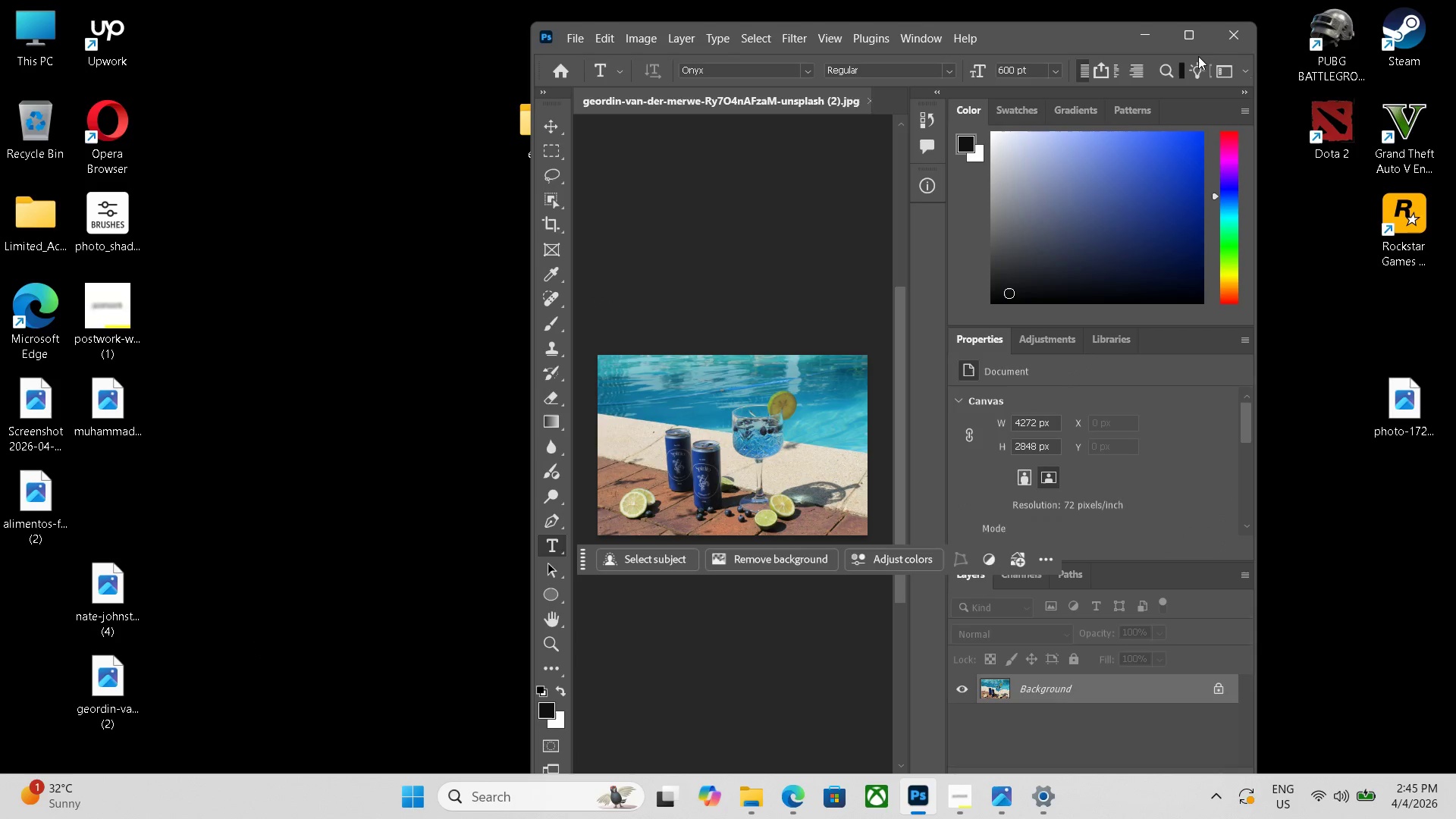 
left_click([1183, 37])
 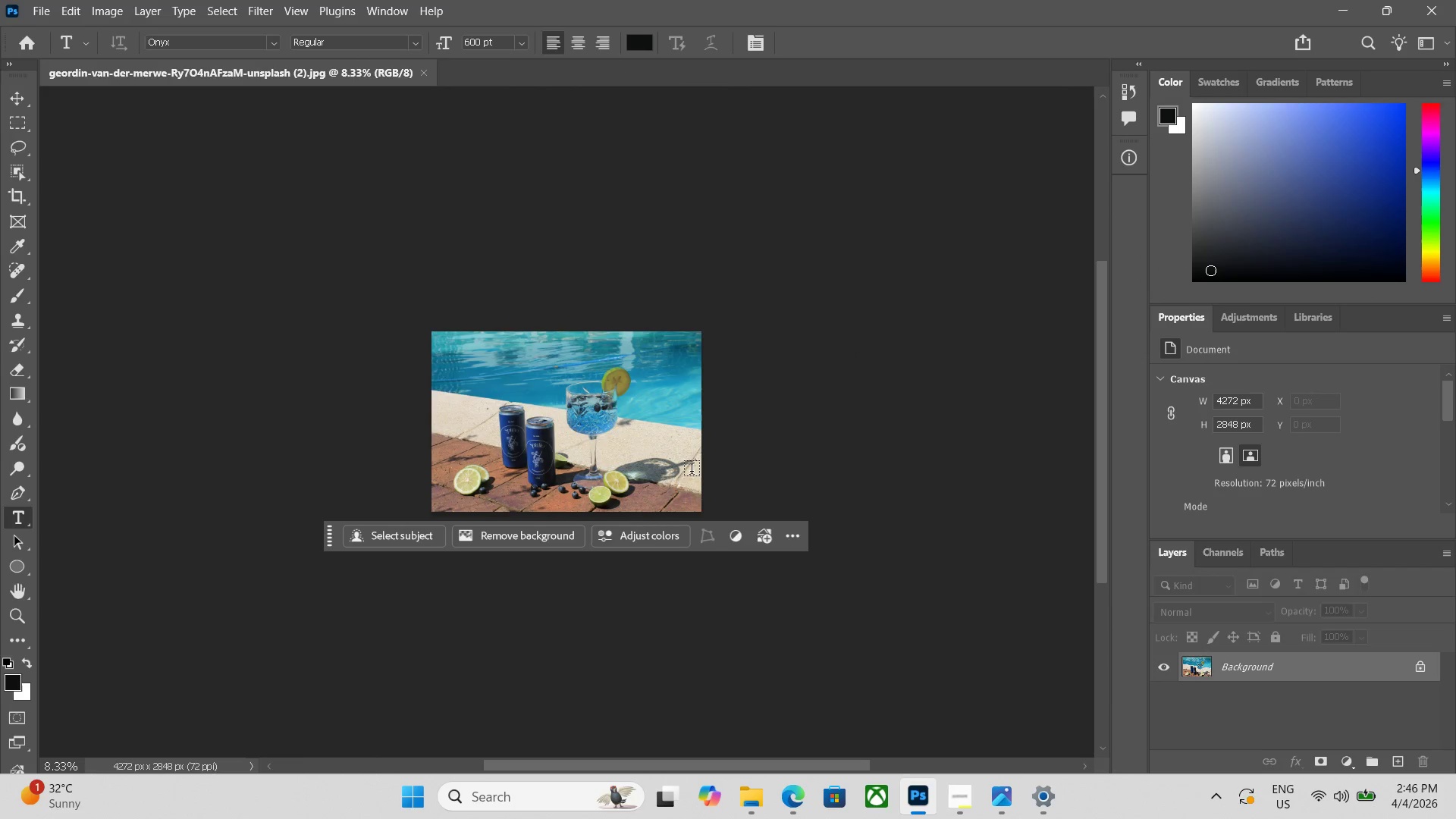 
key(Control+Equal)
 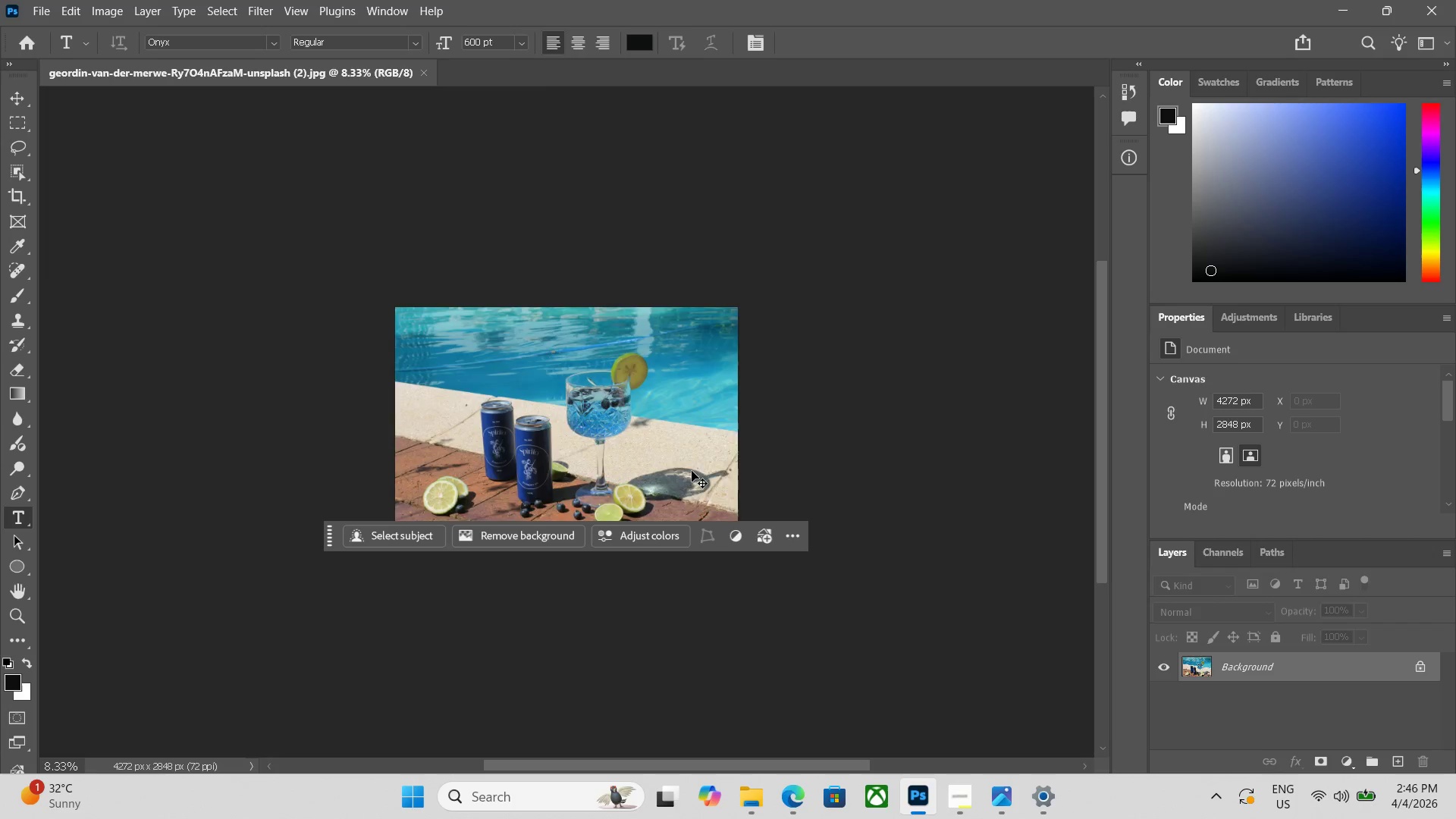 
key(Control+Equal)
 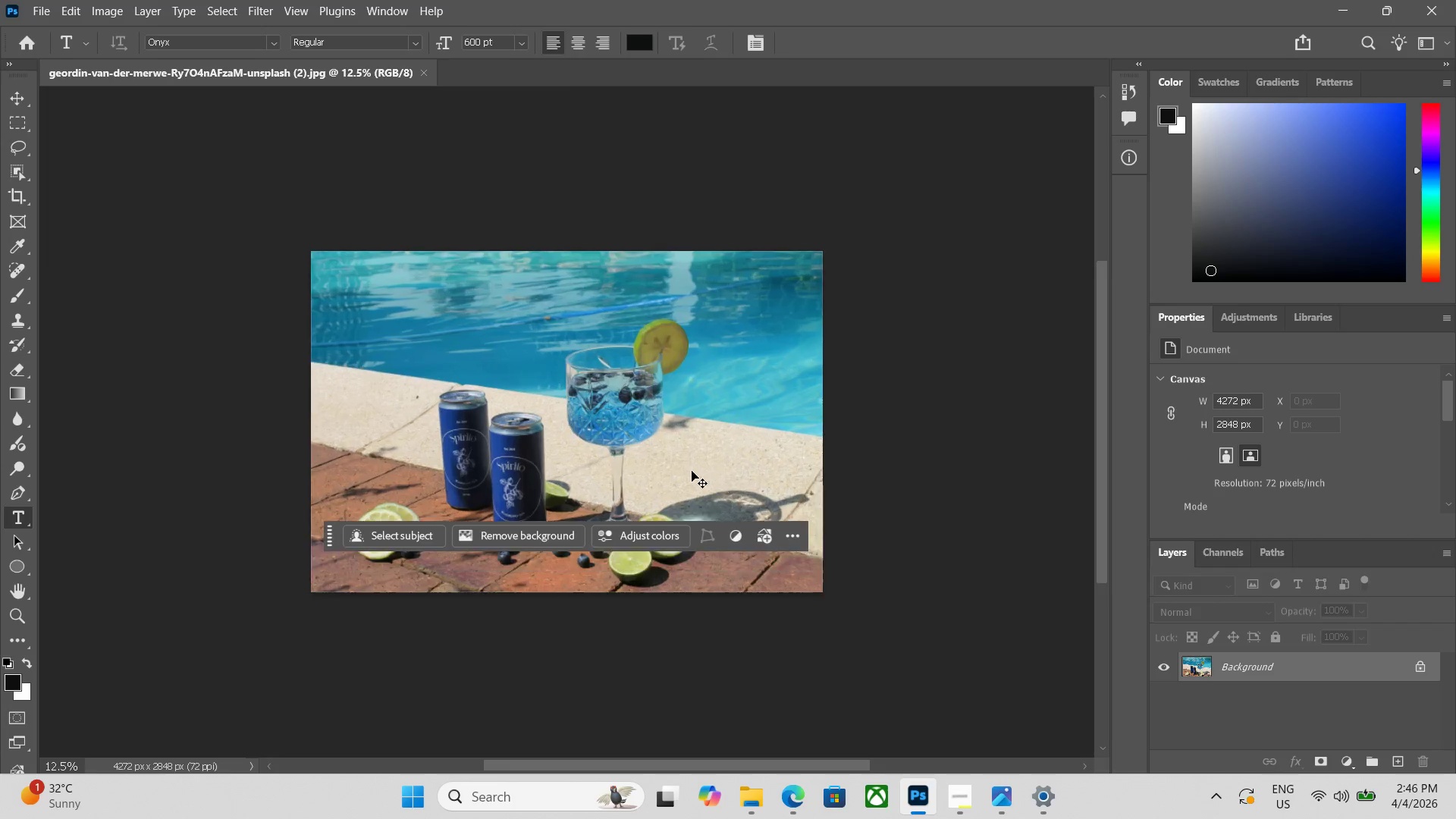 
key(Control+Equal)
 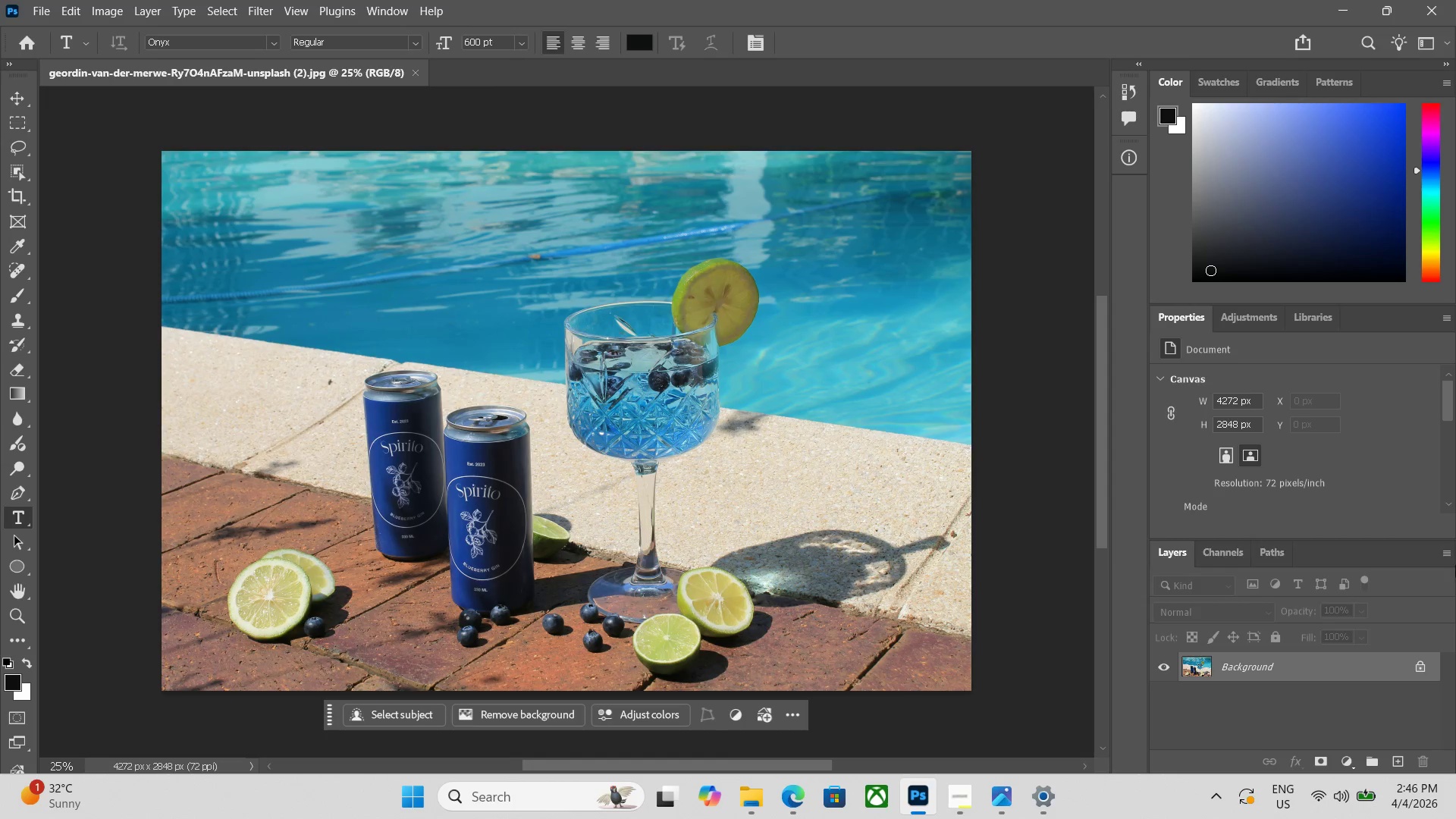 
left_click([1429, 660])
 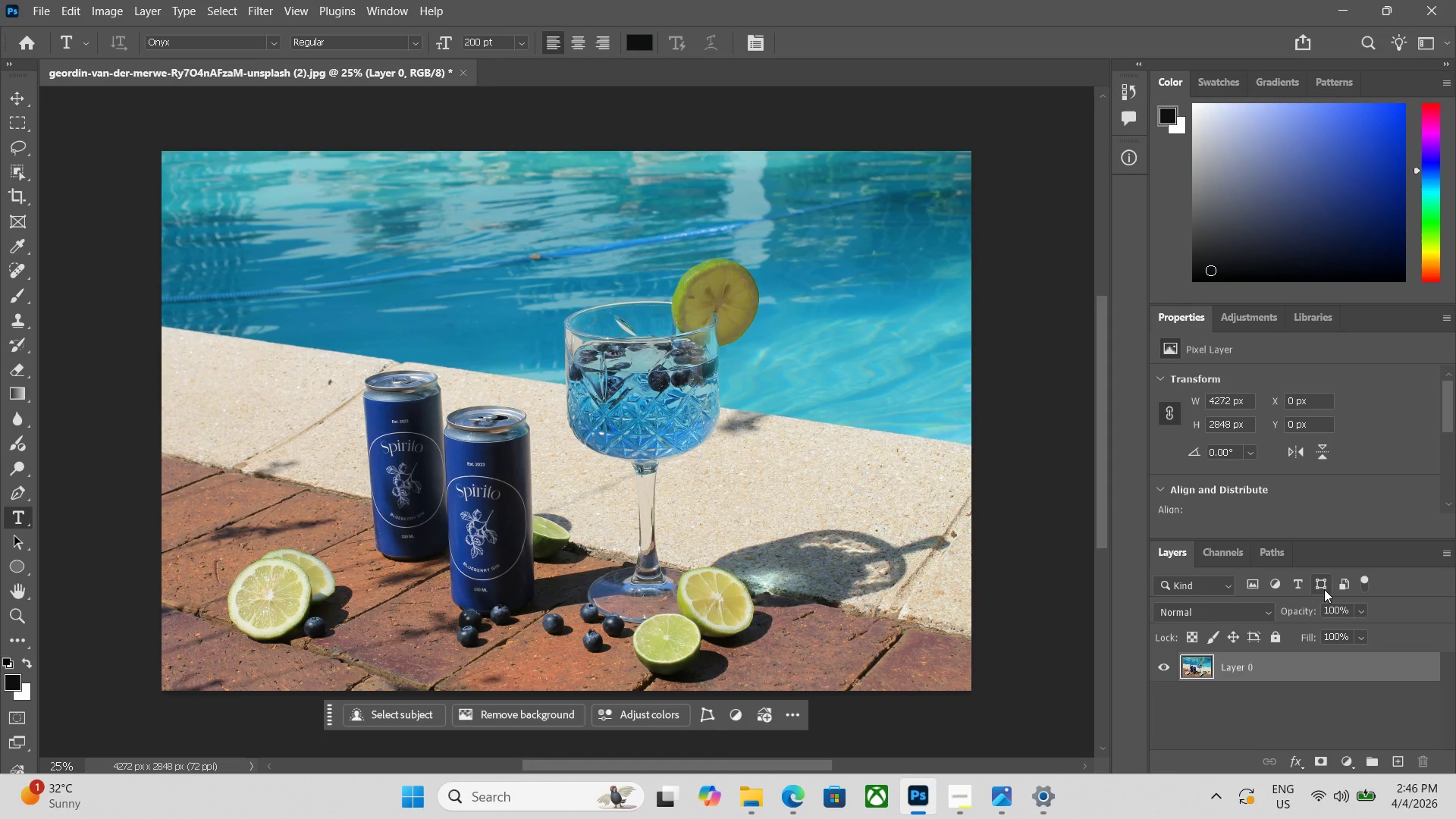 
wait(5.94)
 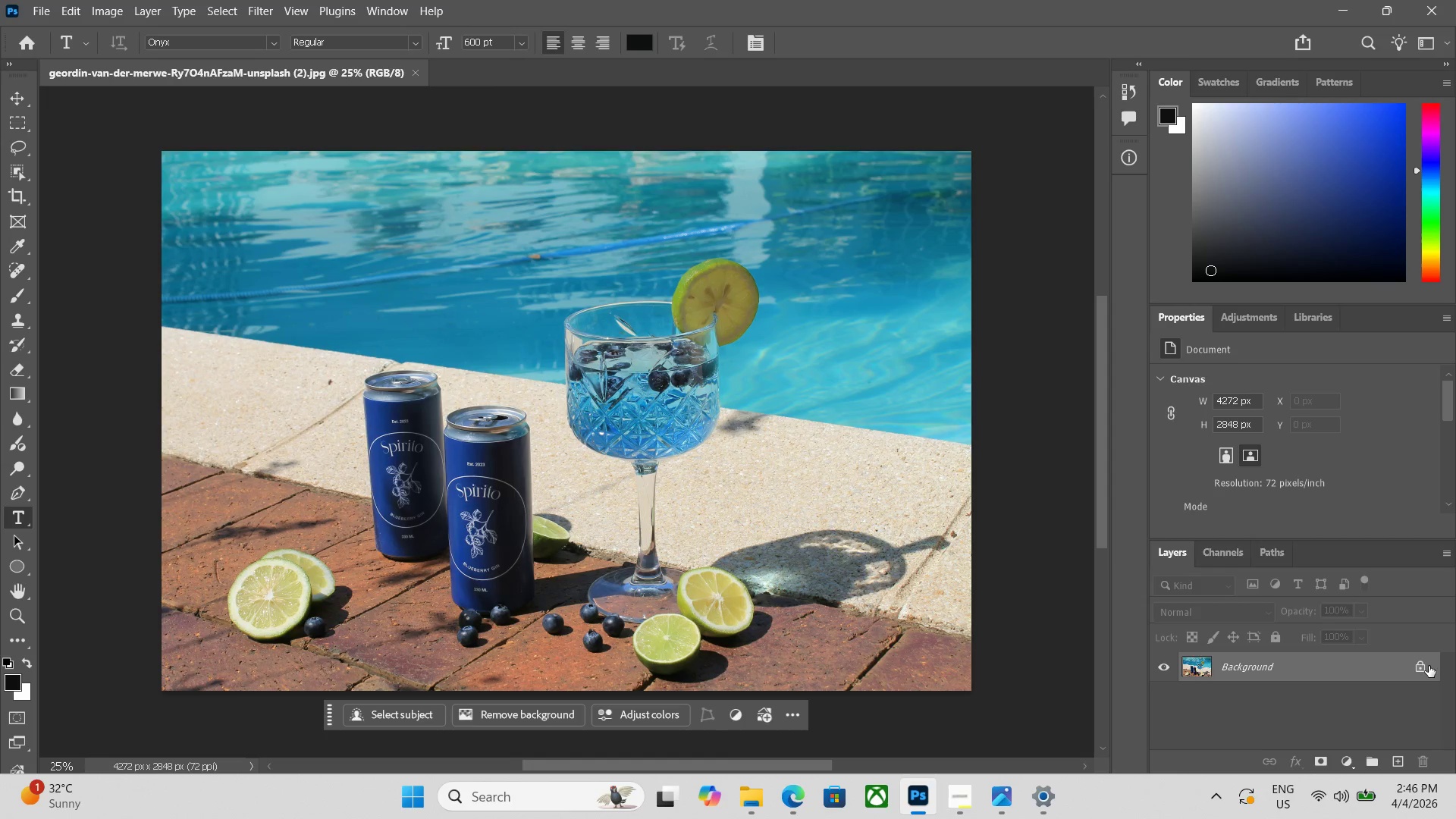 
left_click([1355, 758])
 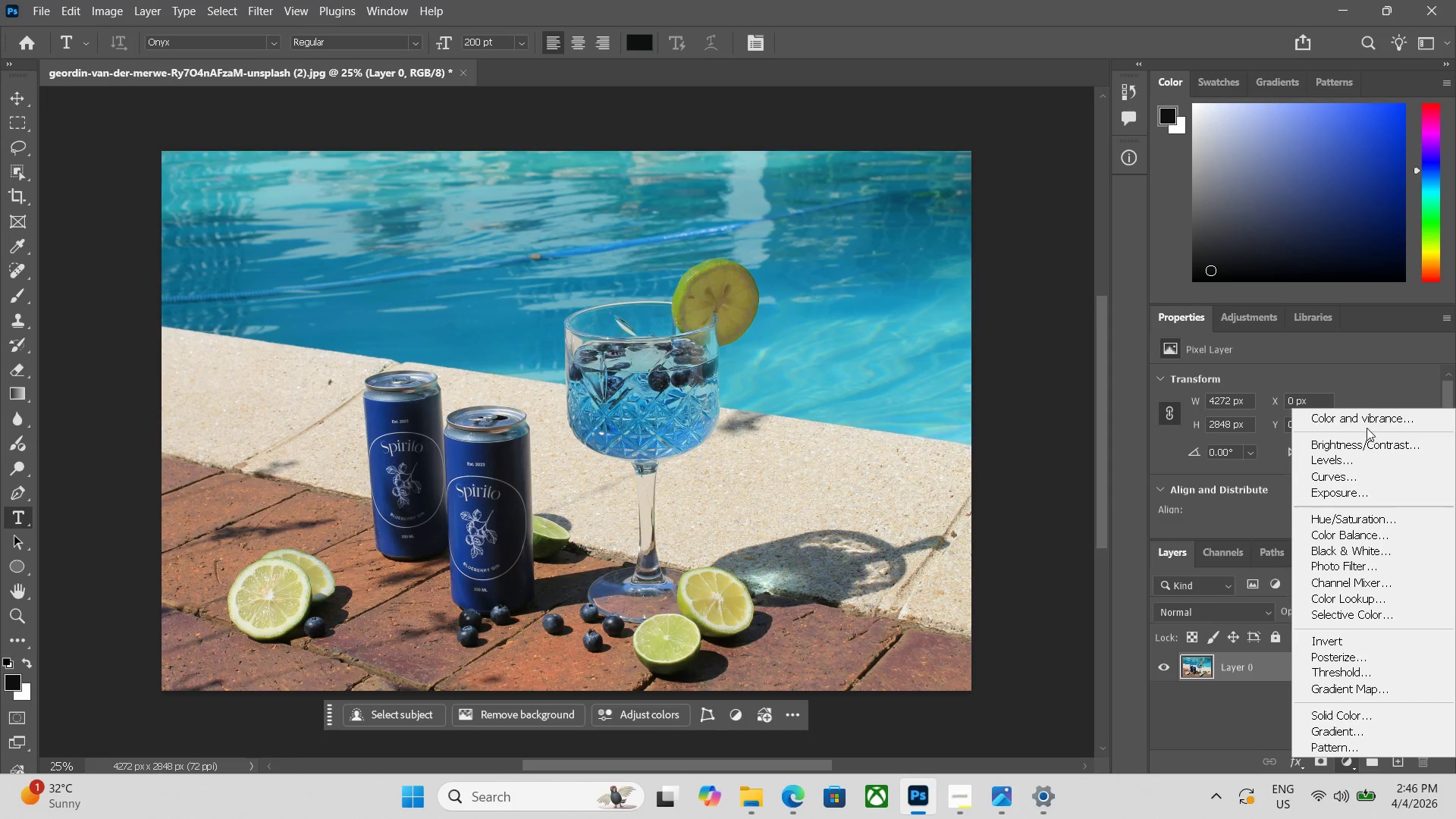 
left_click([1368, 419])
 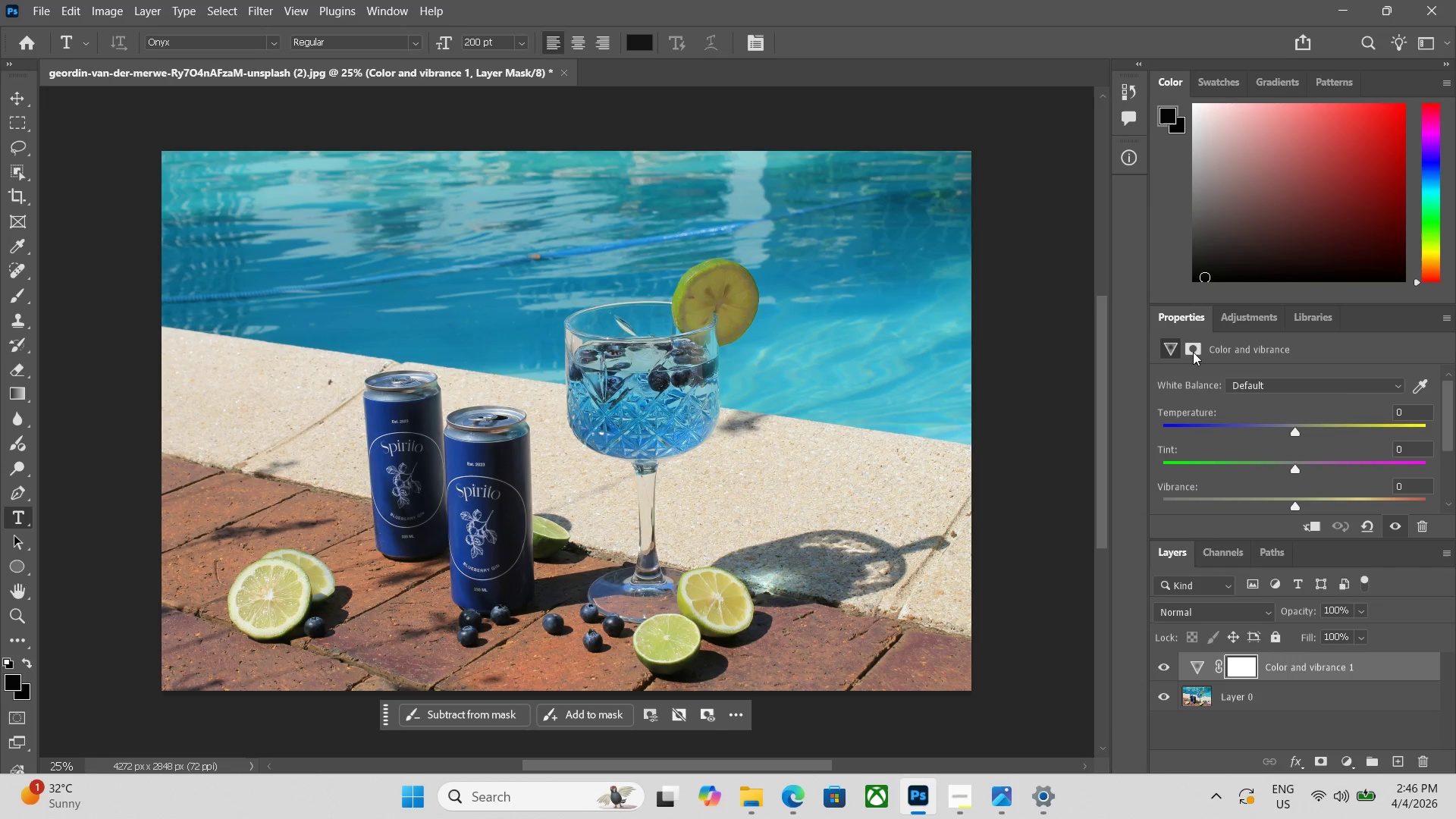 
left_click([1429, 384])
 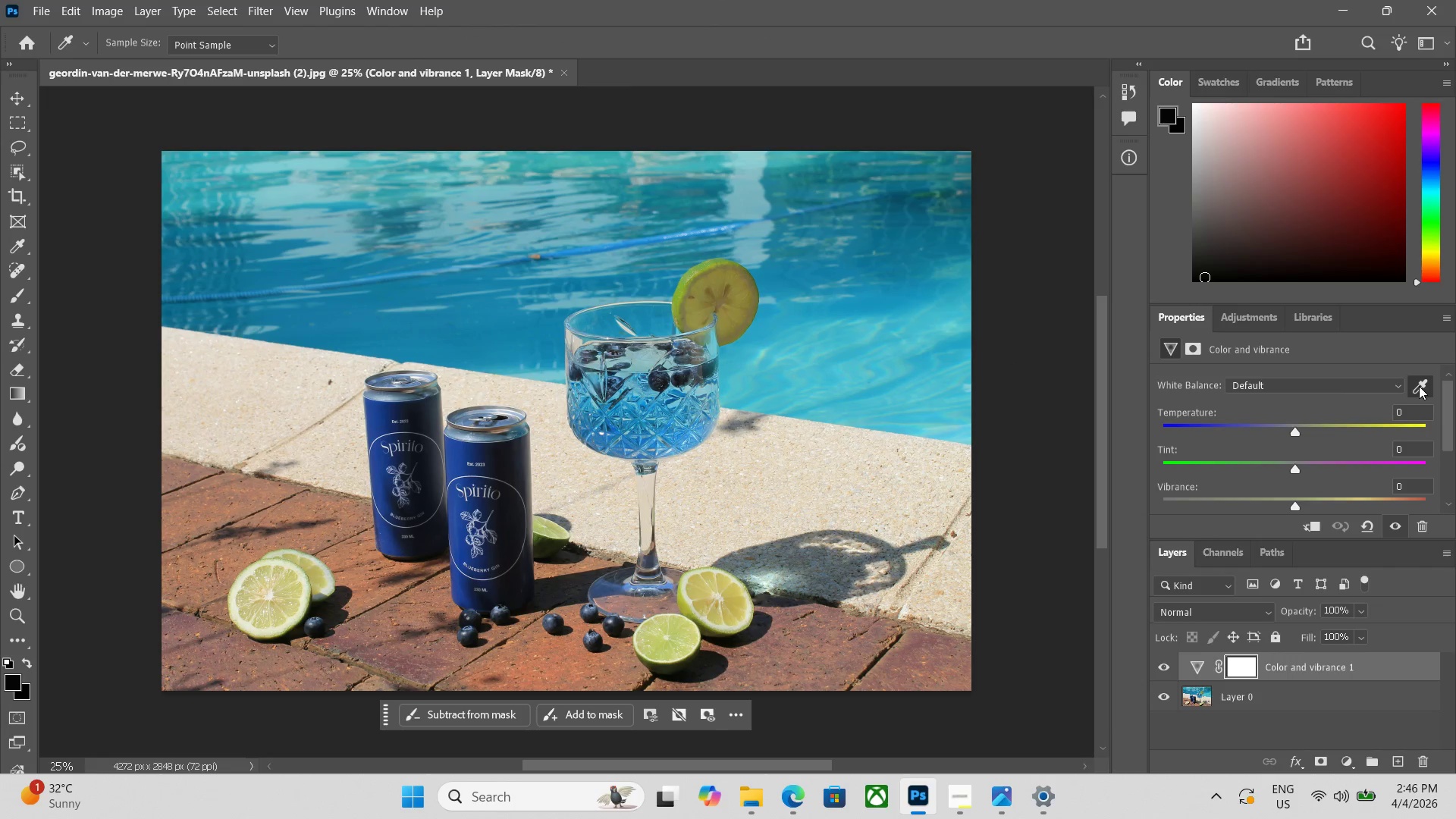 
left_click([1419, 387])
 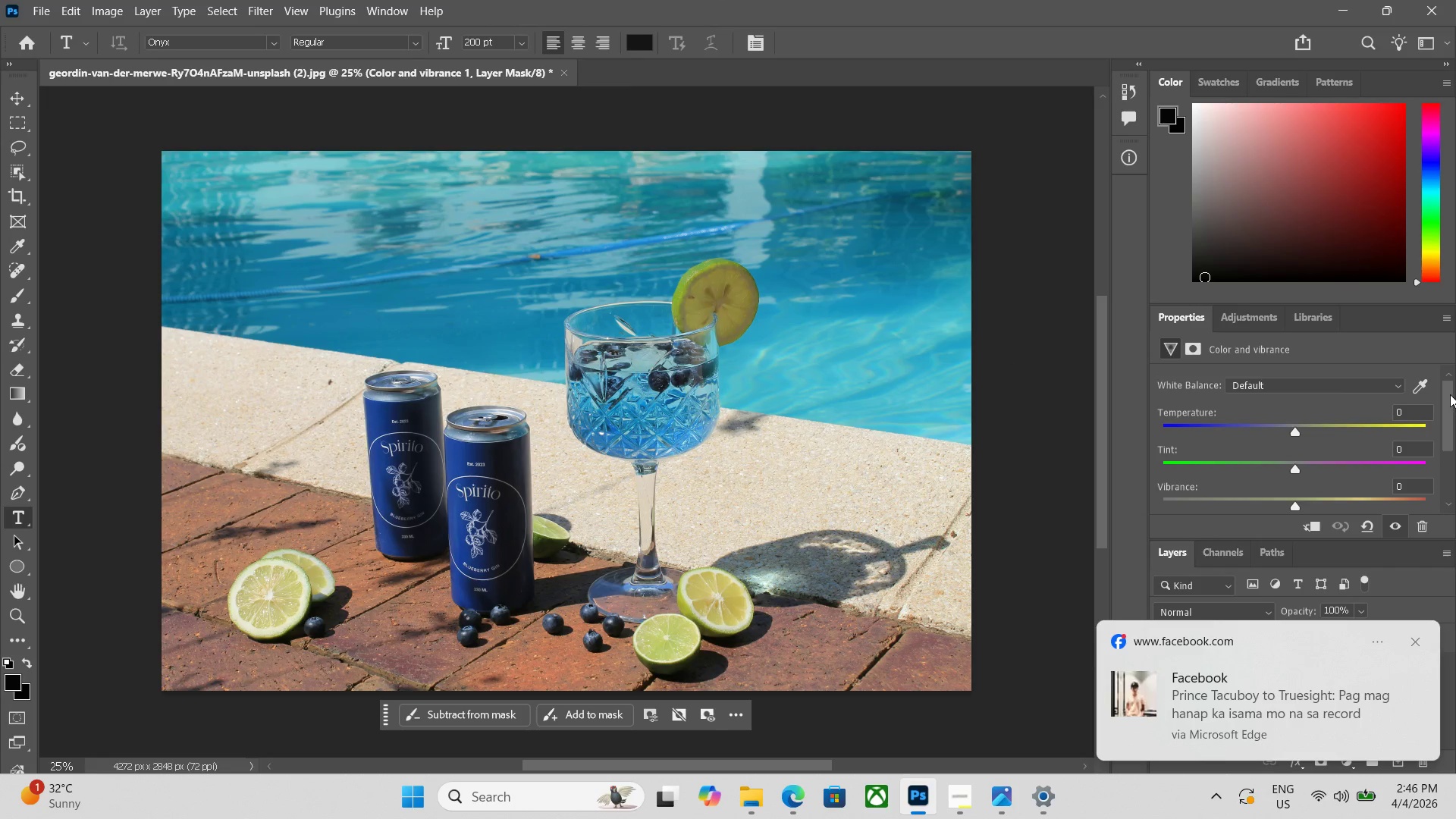 
left_click_drag(start_coordinate=[1416, 382], to_coordinate=[1421, 382])
 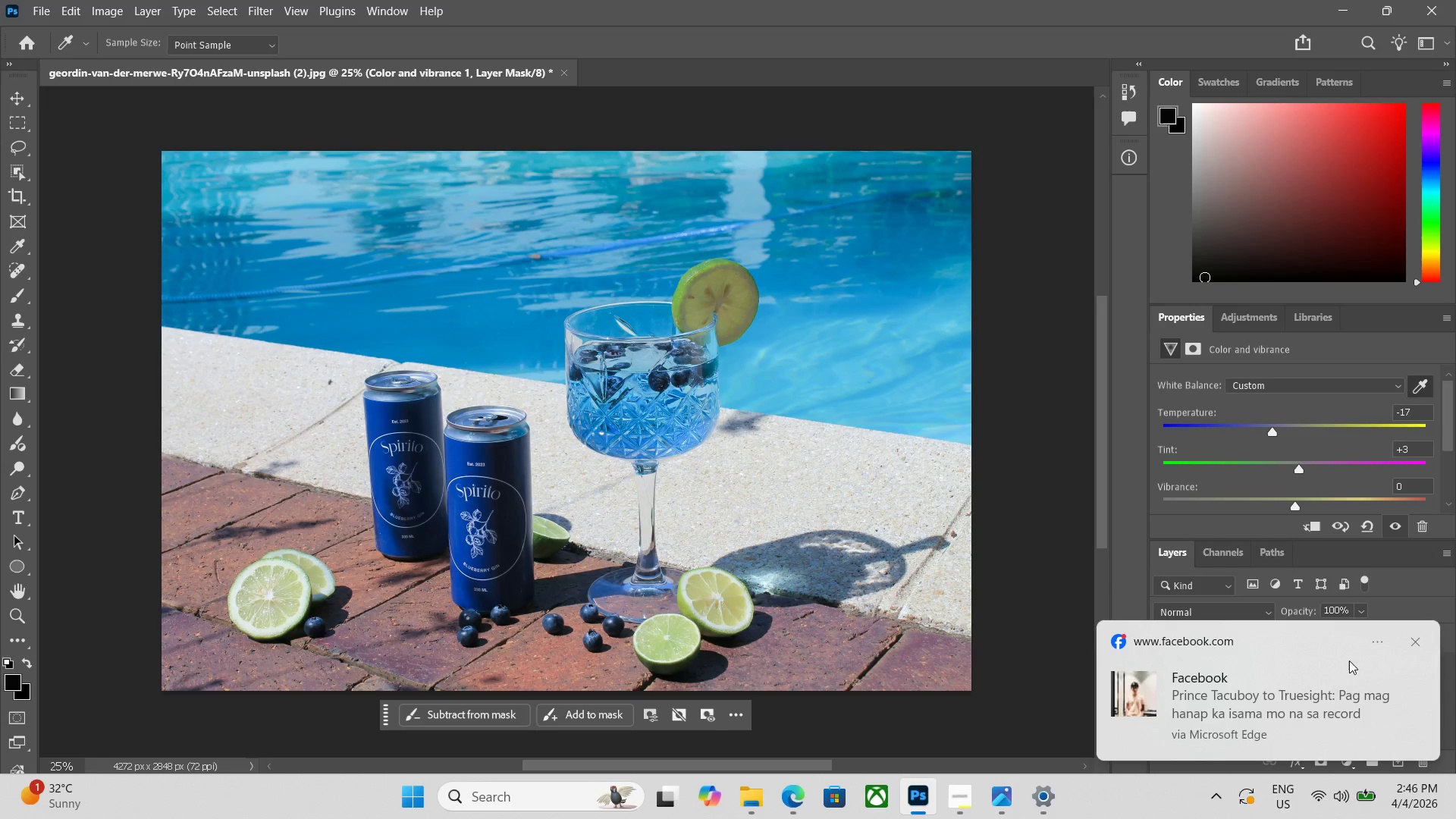 
wait(7.97)
 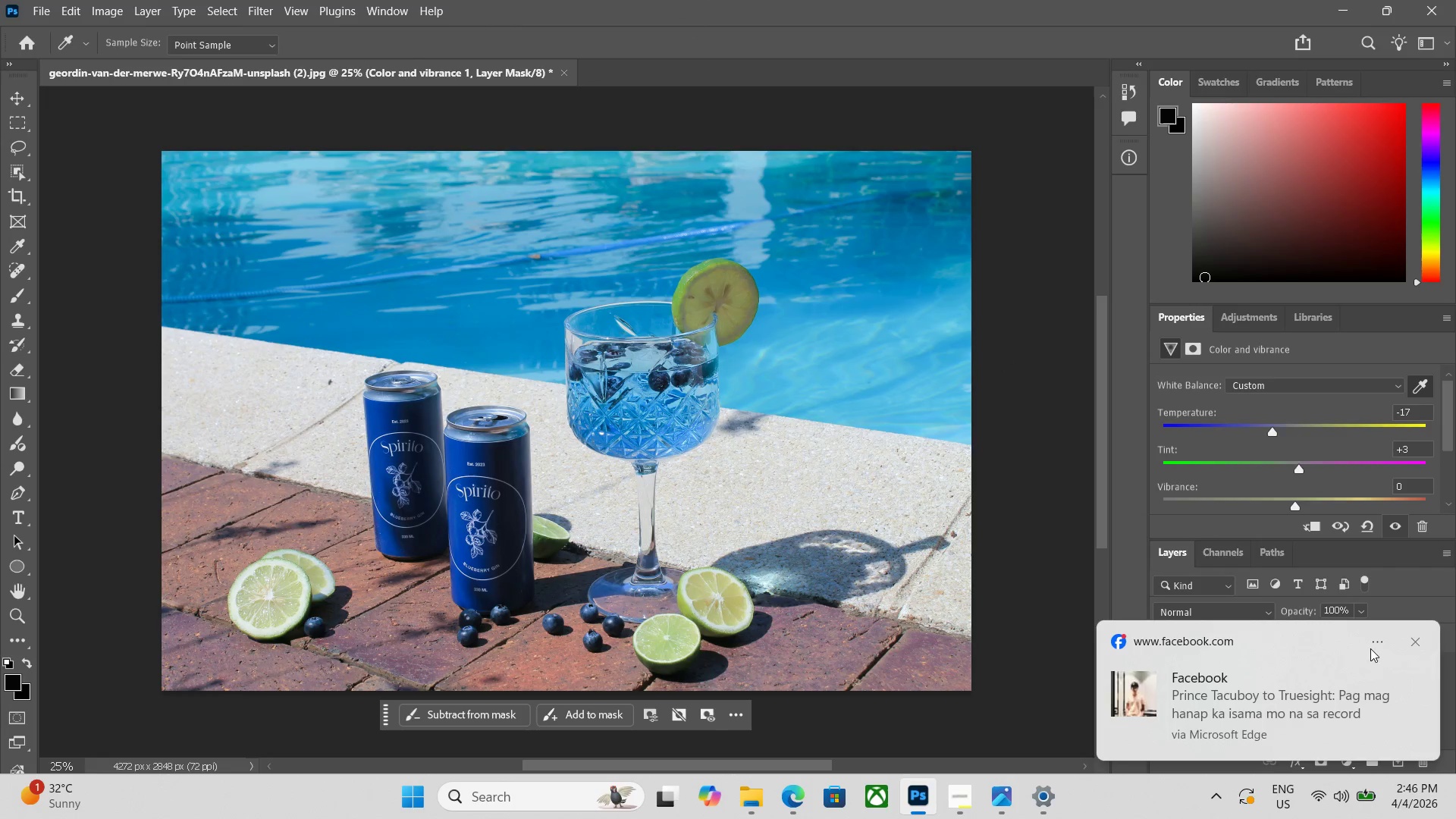 
left_click([1422, 635])
 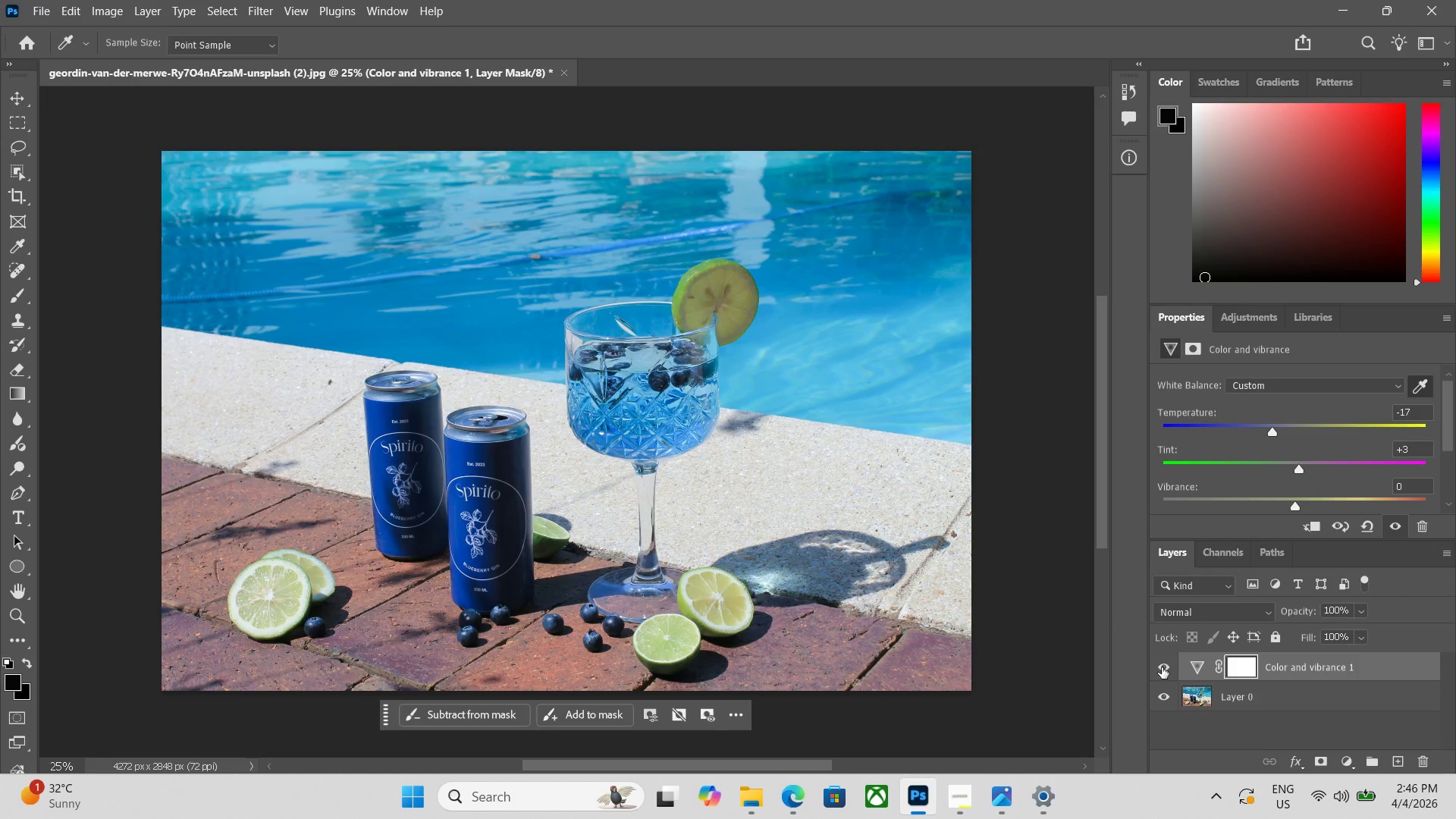 
left_click([1158, 667])
 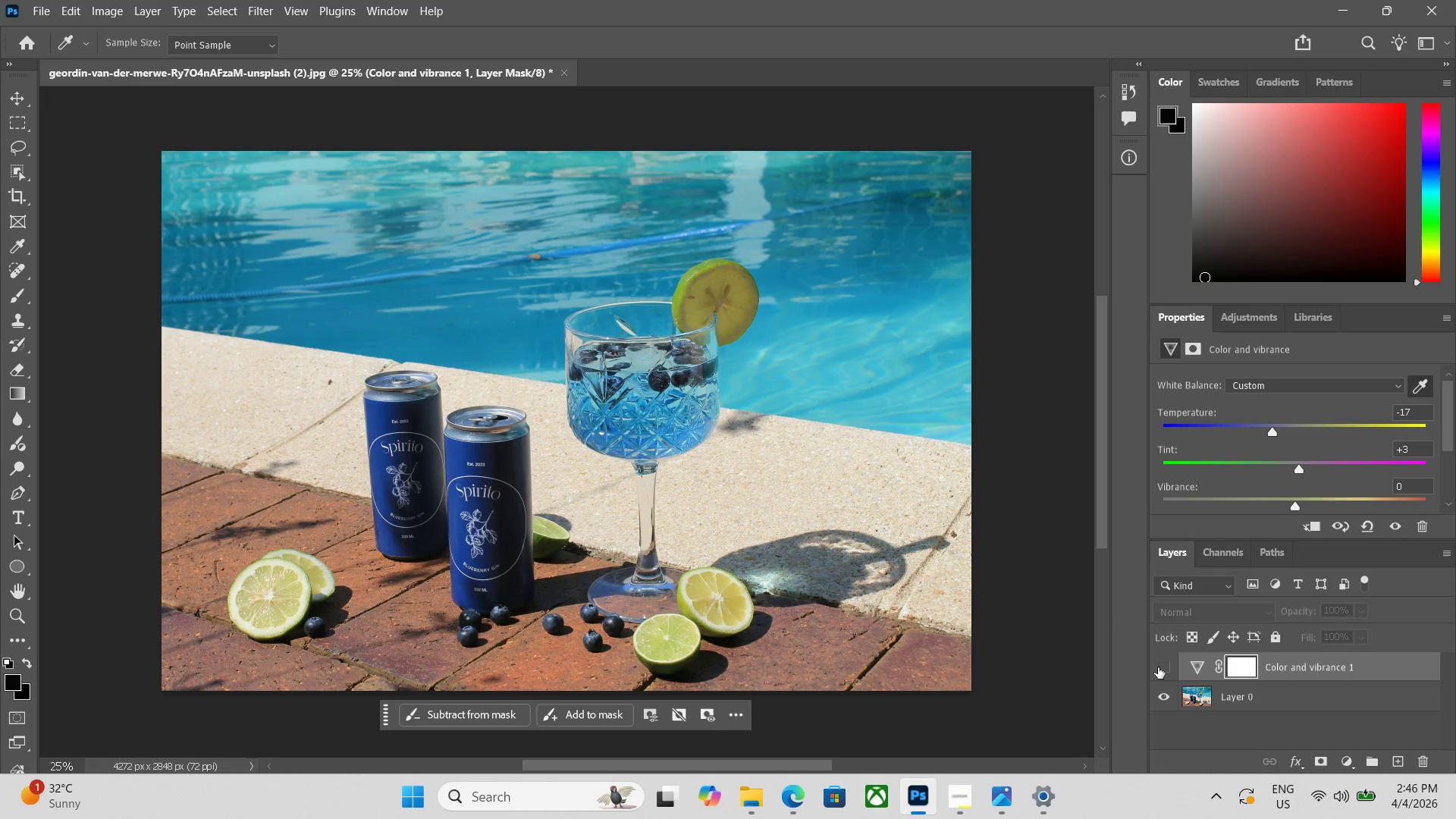 
left_click([1158, 667])
 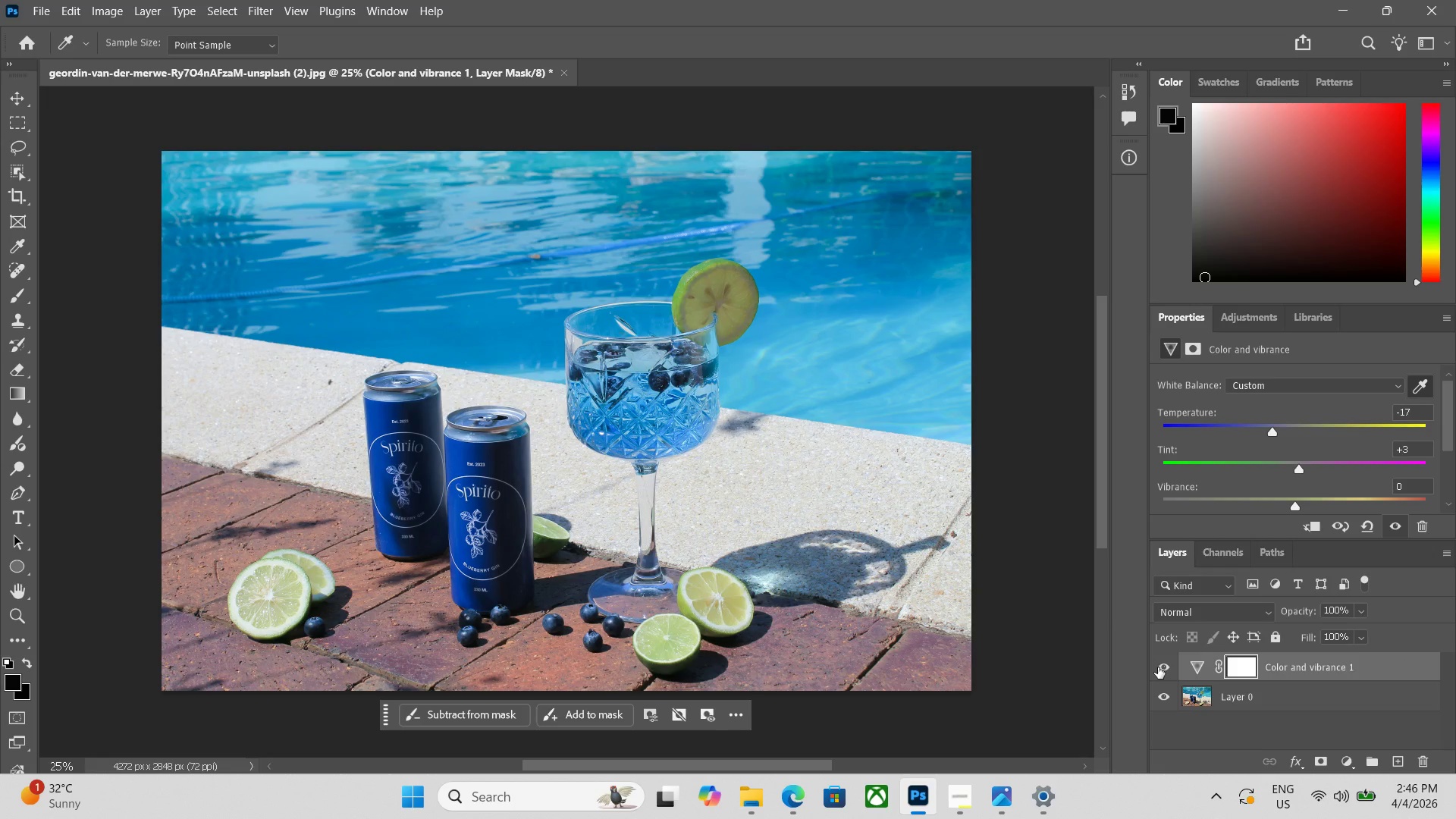 
left_click([1158, 667])
 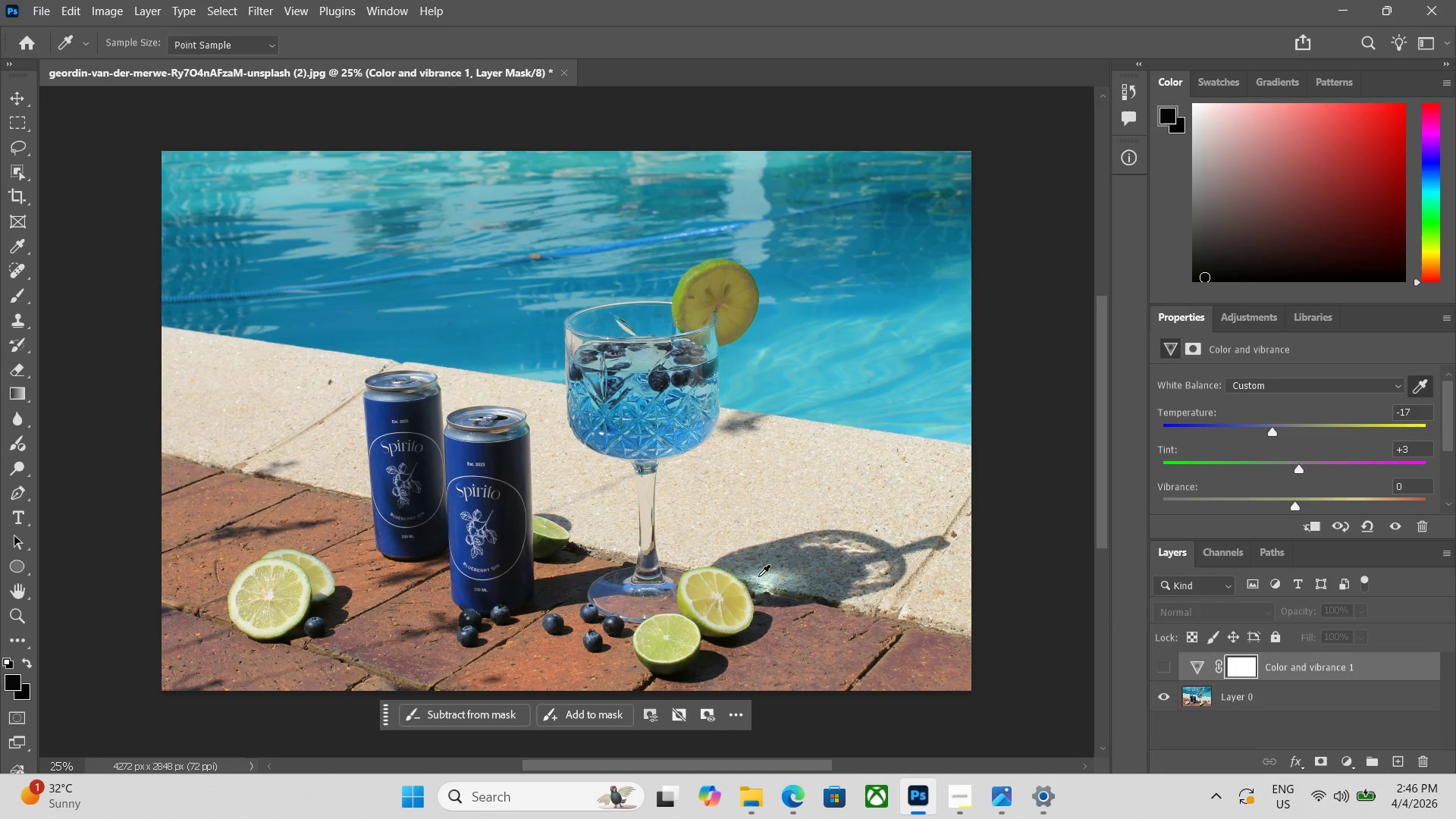 
left_click([765, 588])
 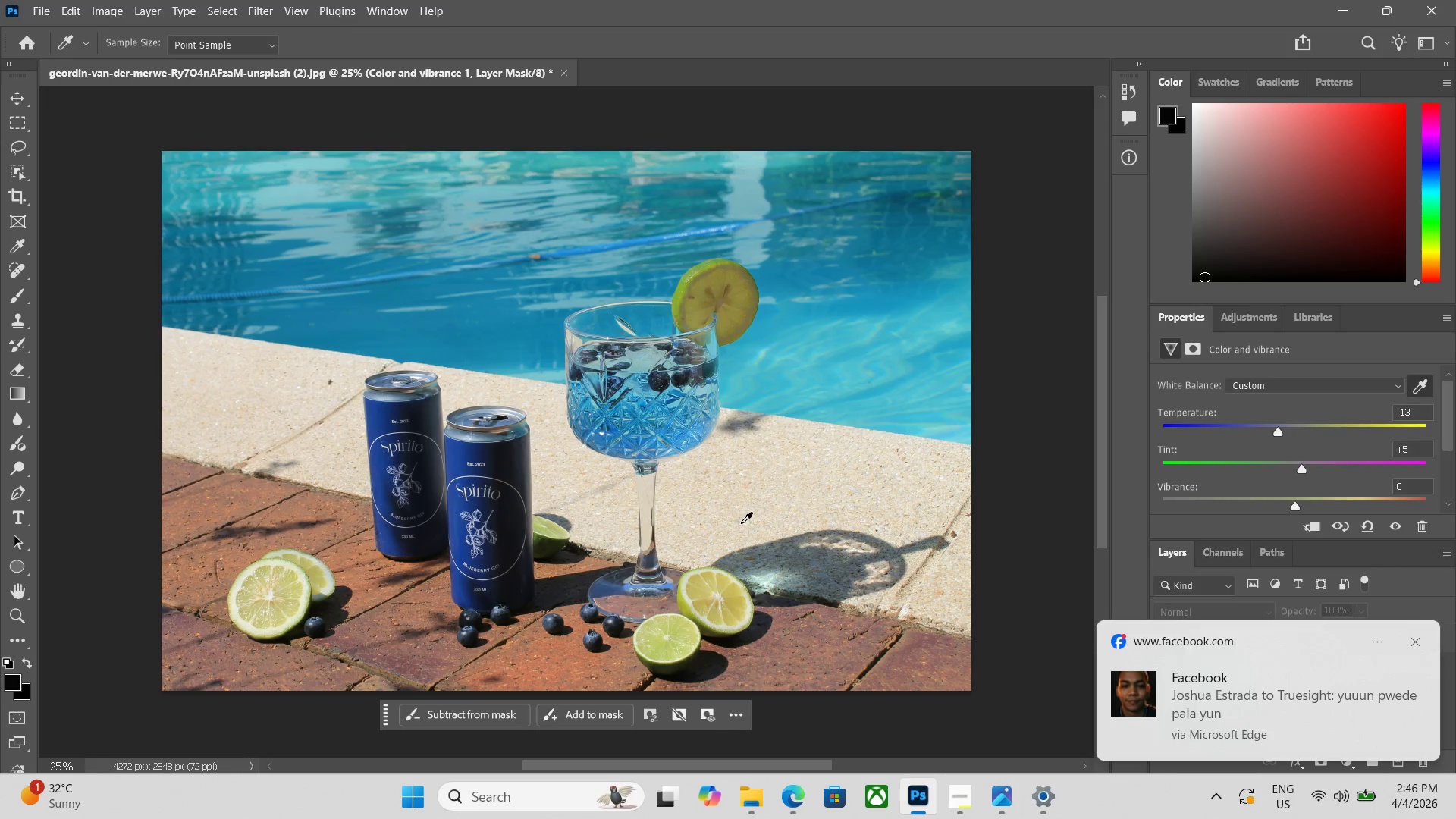 
left_click([649, 499])
 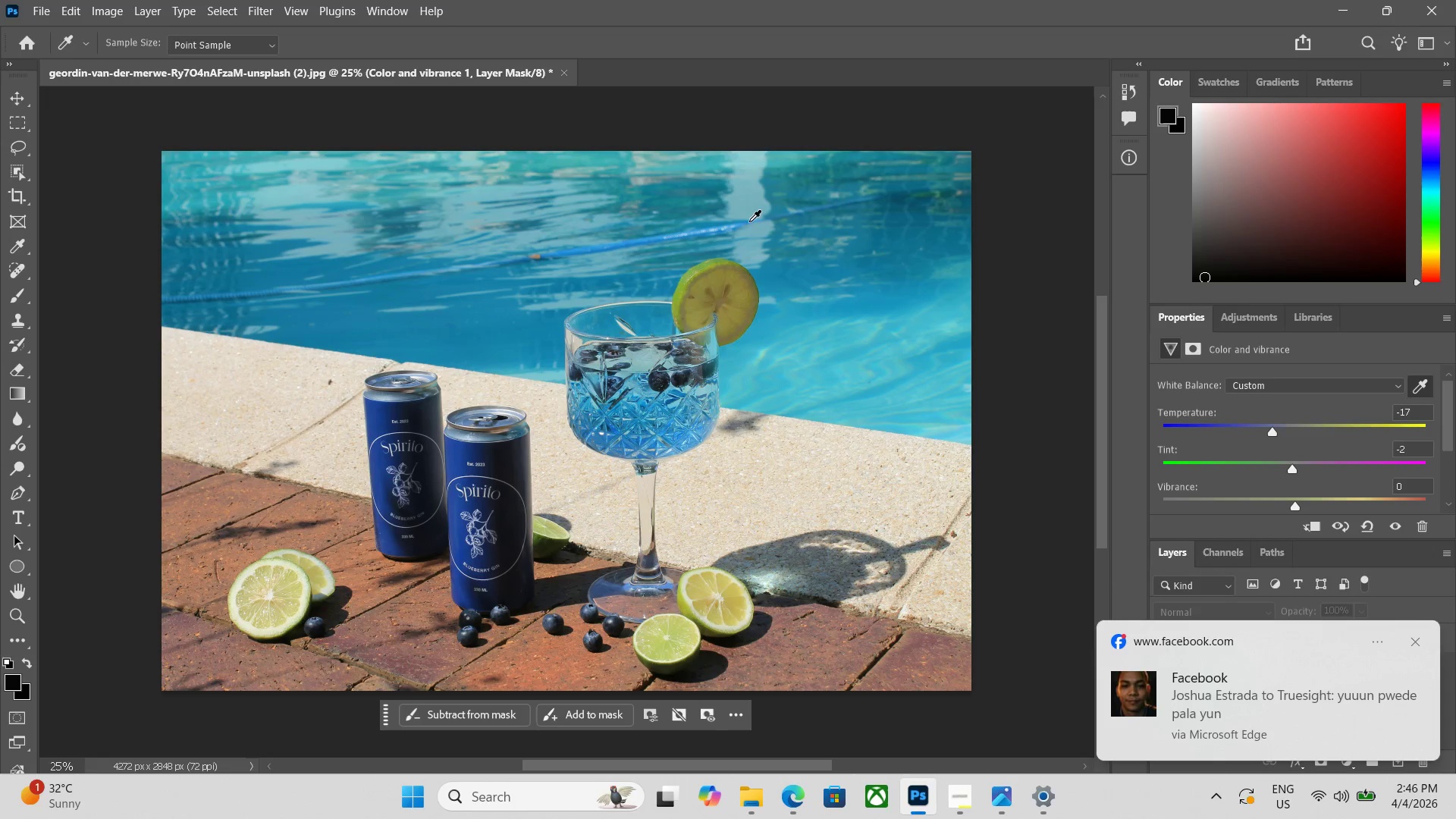 
left_click([751, 201])
 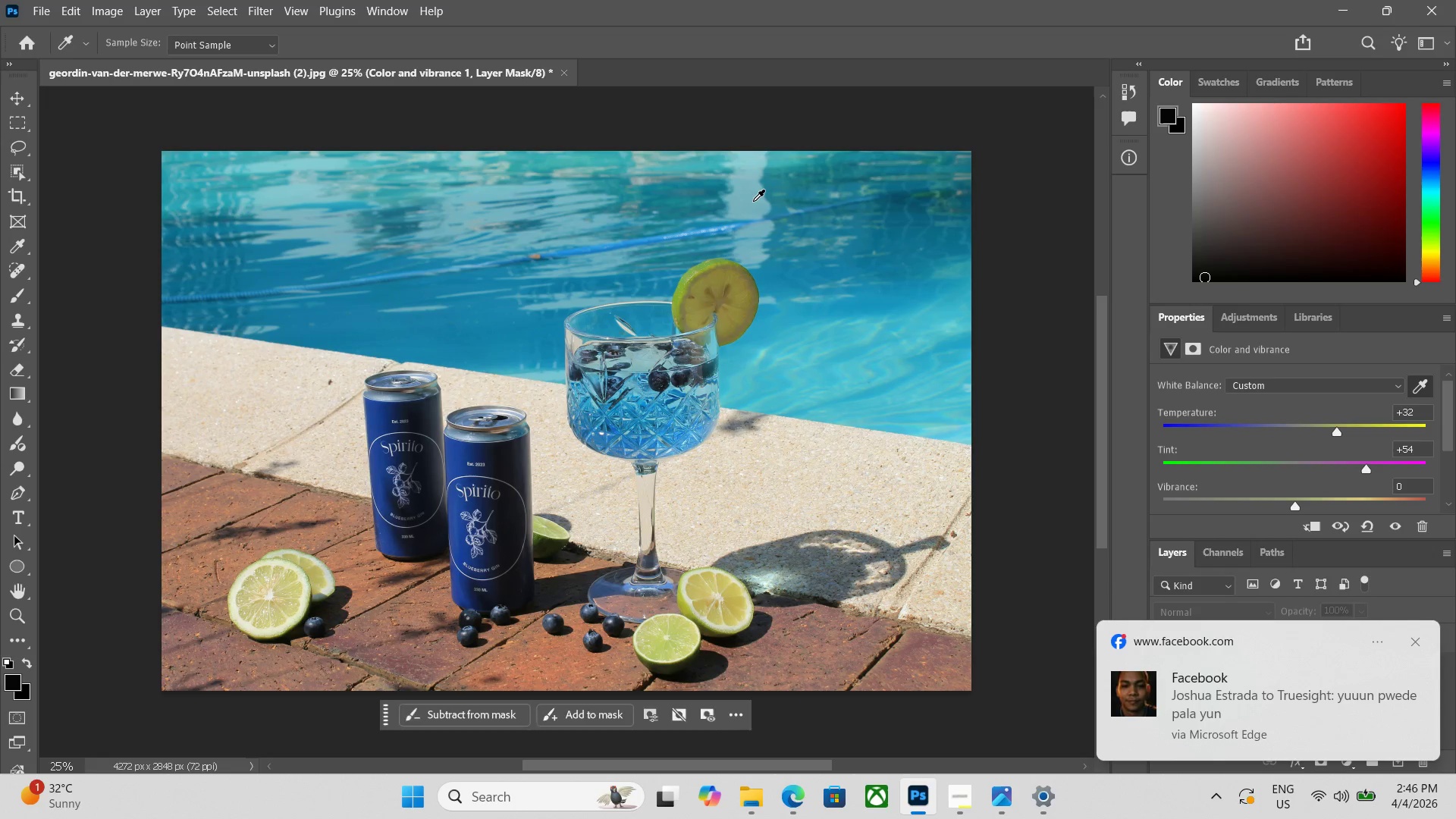 
left_click([753, 201])
 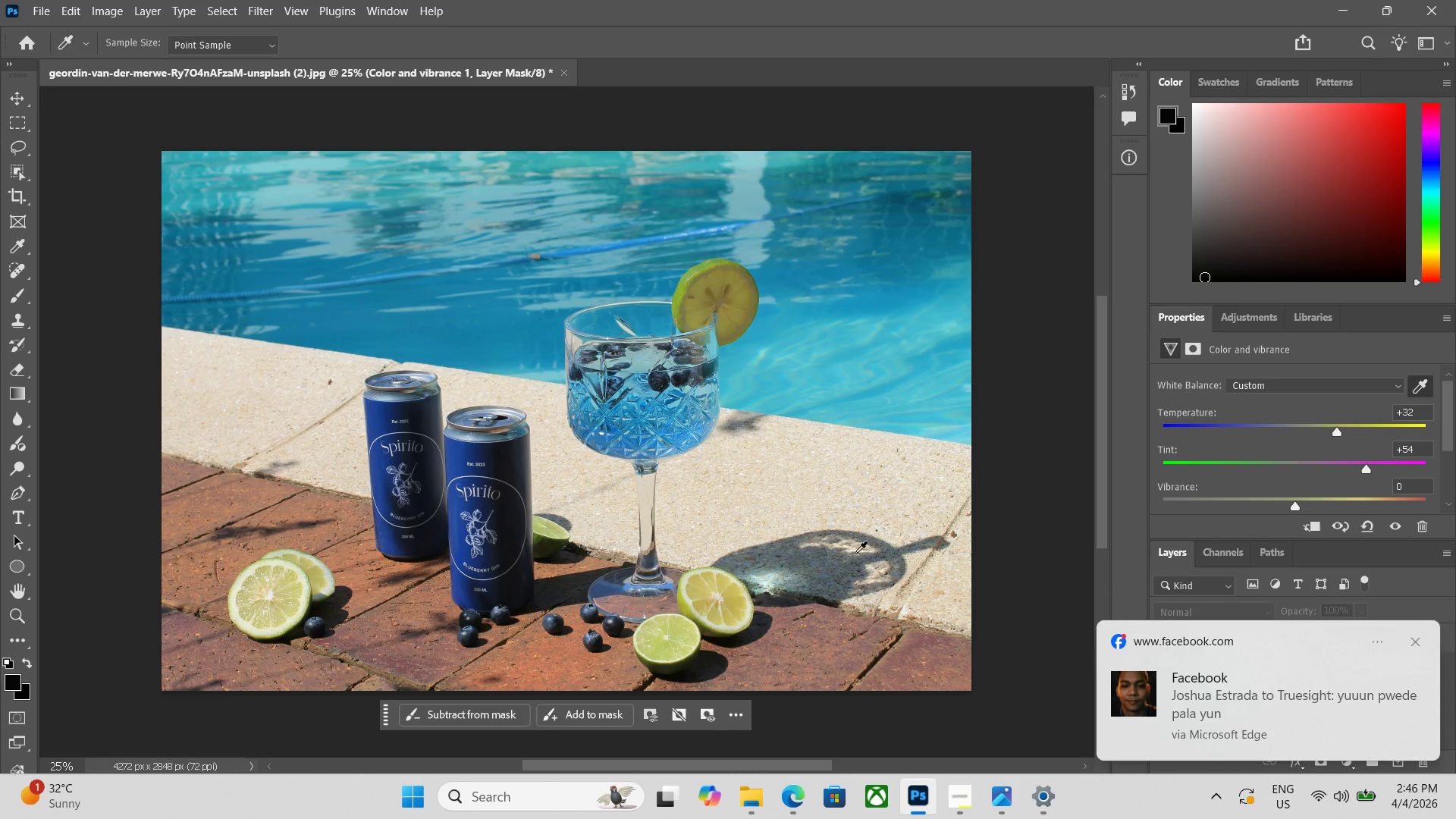 
left_click([795, 474])
 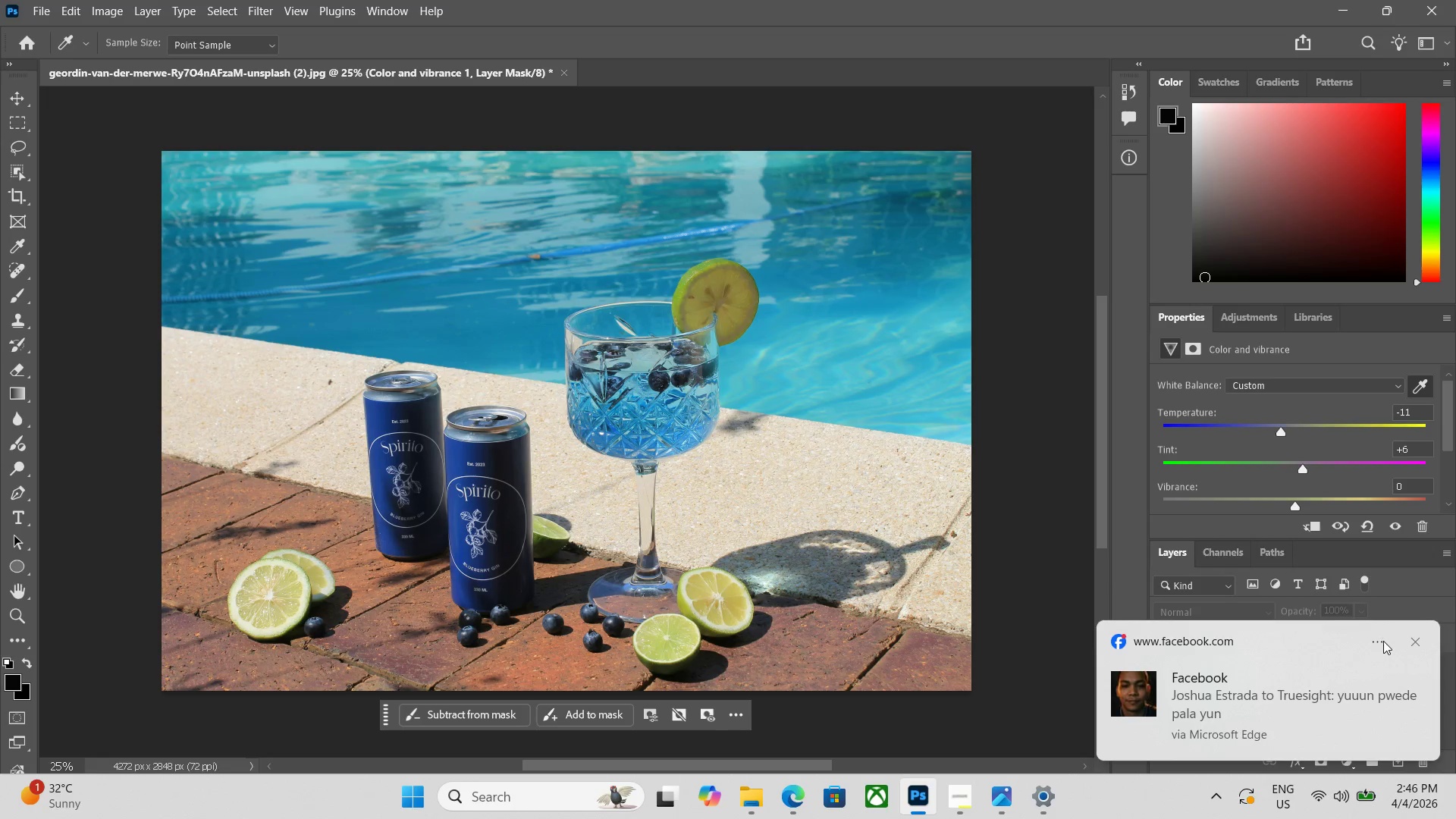 
left_click([1419, 643])
 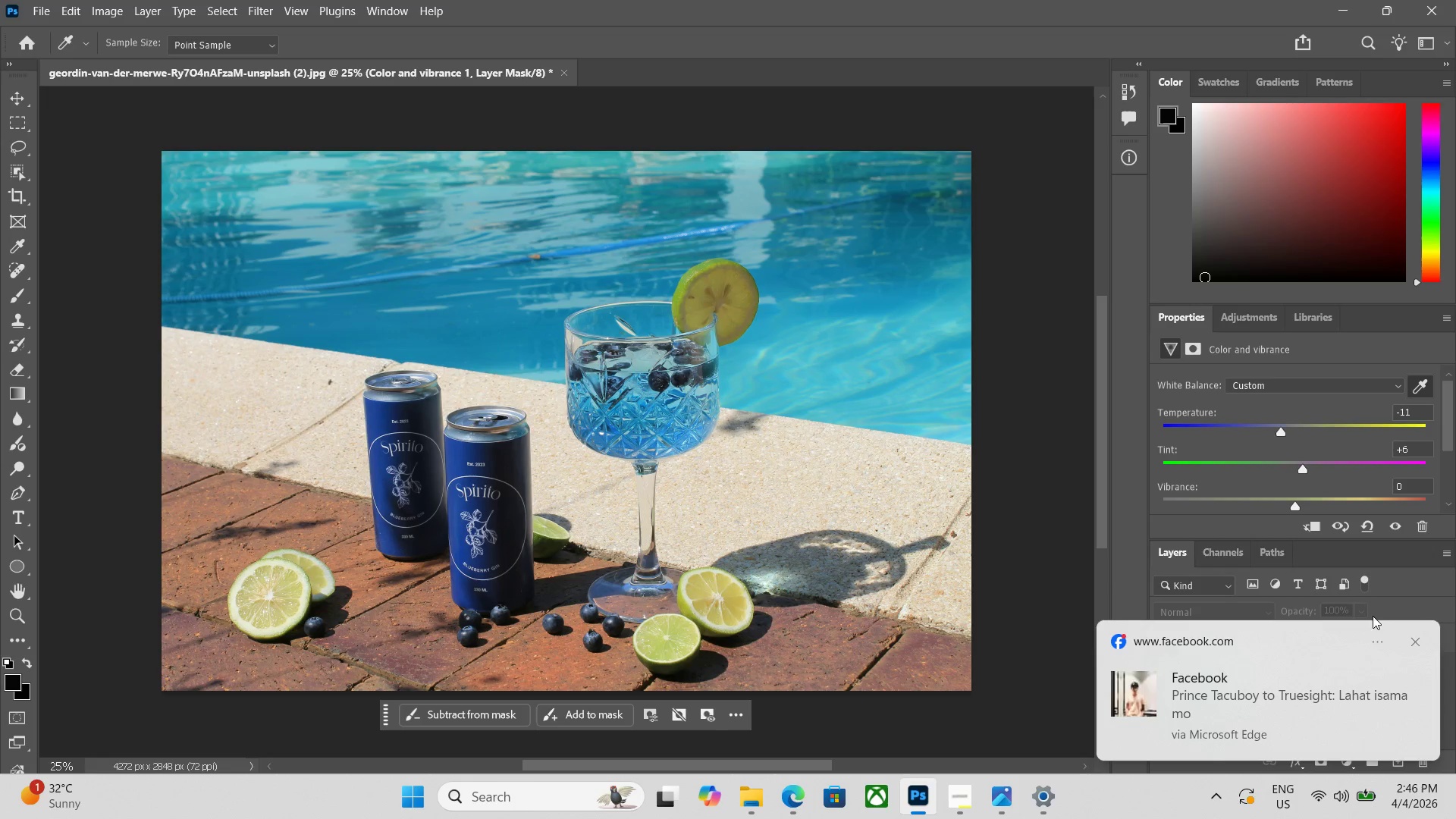 
left_click([1425, 642])
 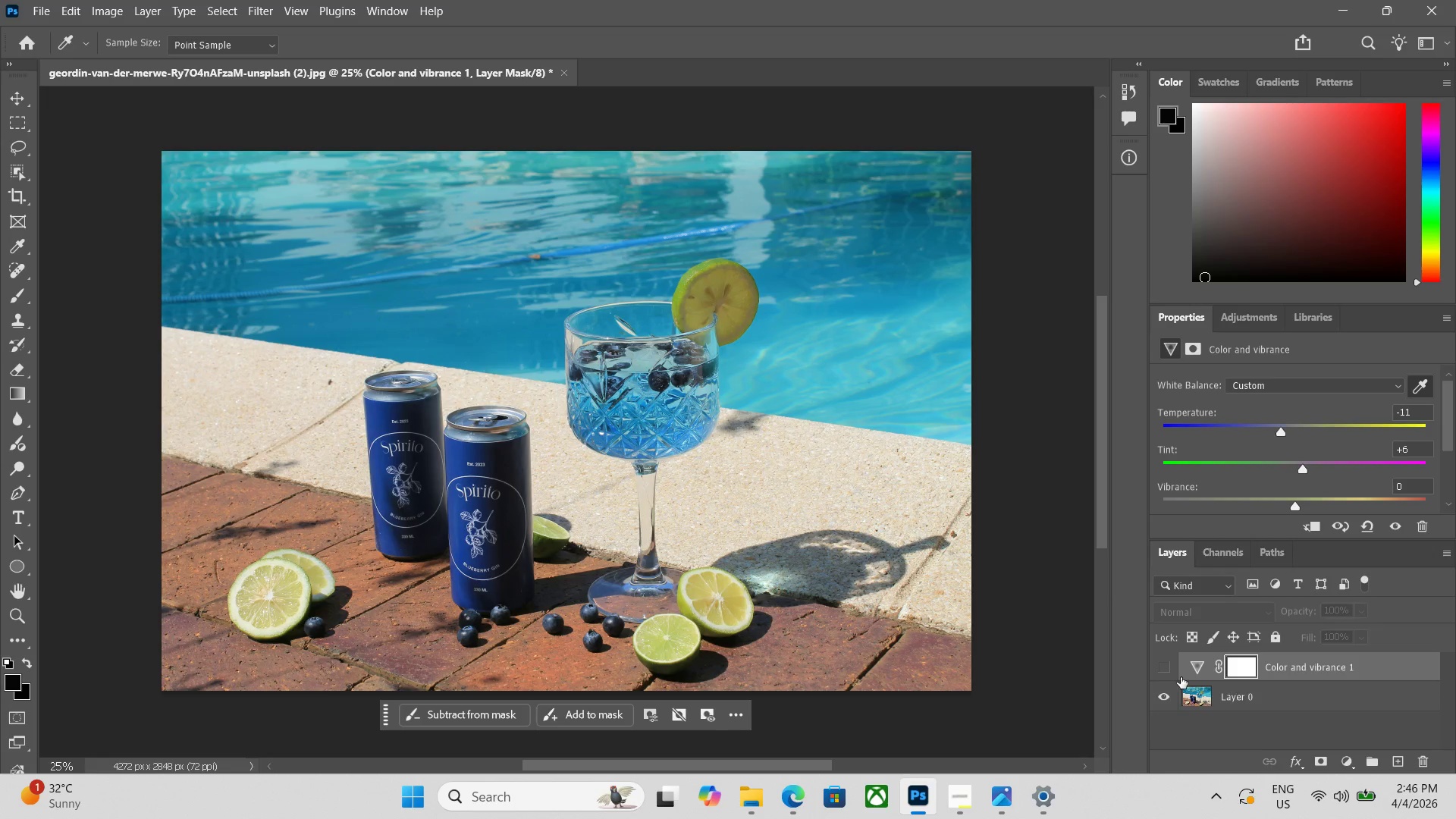 
left_click([1172, 666])
 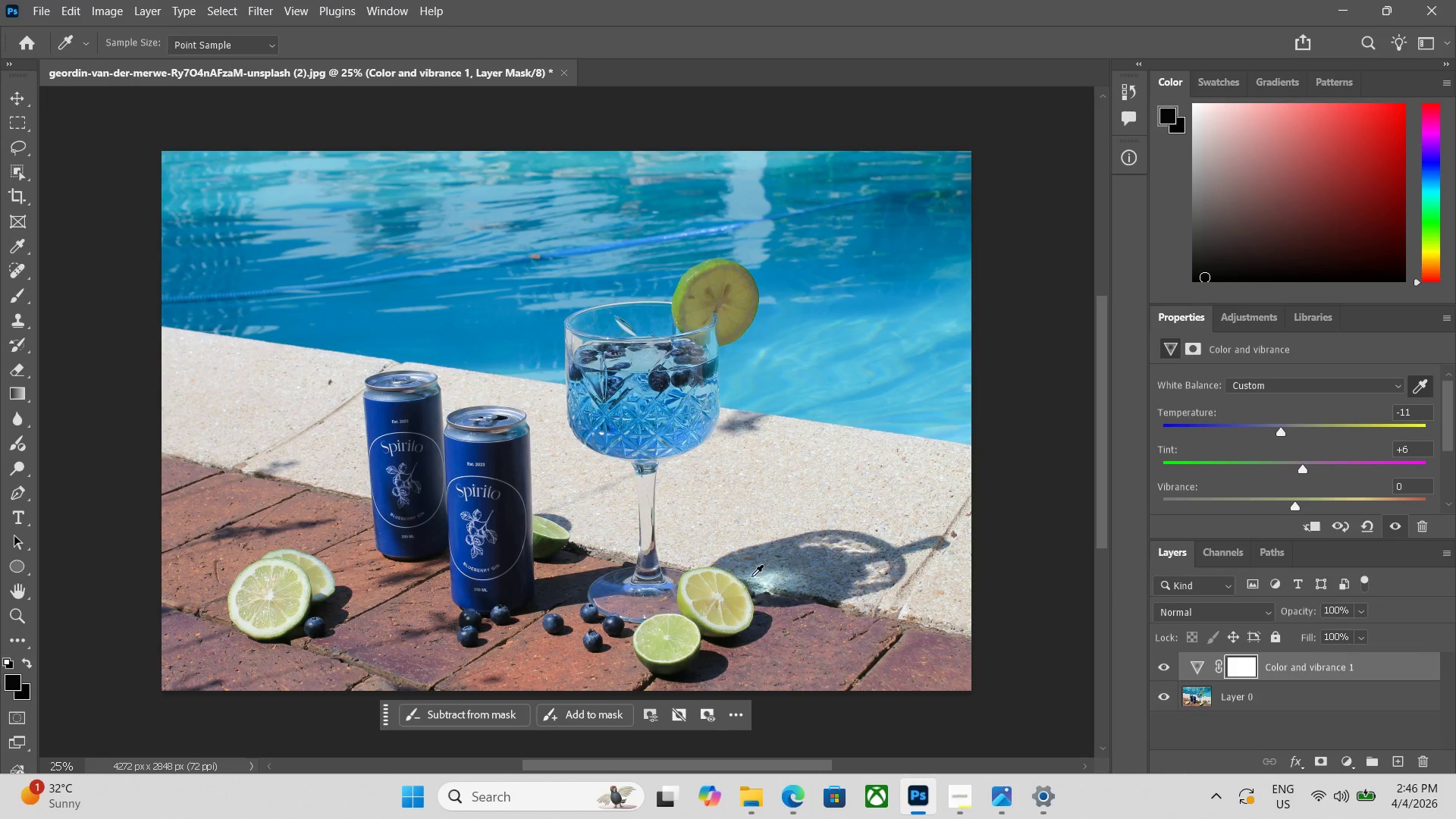 
left_click([761, 583])
 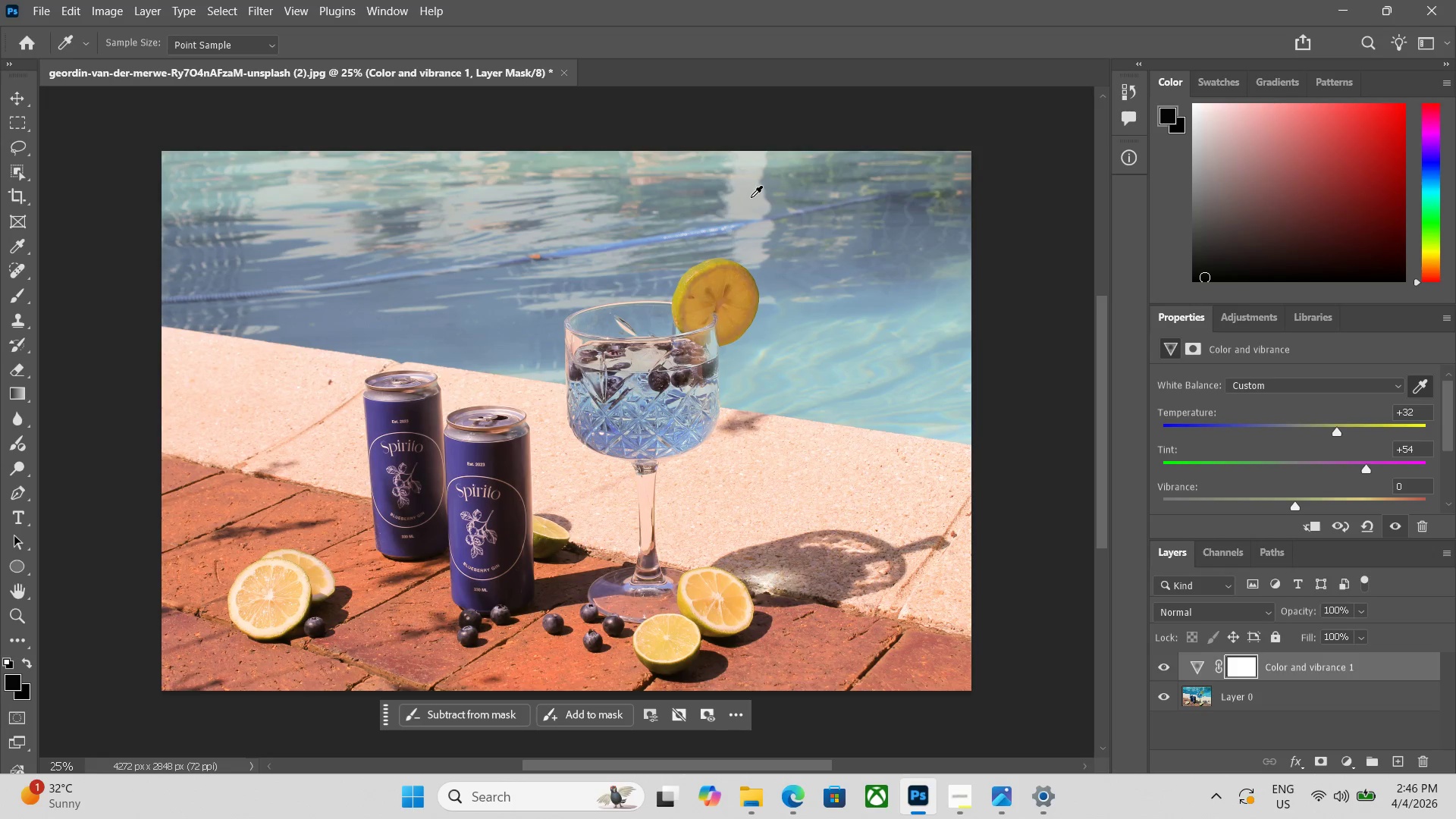 
left_click([694, 493])
 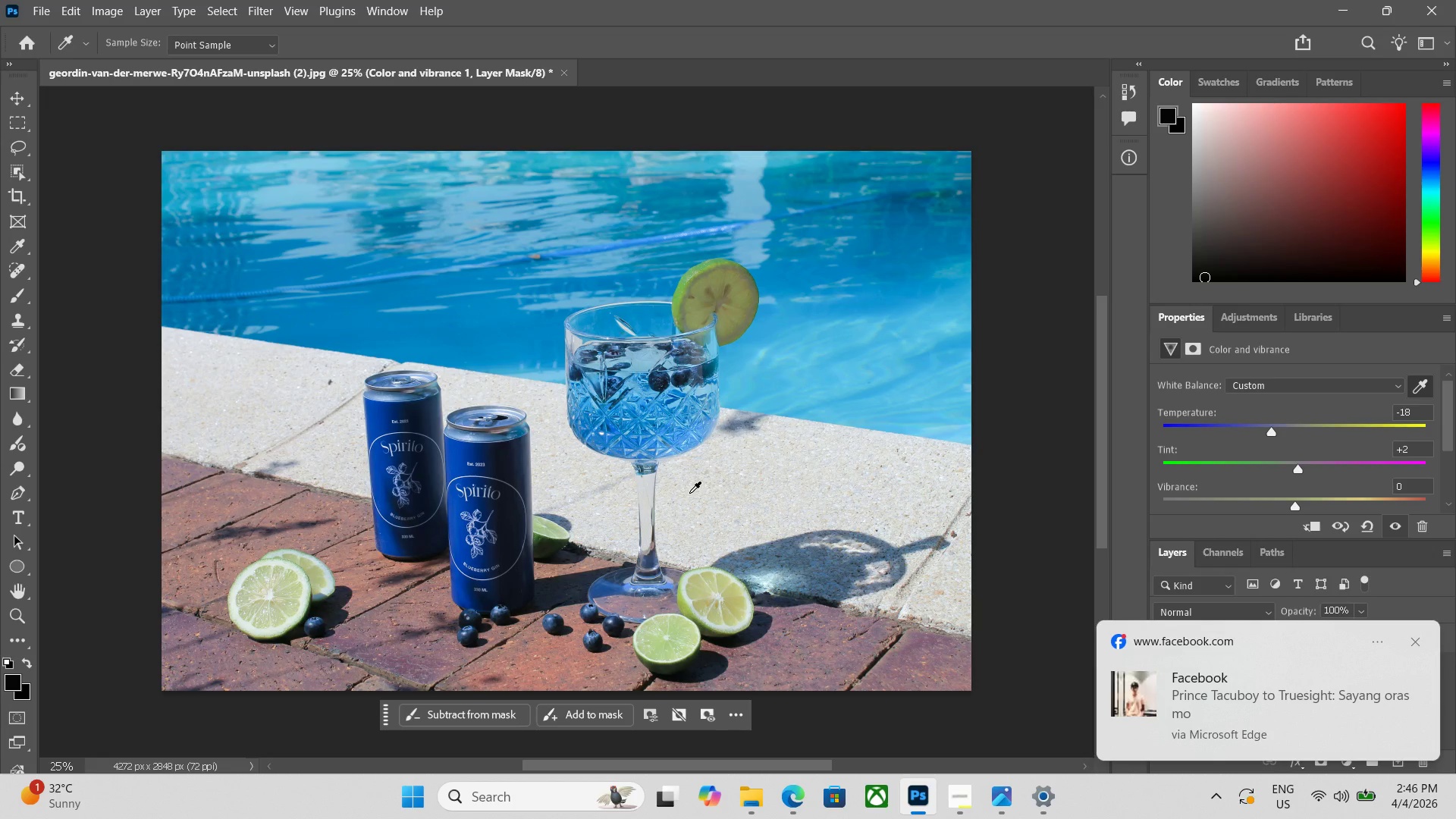 
wait(10.47)
 